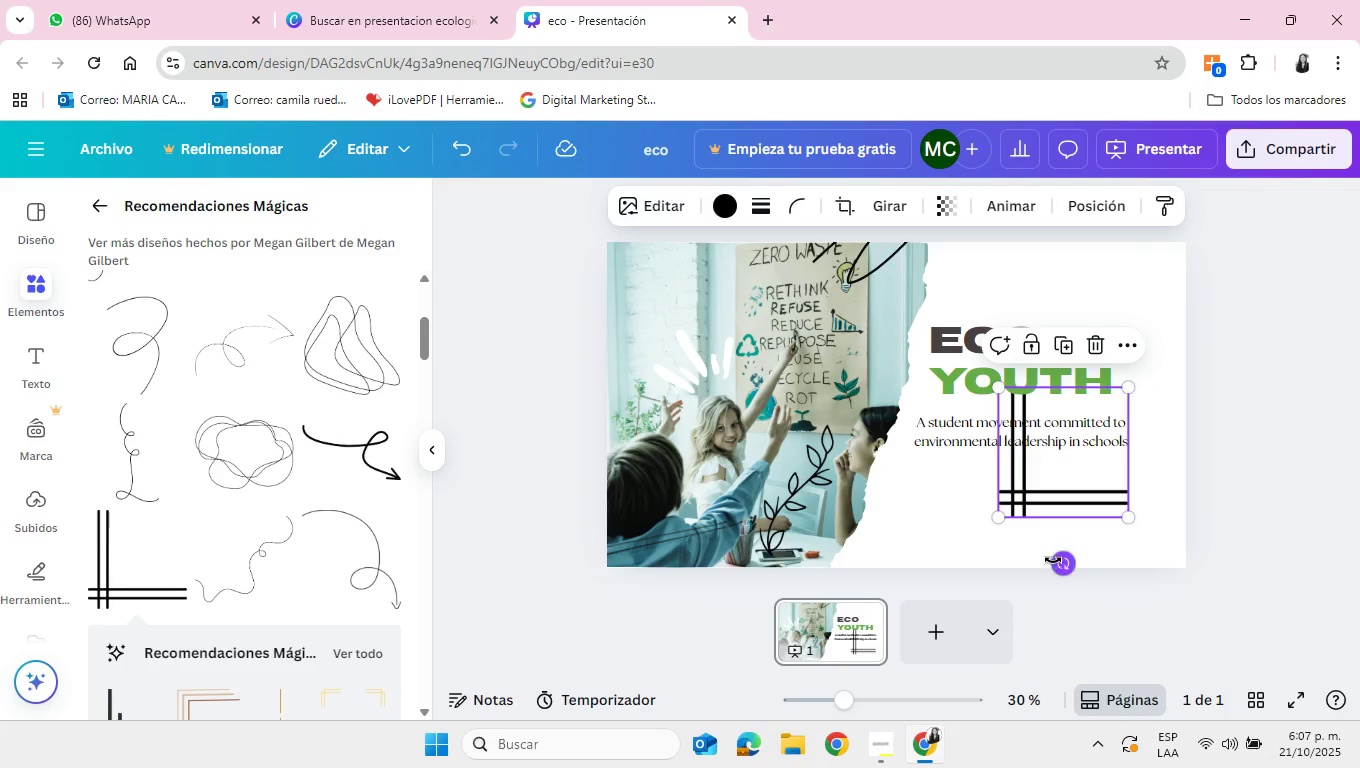 
left_click_drag(start_coordinate=[1053, 560], to_coordinate=[1146, 461])
 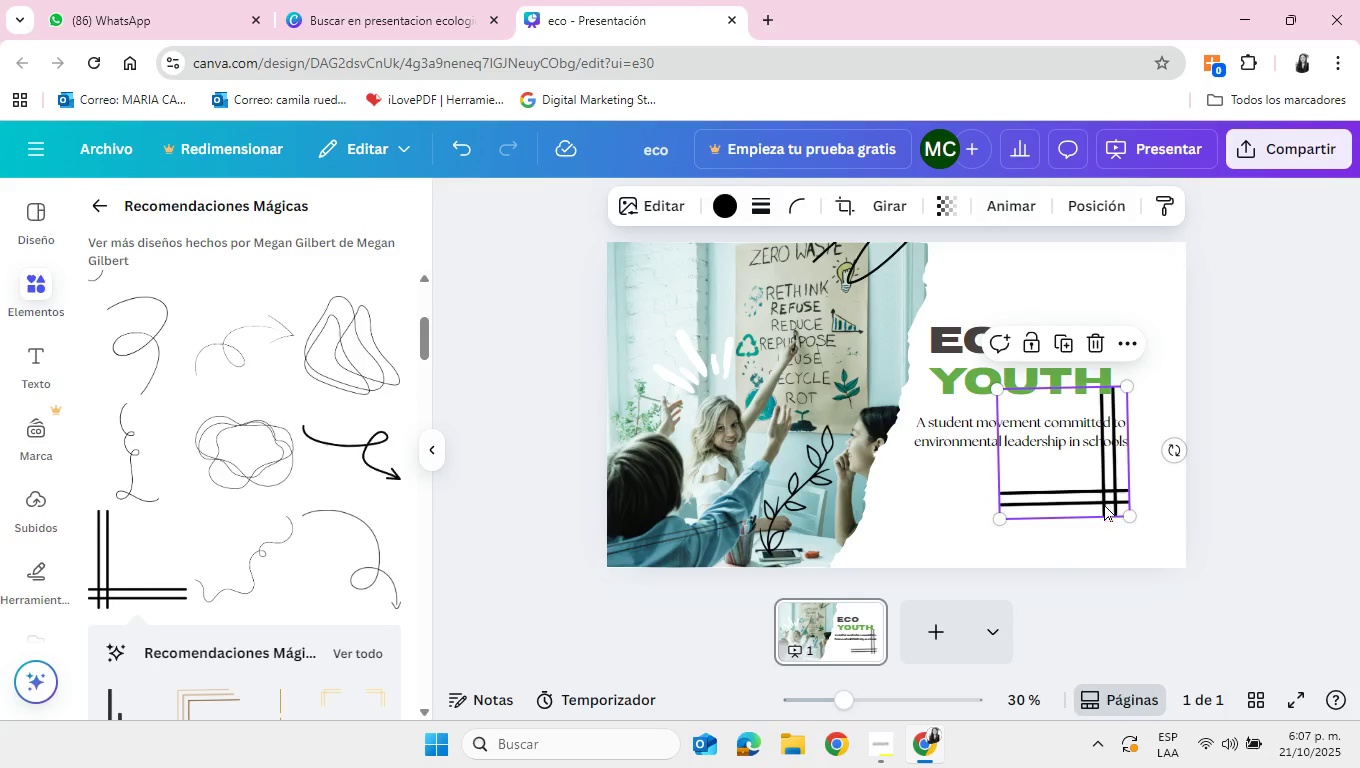 
left_click_drag(start_coordinate=[1103, 500], to_coordinate=[1148, 539])
 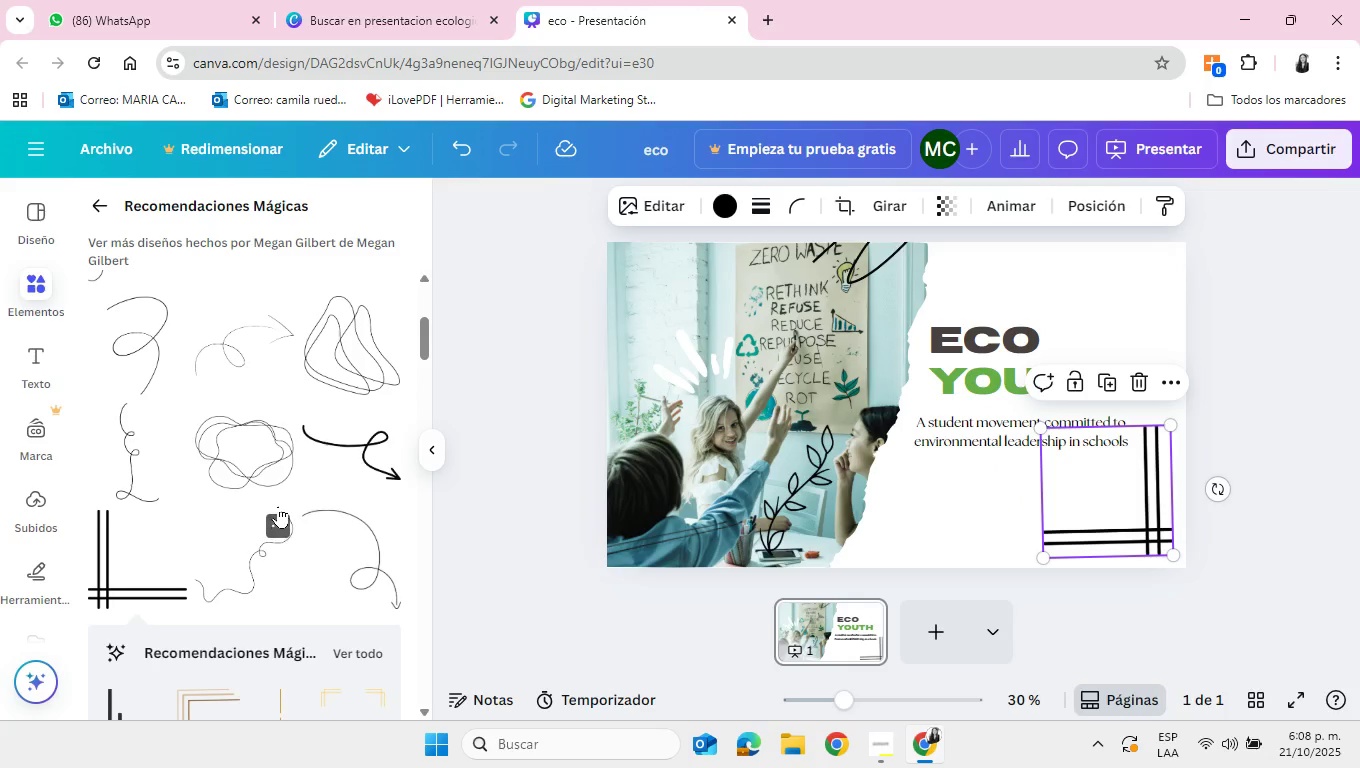 
scroll: coordinate [278, 506], scroll_direction: down, amount: 2.0
 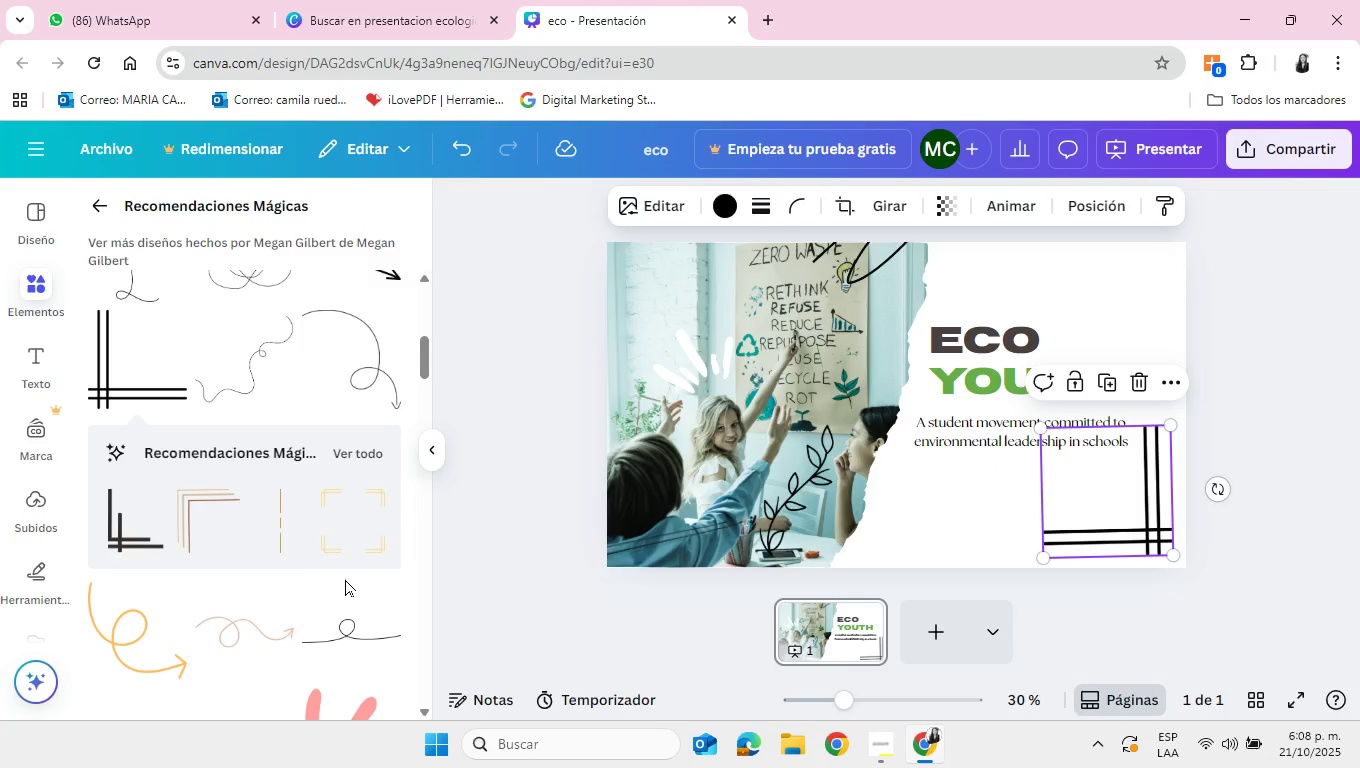 
key(Backspace)
 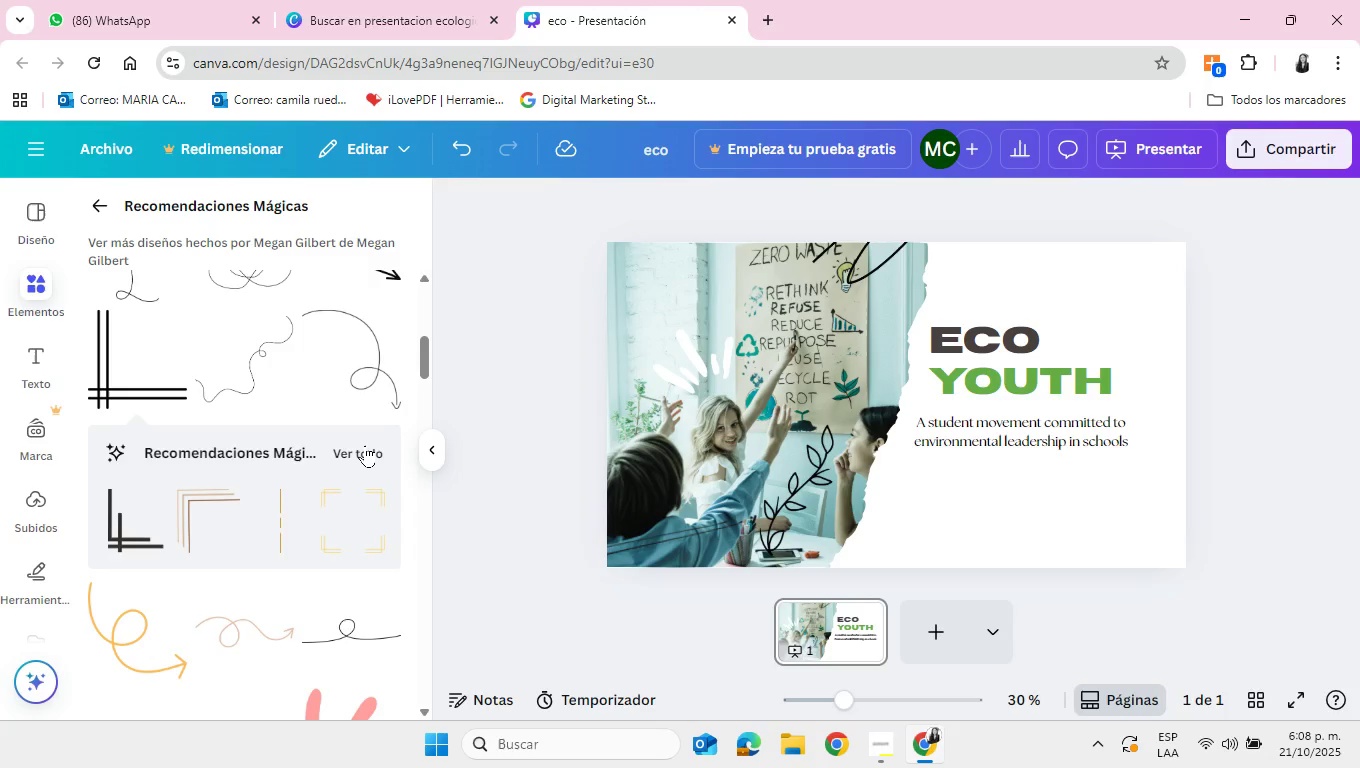 
left_click([365, 445])
 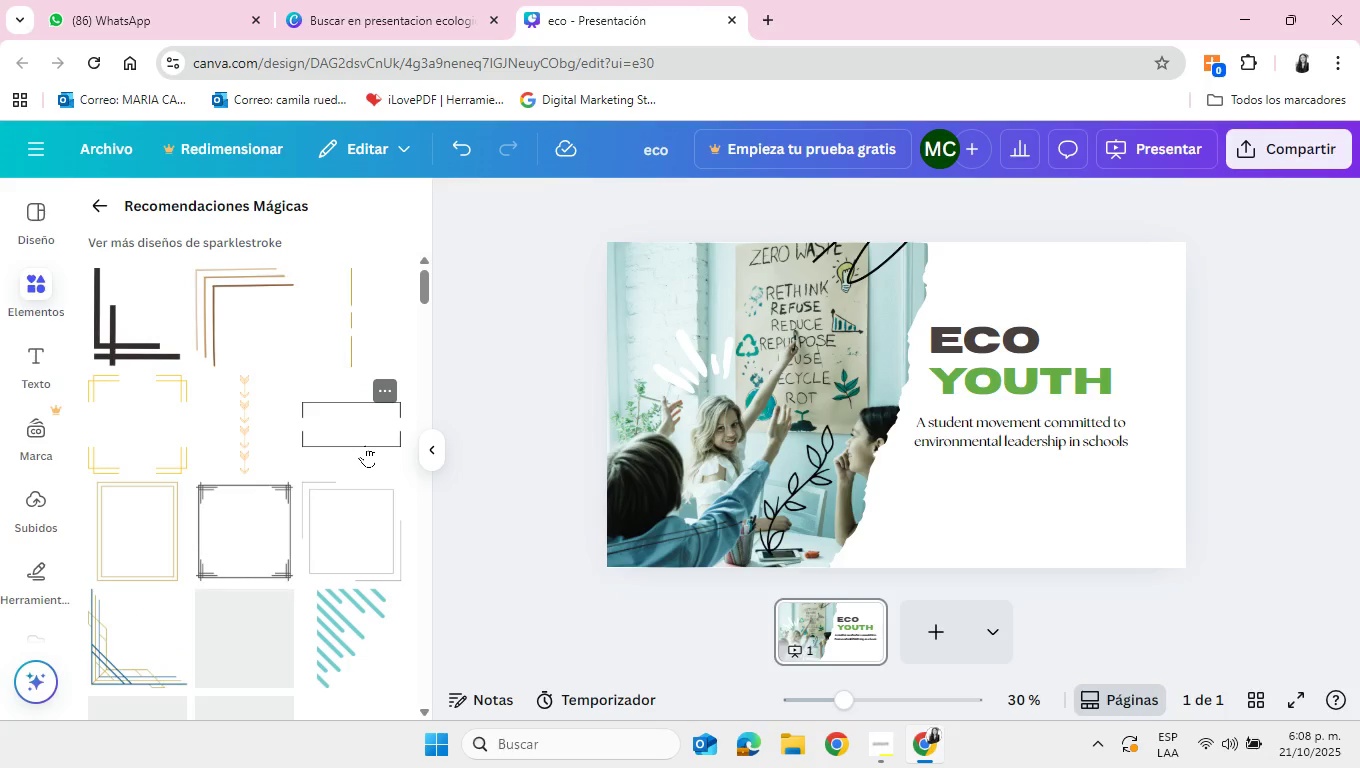 
scroll: coordinate [365, 445], scroll_direction: down, amount: 2.0
 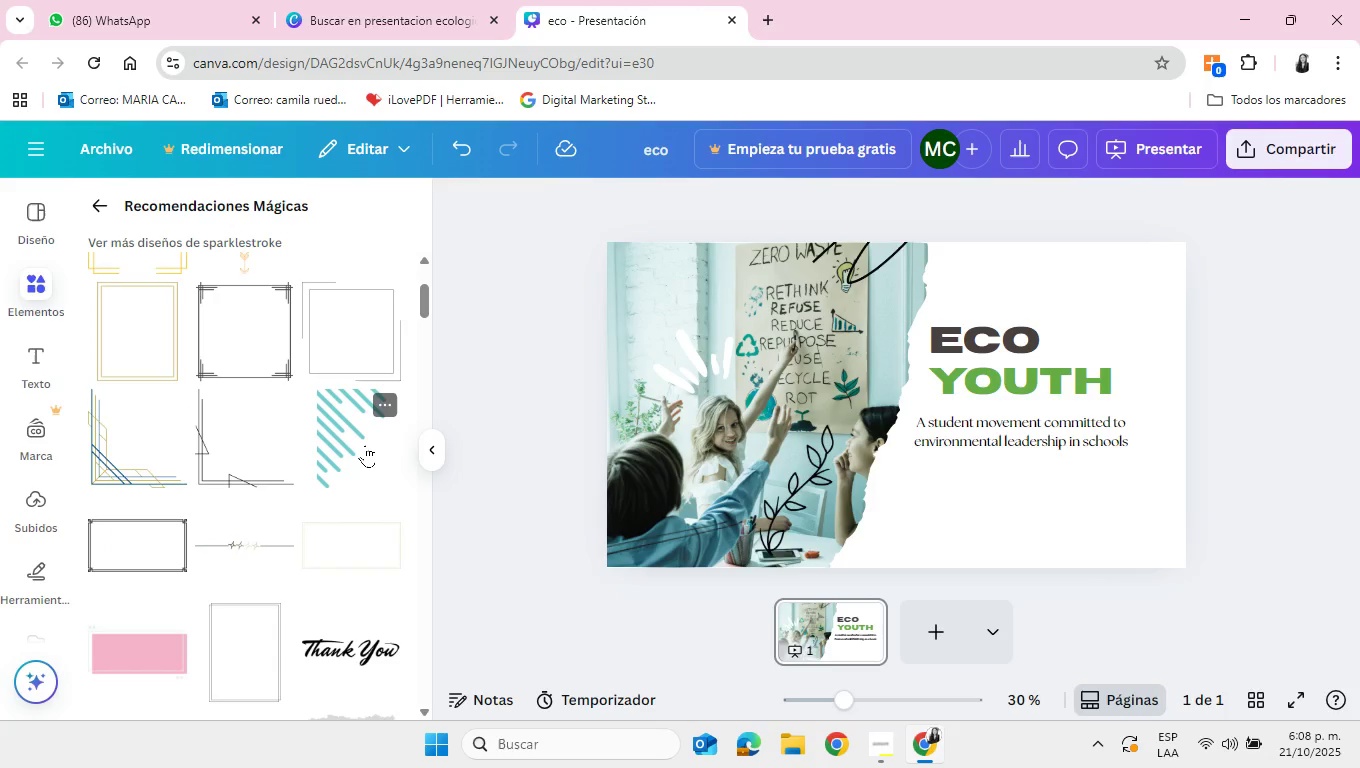 
left_click([365, 445])
 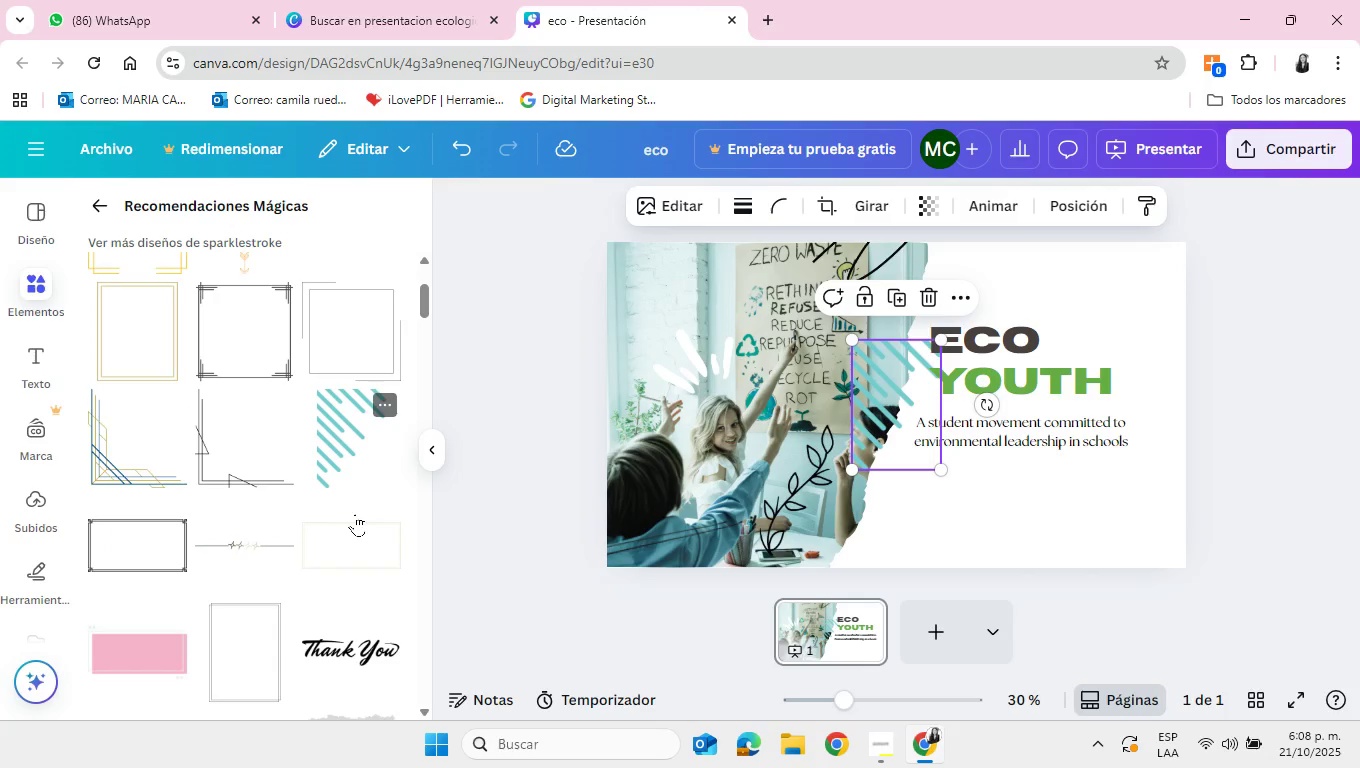 
scroll: coordinate [319, 587], scroll_direction: down, amount: 4.0
 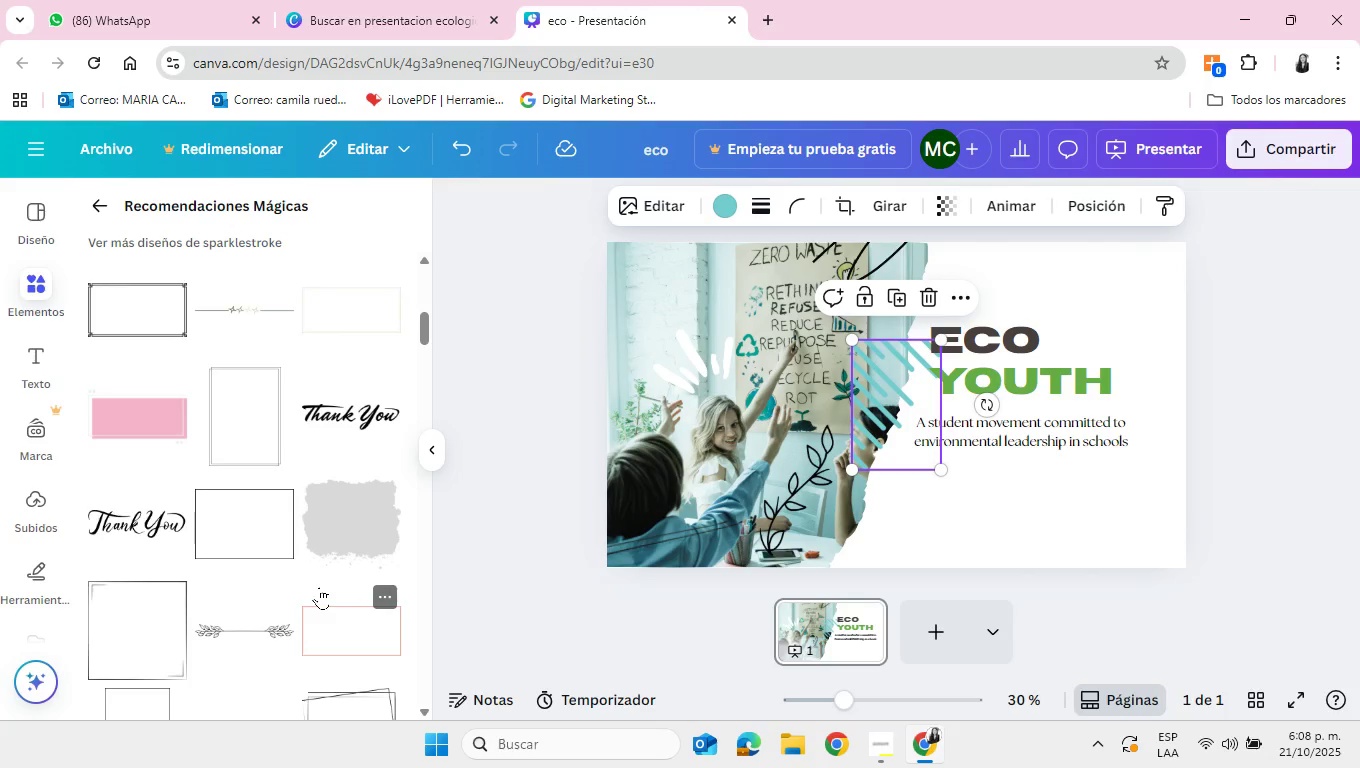 
scroll: coordinate [319, 587], scroll_direction: up, amount: 1.0
 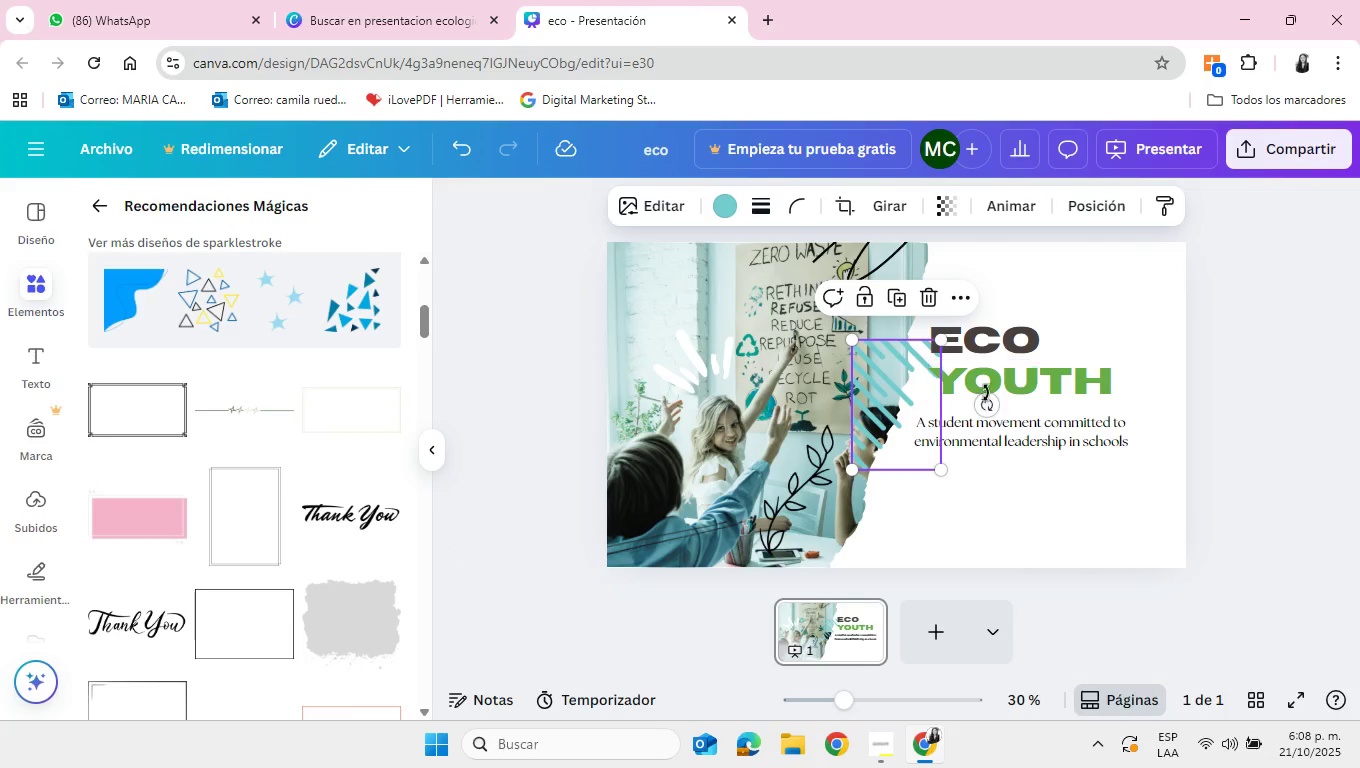 
left_click_drag(start_coordinate=[989, 403], to_coordinate=[870, 398])
 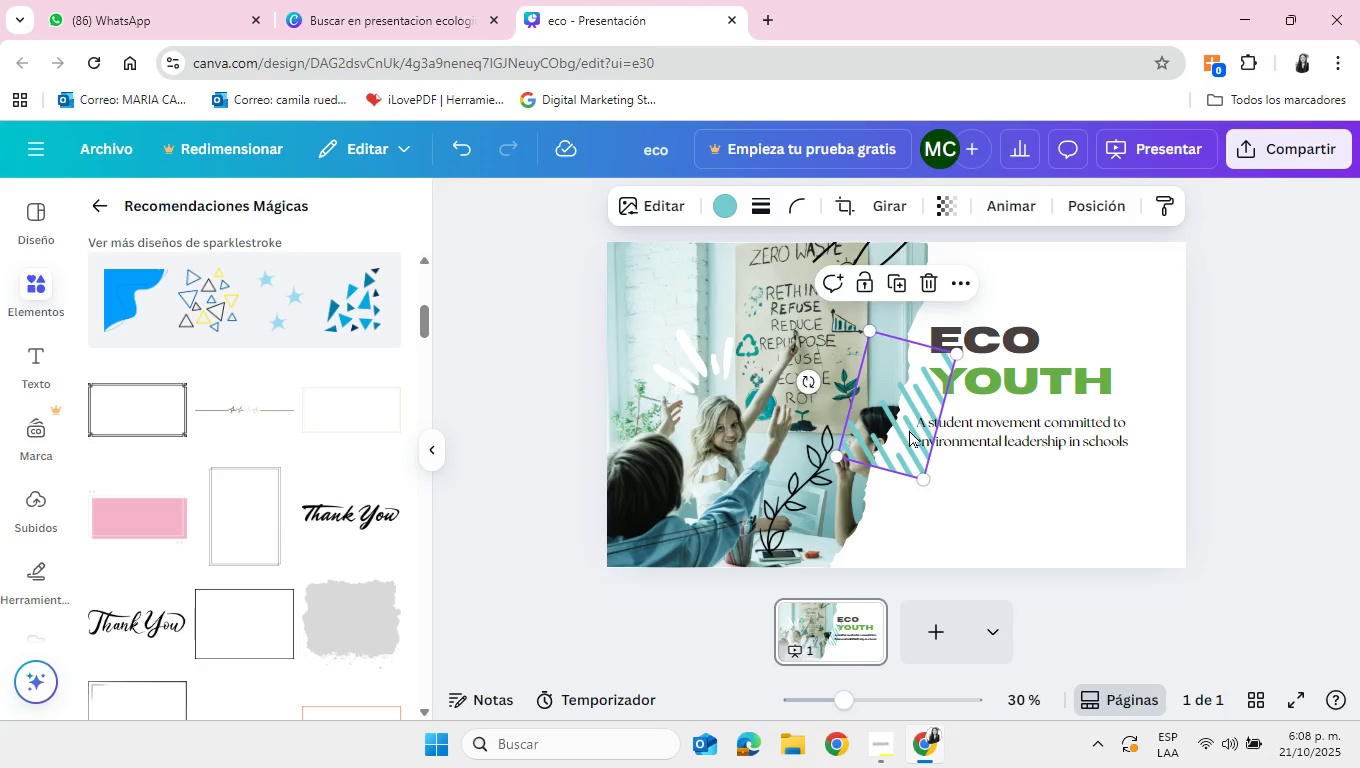 
left_click_drag(start_coordinate=[909, 430], to_coordinate=[1164, 534])
 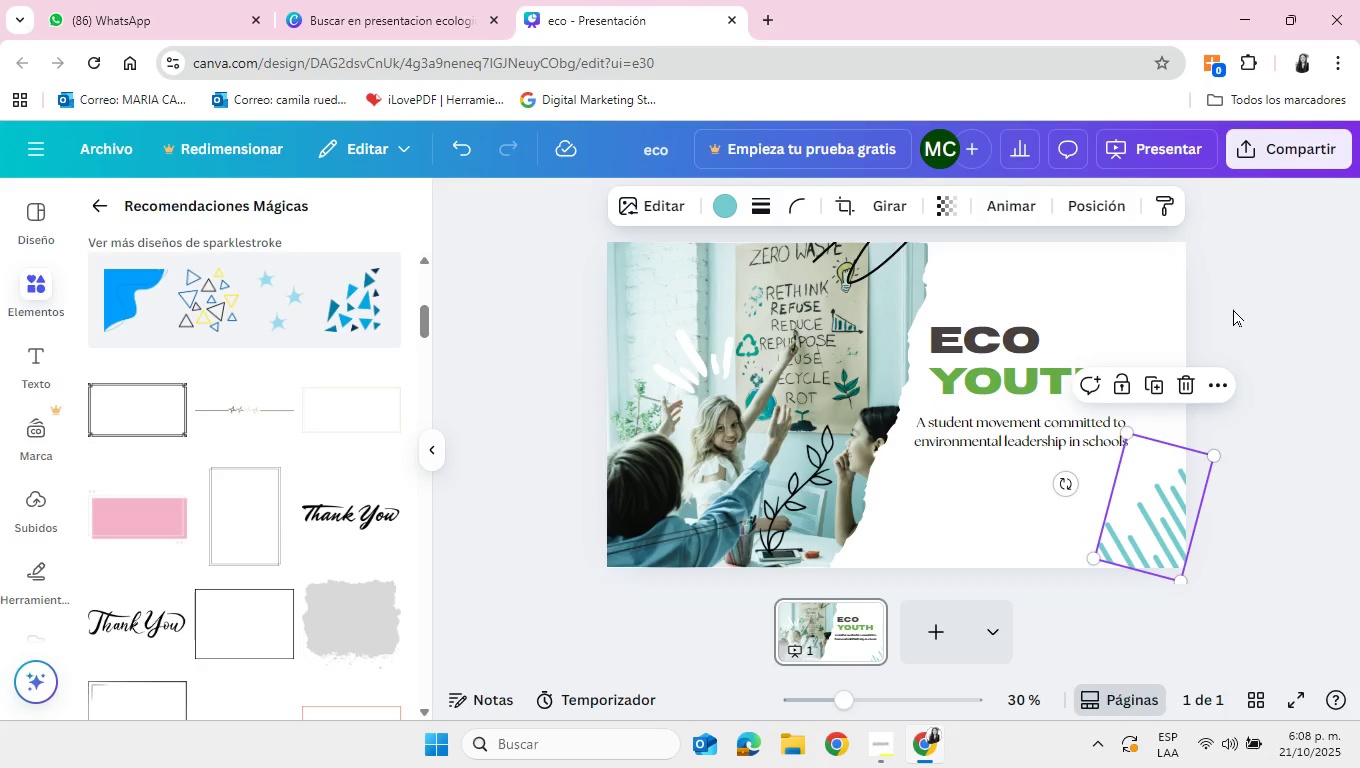 
left_click([1233, 309])
 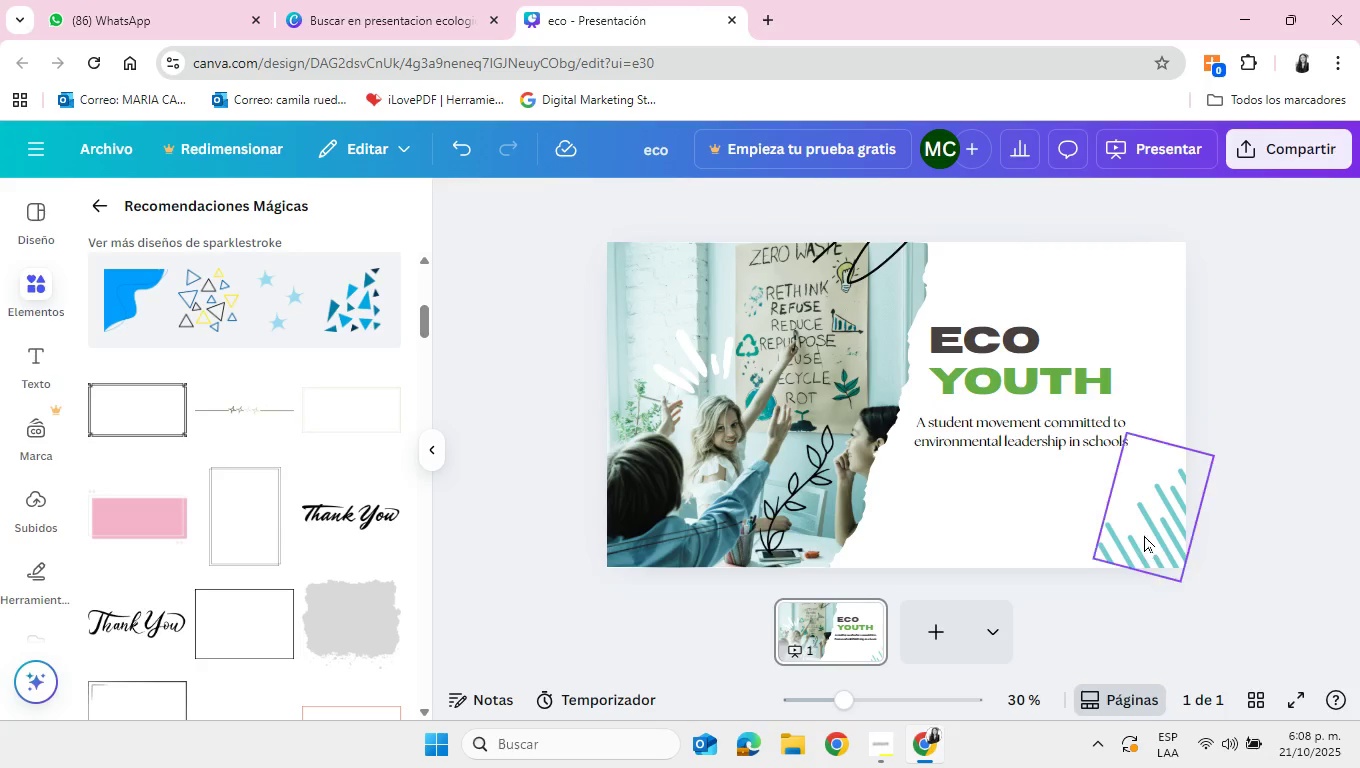 
left_click([1144, 535])
 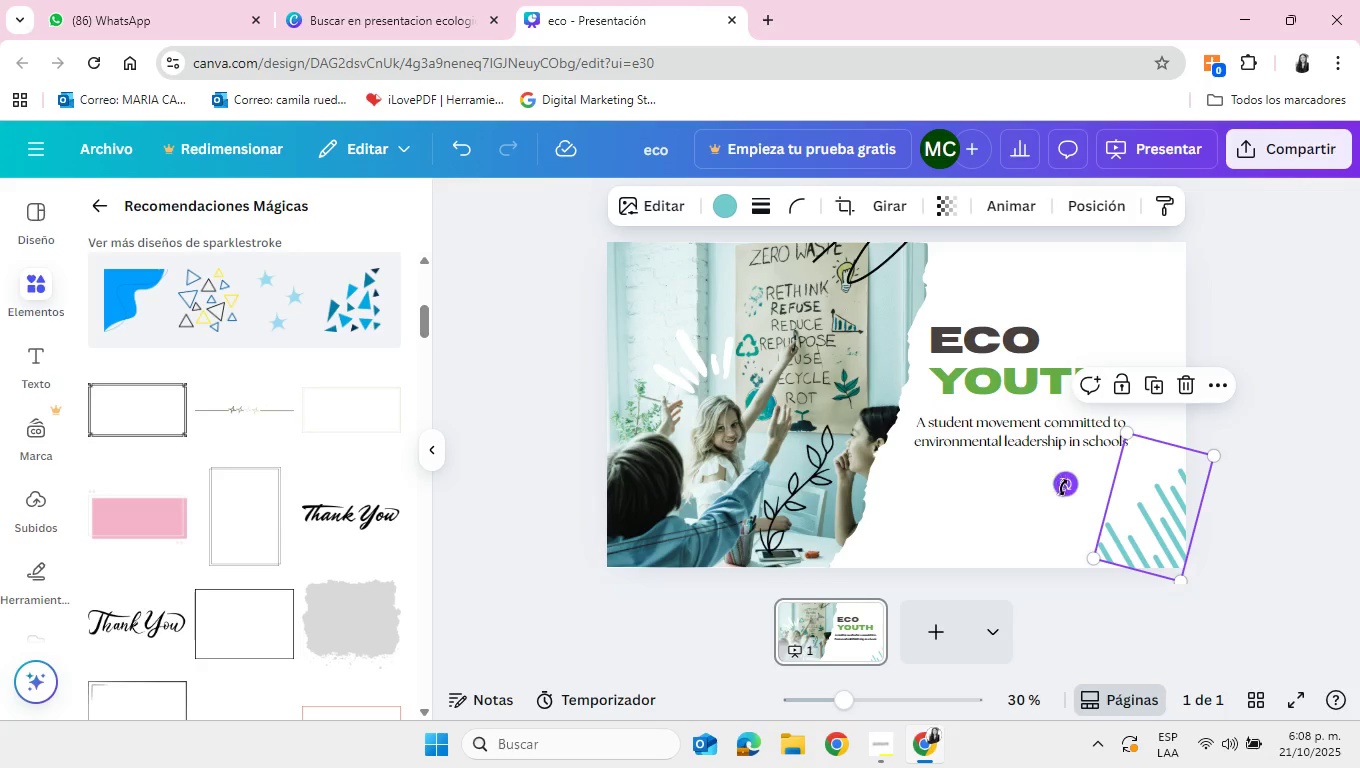 
left_click_drag(start_coordinate=[1064, 488], to_coordinate=[1065, 509])
 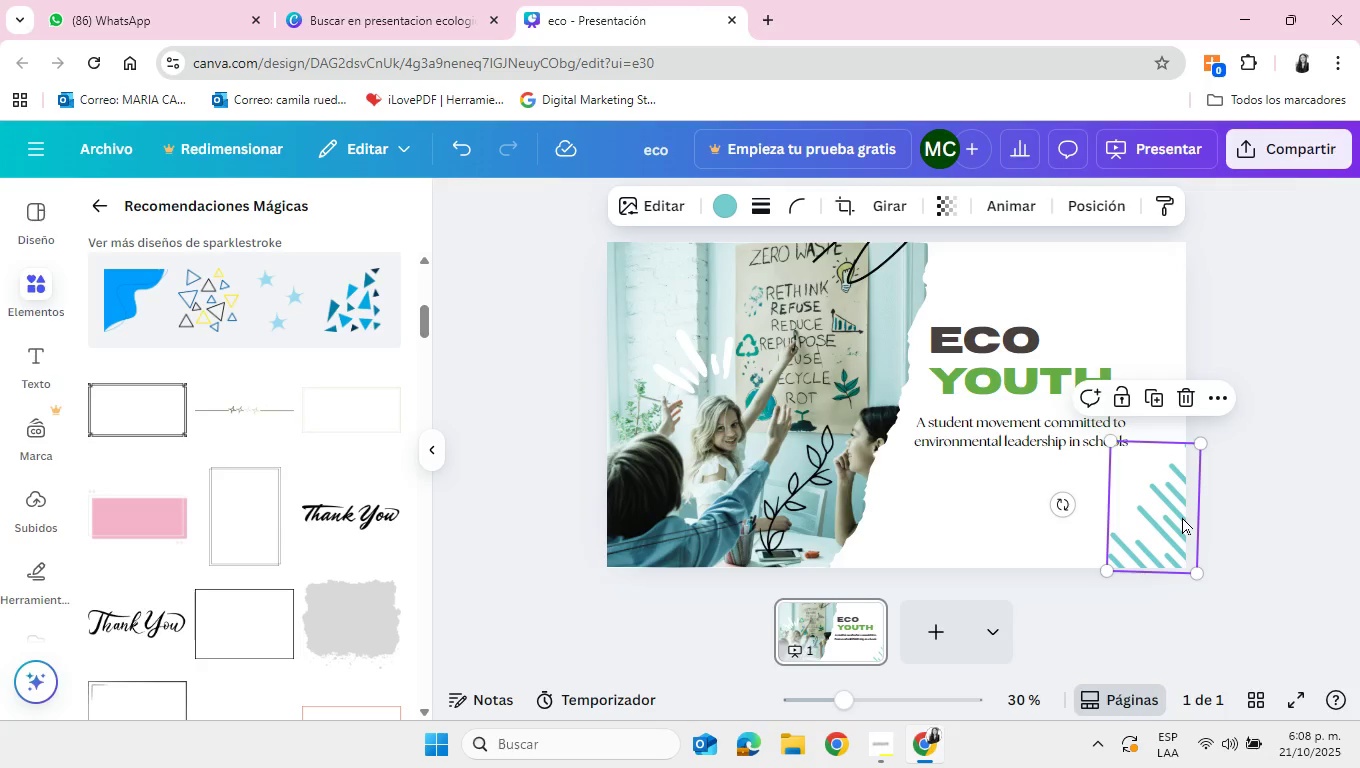 
left_click_drag(start_coordinate=[1182, 517], to_coordinate=[1163, 515])
 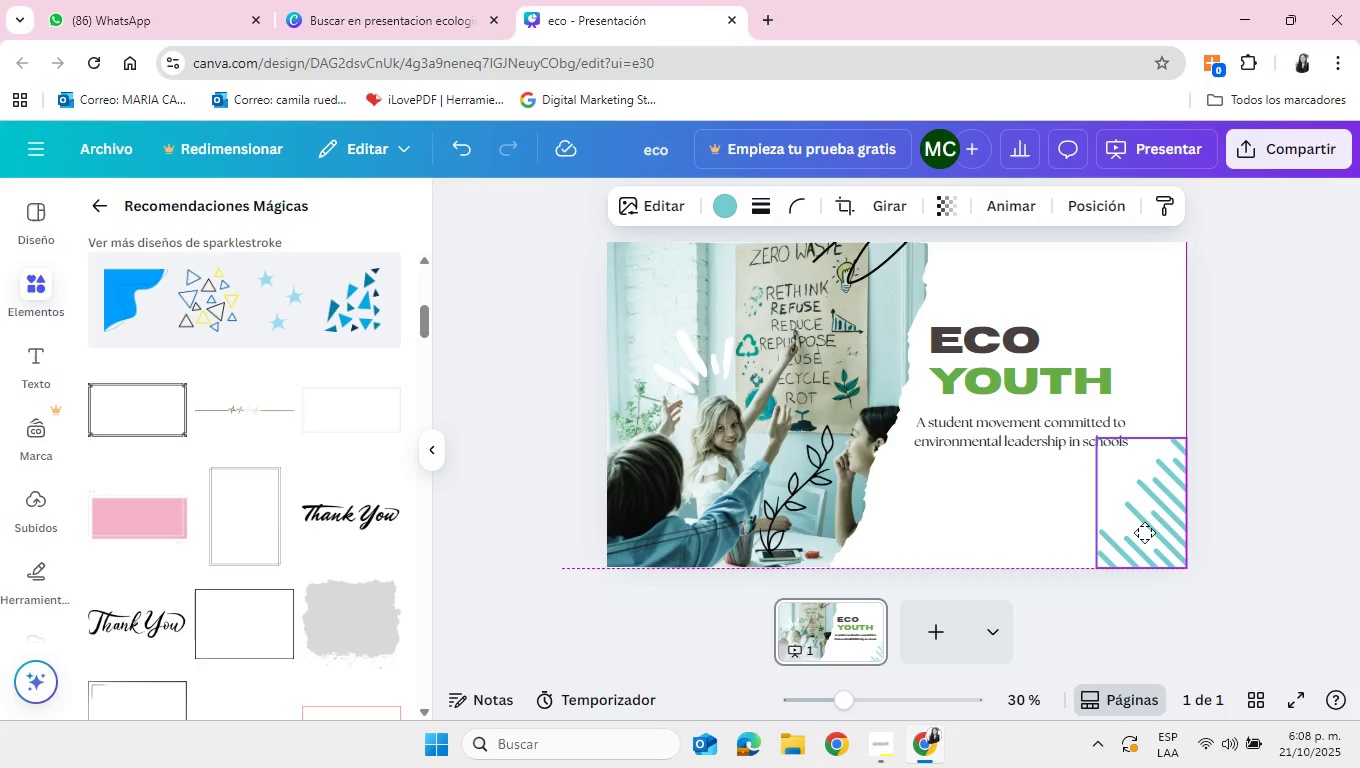 
wait(5.45)
 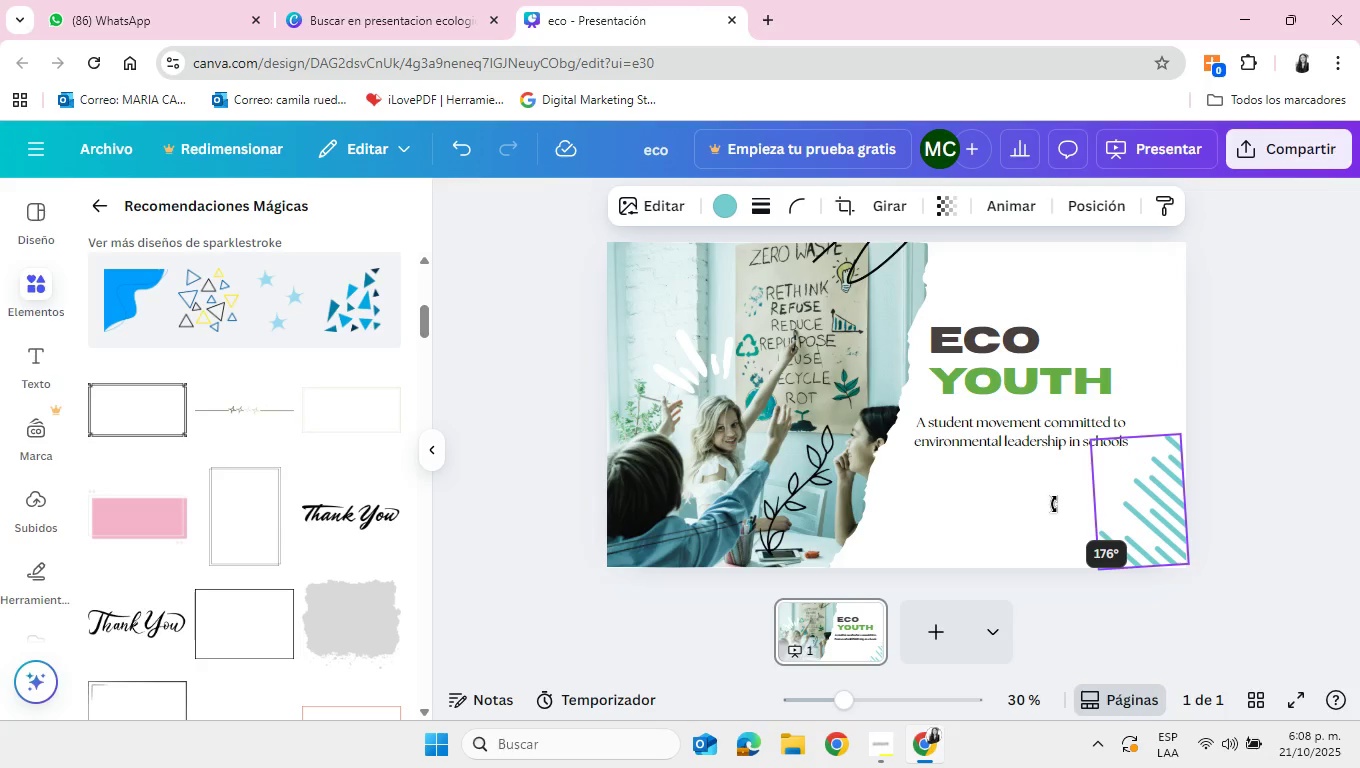 
left_click([1227, 324])
 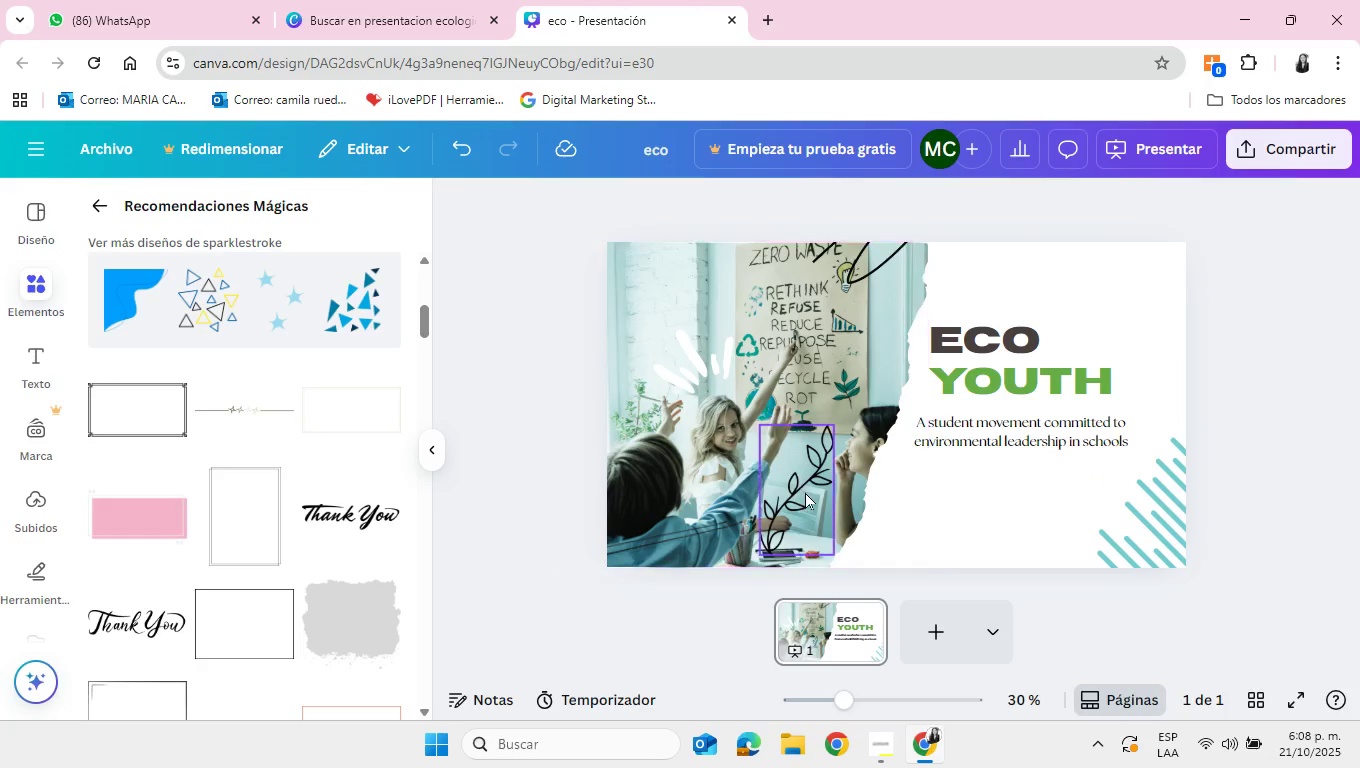 
left_click([809, 496])
 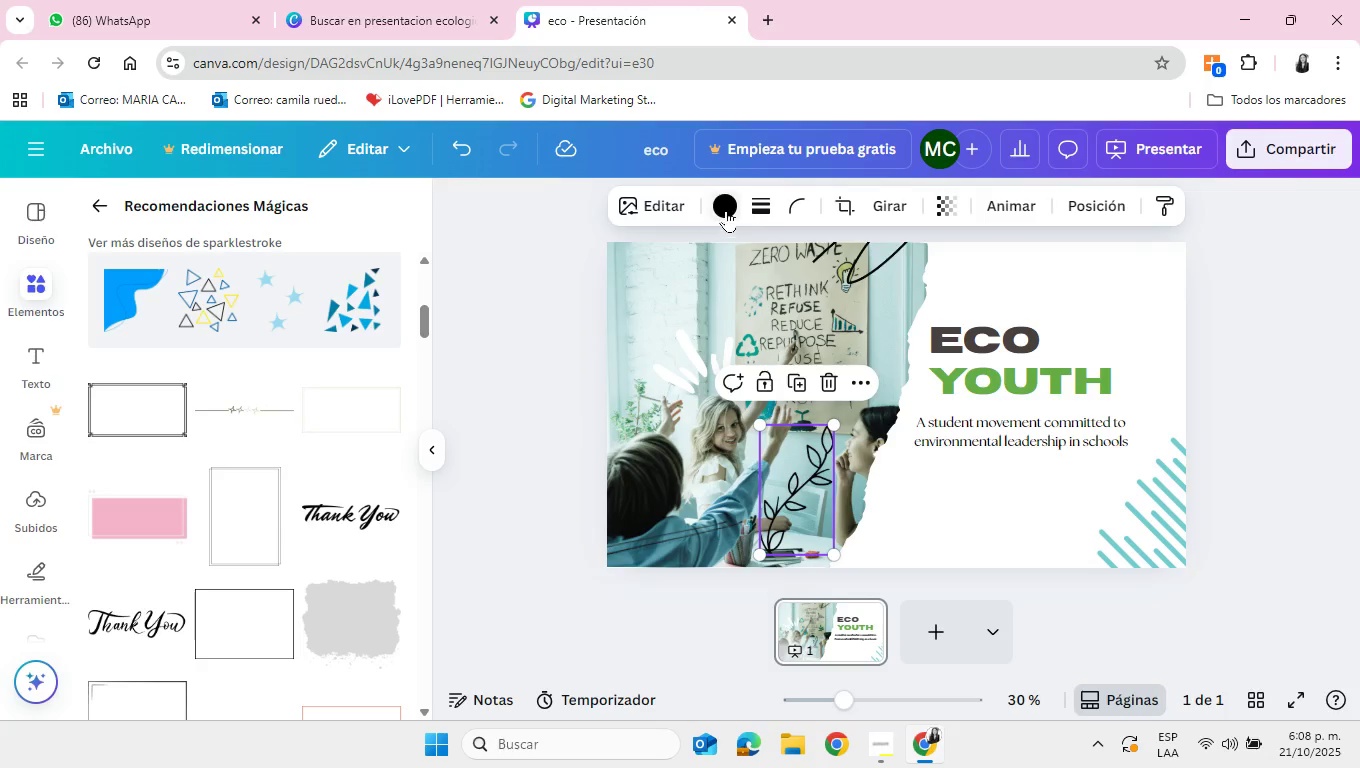 
left_click([726, 208])
 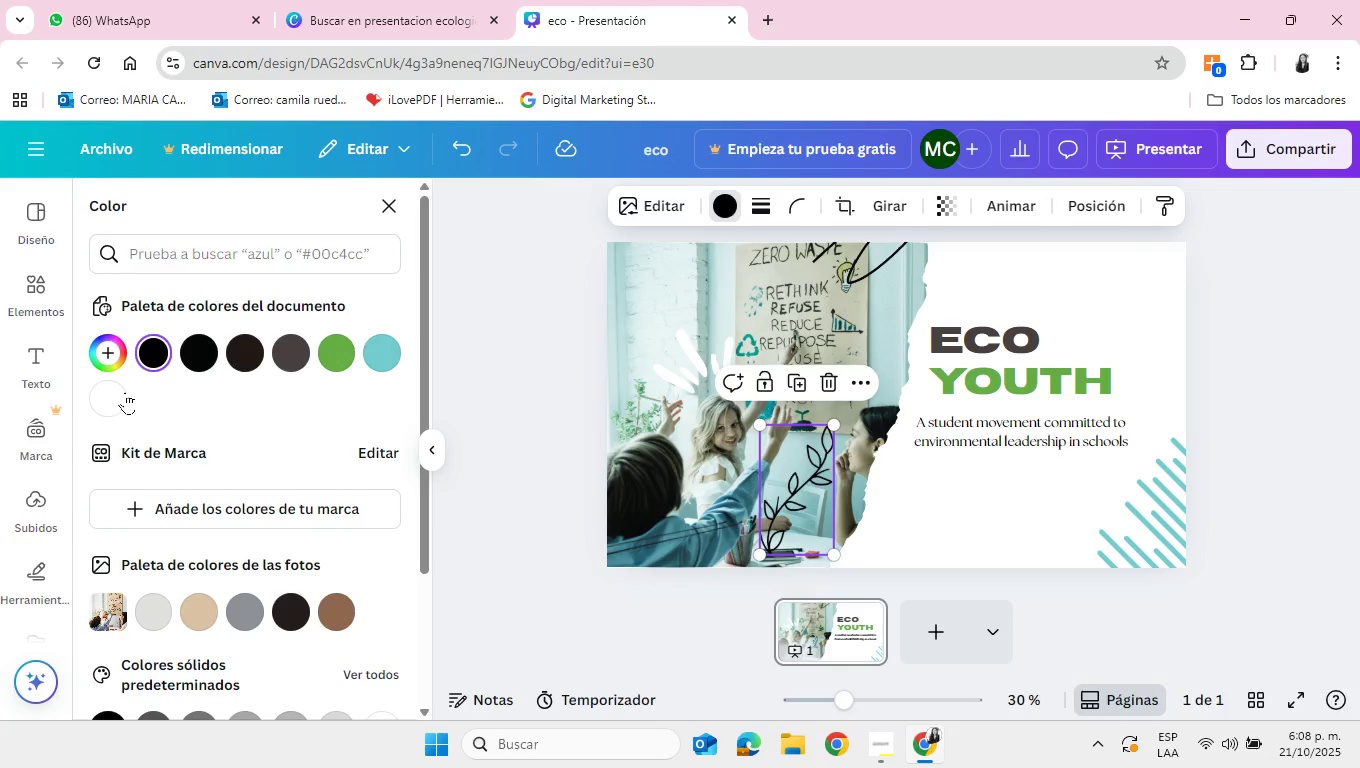 
left_click([113, 399])
 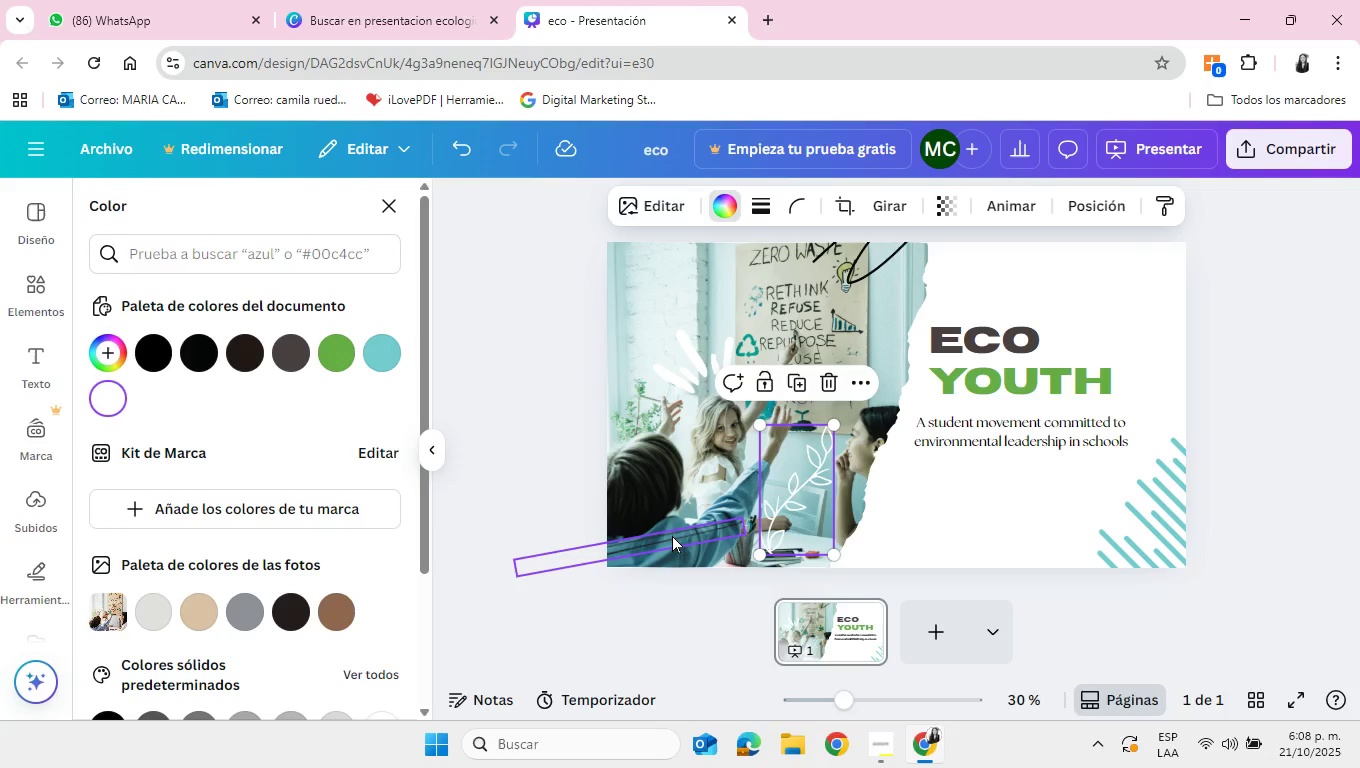 
left_click([673, 536])
 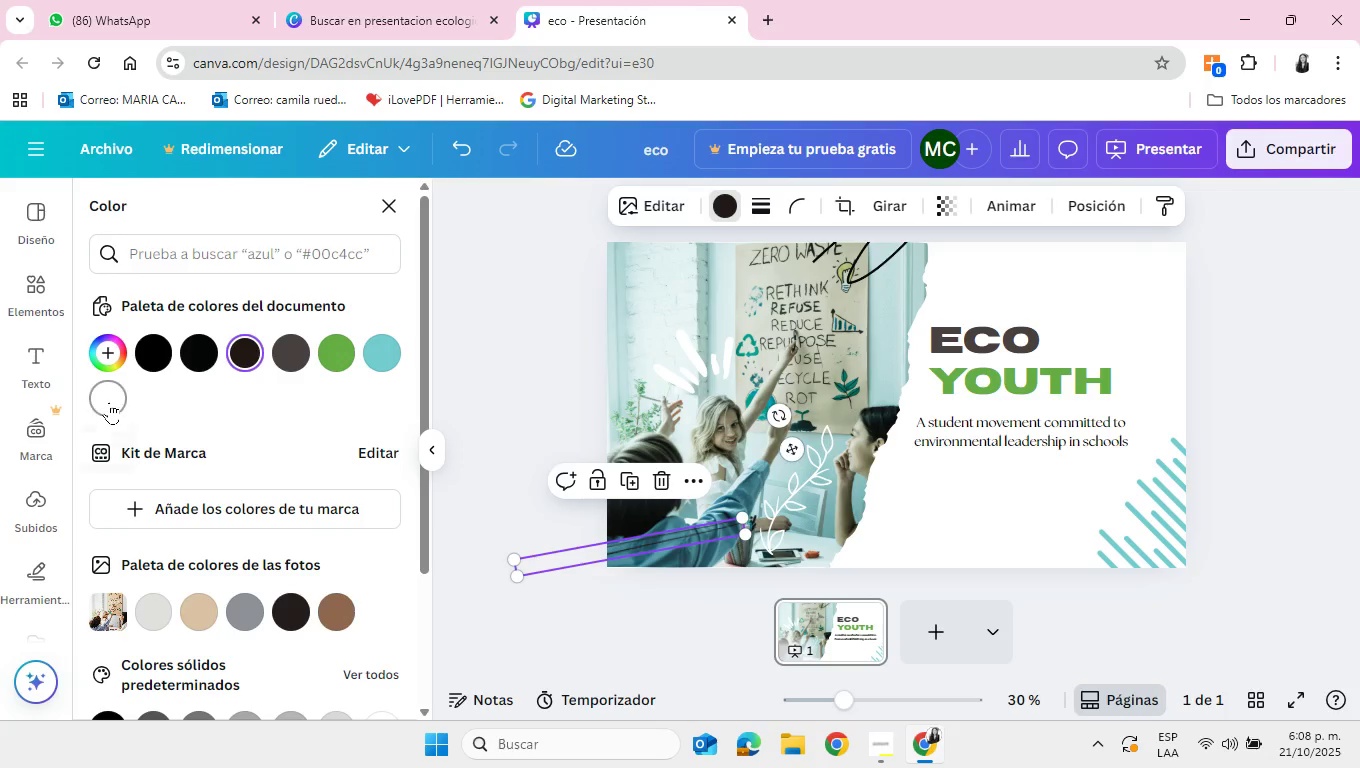 
left_click([109, 402])
 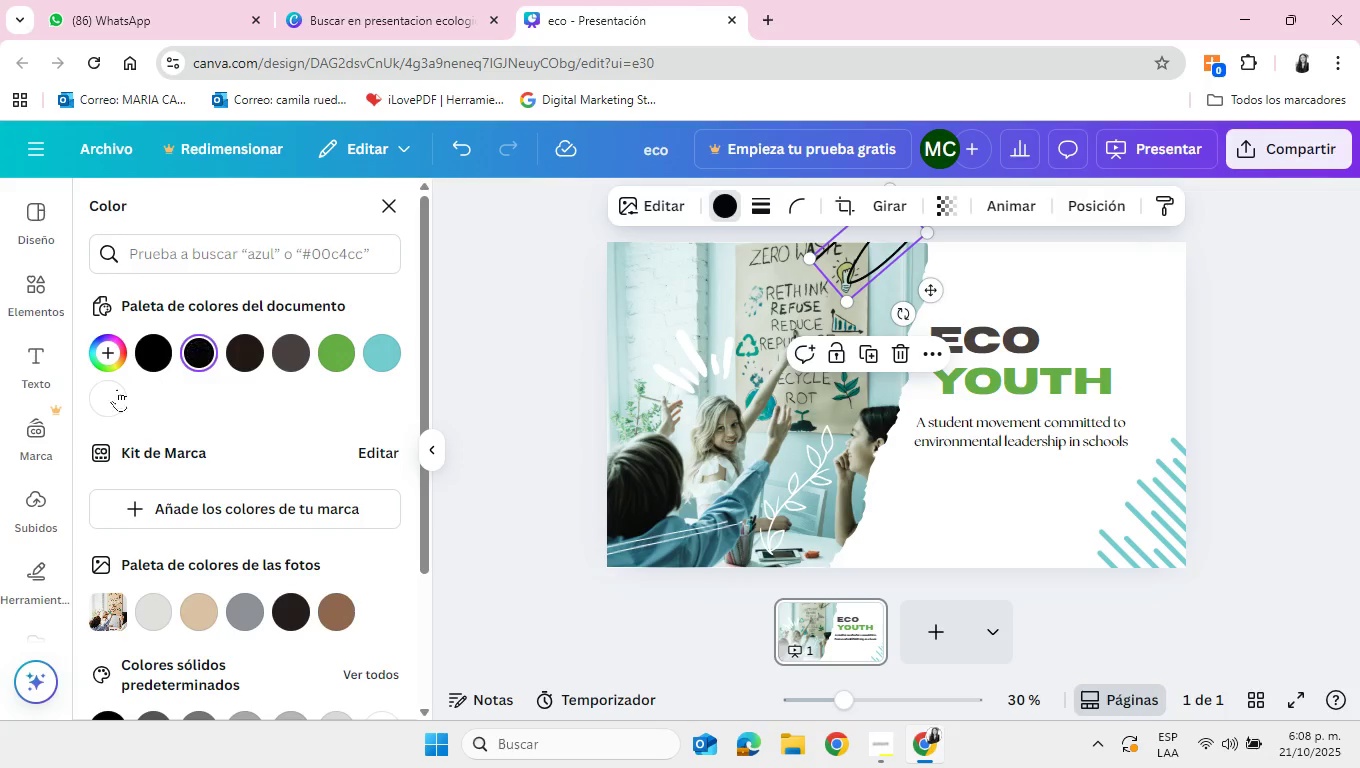 
left_click([108, 392])
 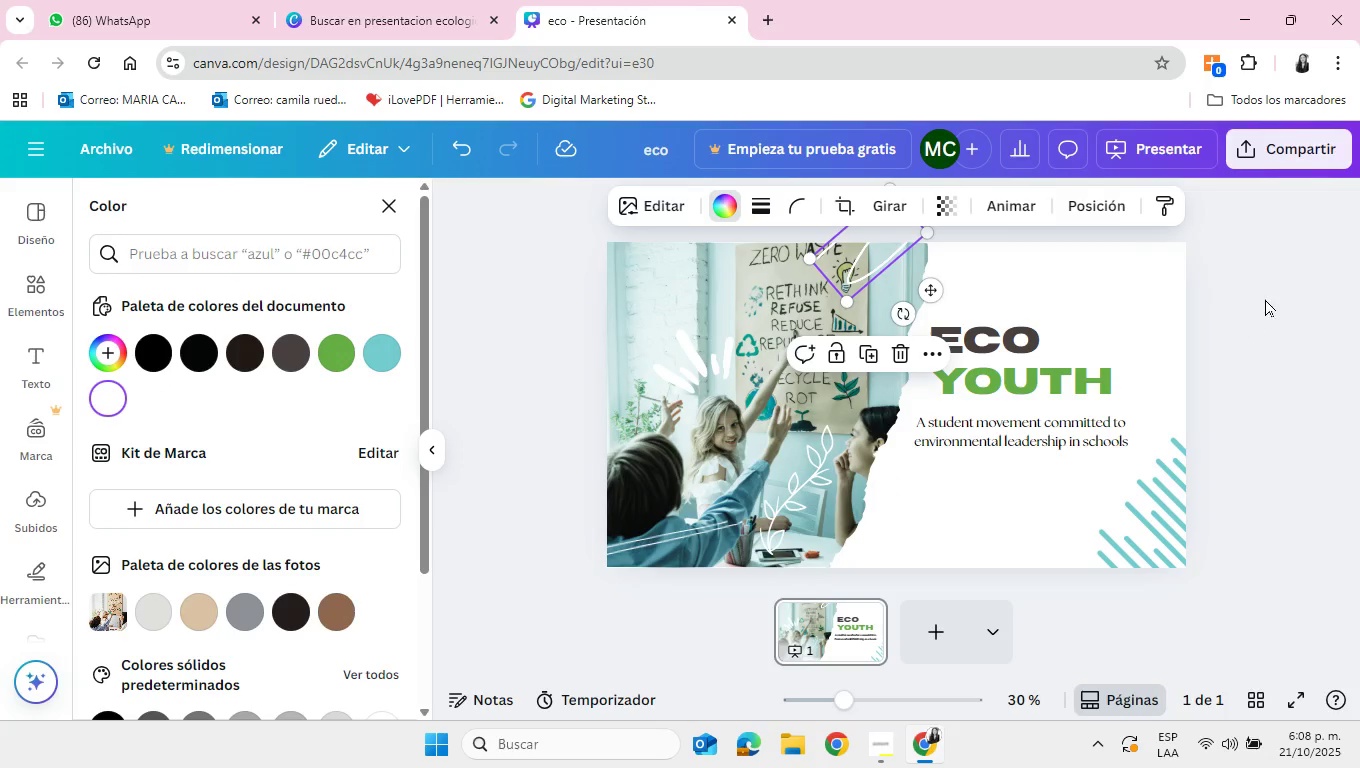 
left_click([1267, 295])
 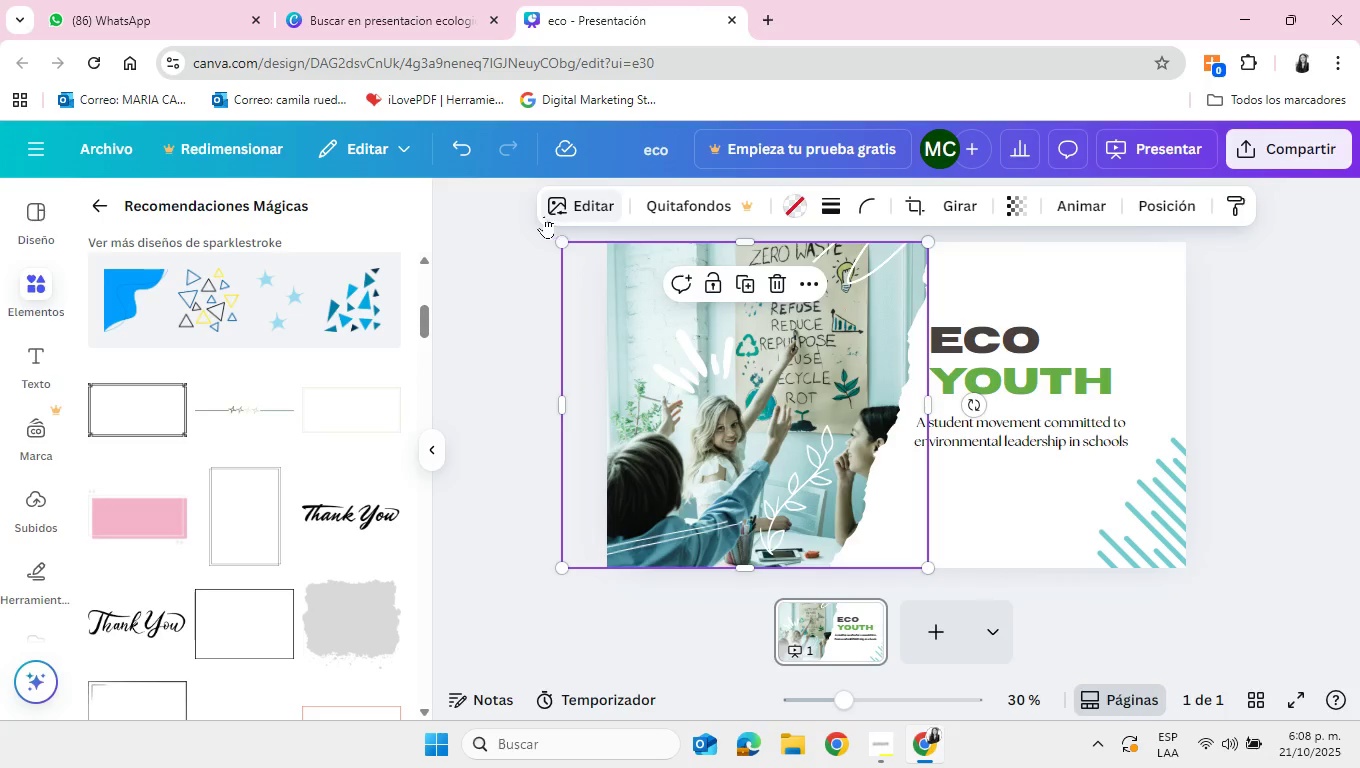 
left_click([563, 210])
 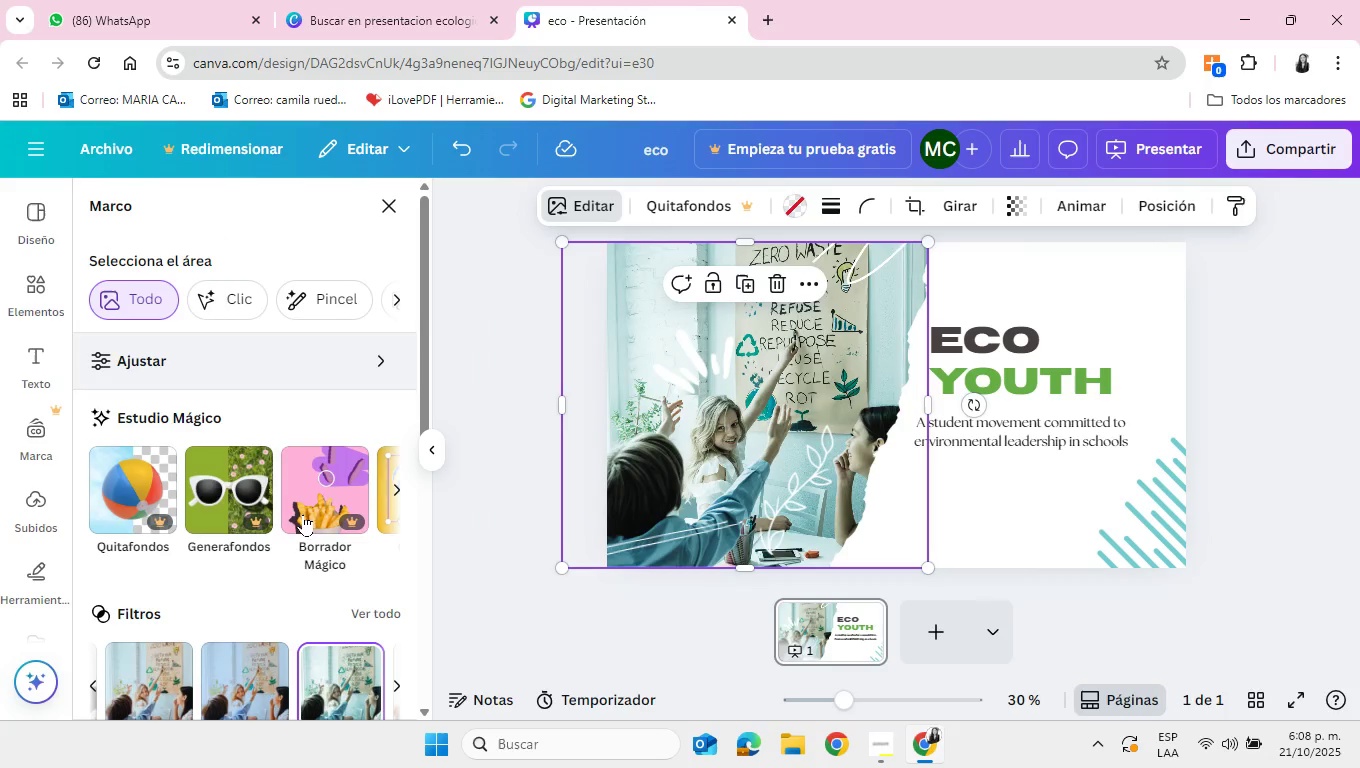 
scroll: coordinate [284, 533], scroll_direction: down, amount: 4.0
 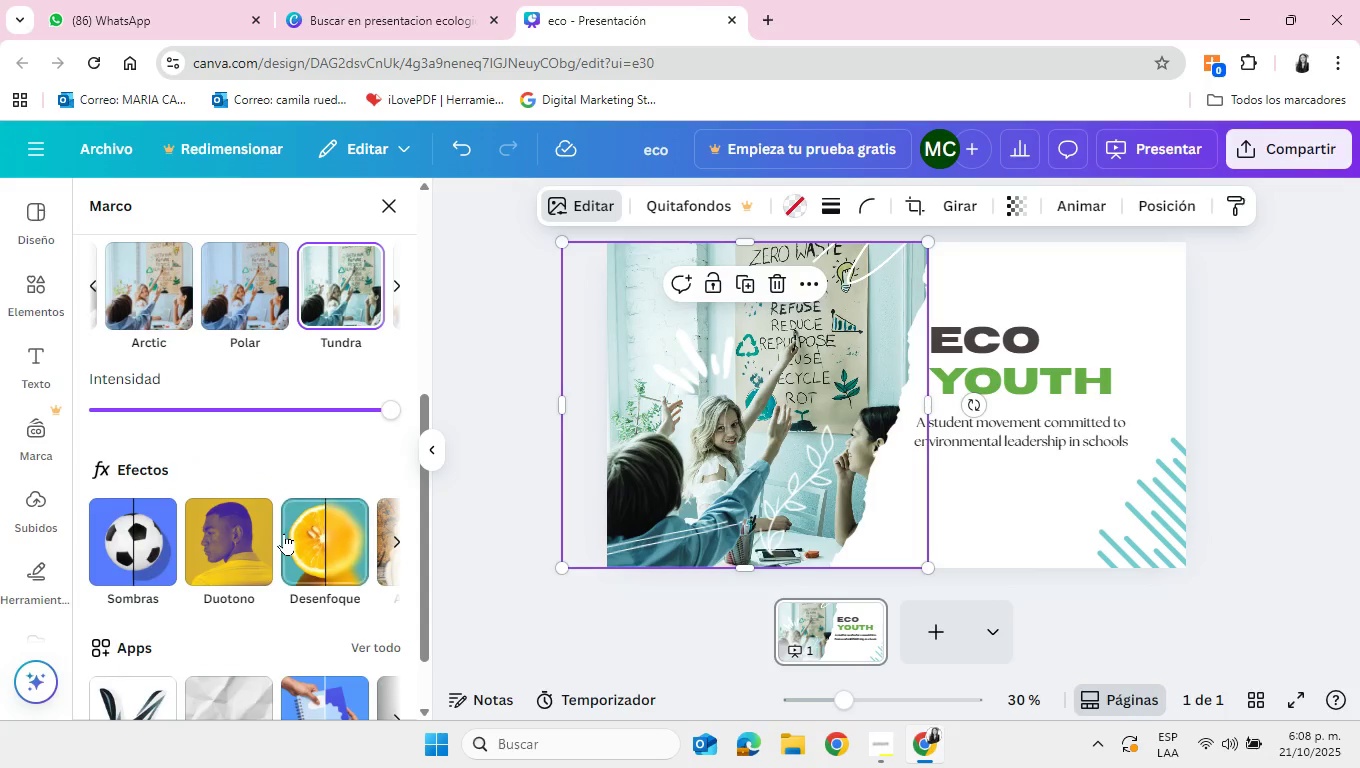 
scroll: coordinate [284, 533], scroll_direction: up, amount: 5.0
 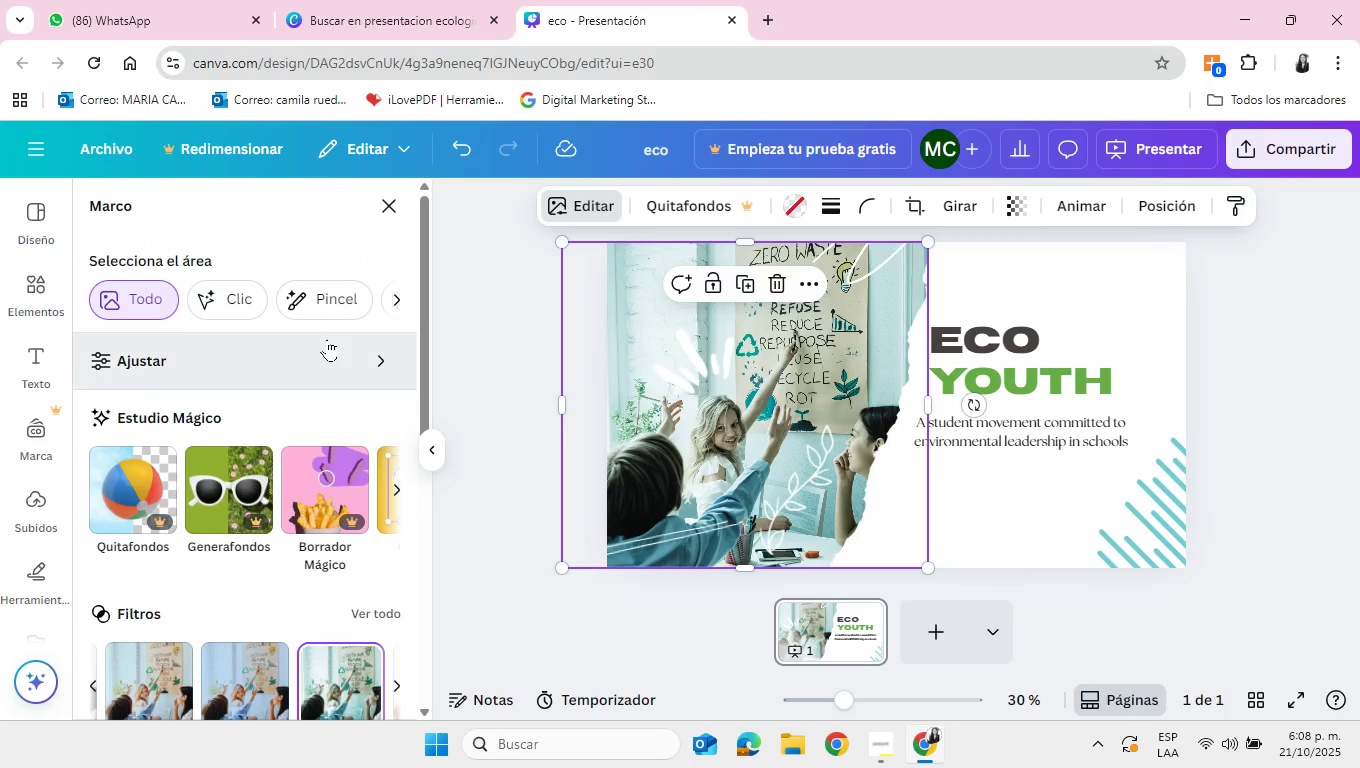 
left_click([327, 339])
 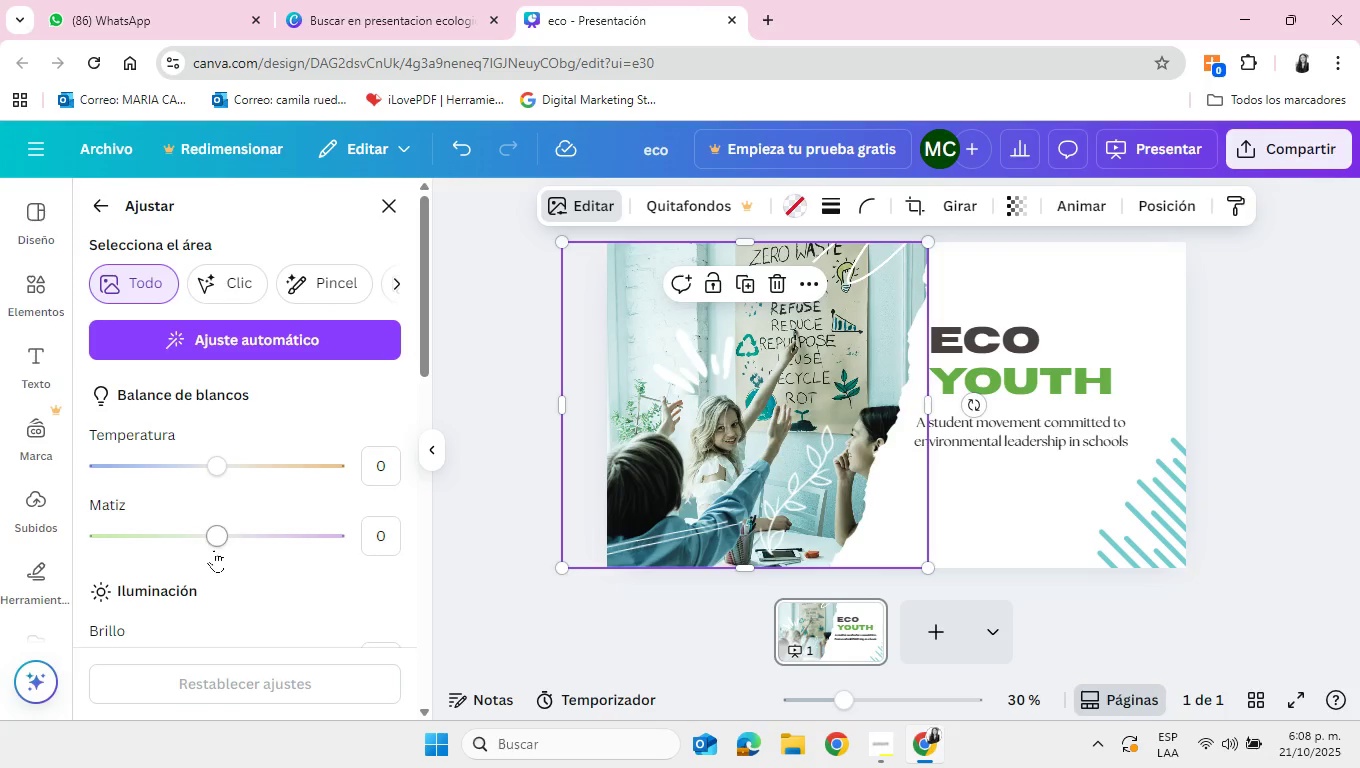 
left_click_drag(start_coordinate=[210, 540], to_coordinate=[106, 538])
 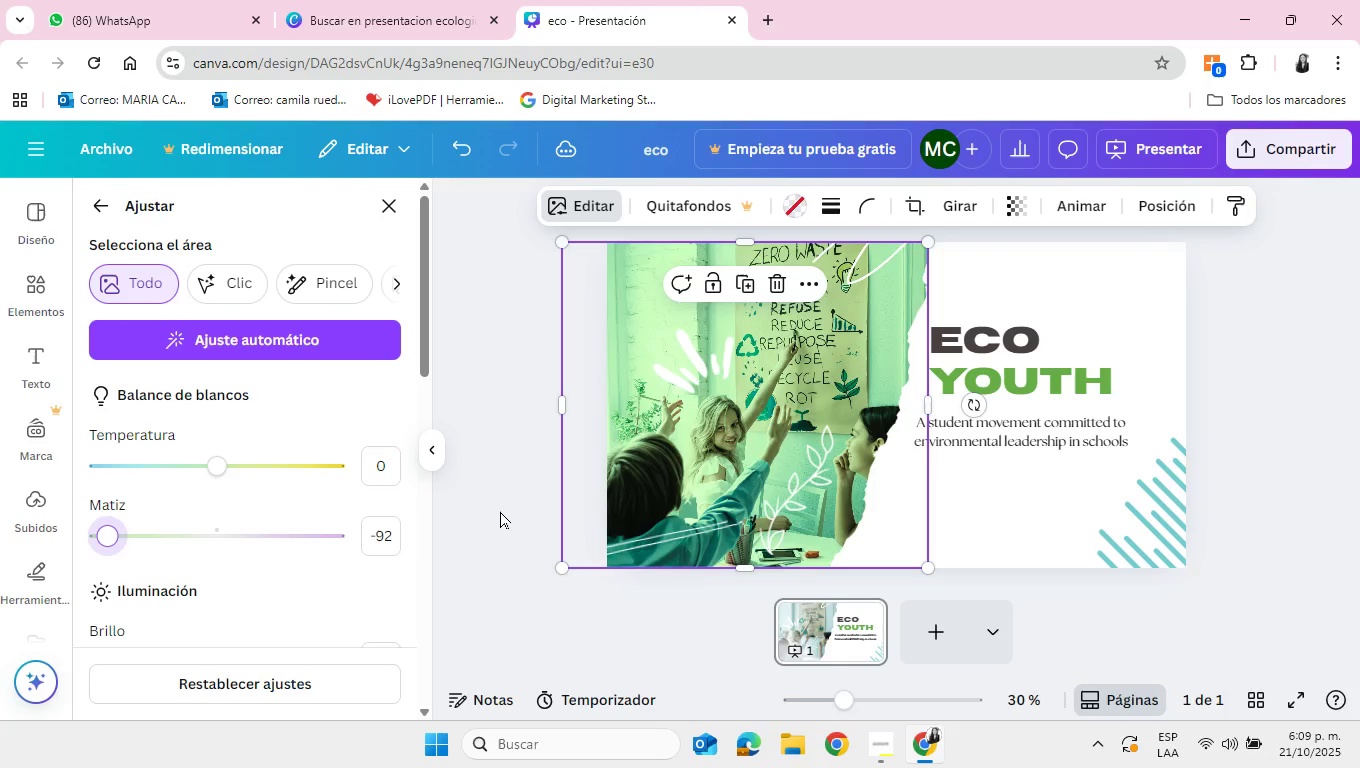 
left_click([500, 511])
 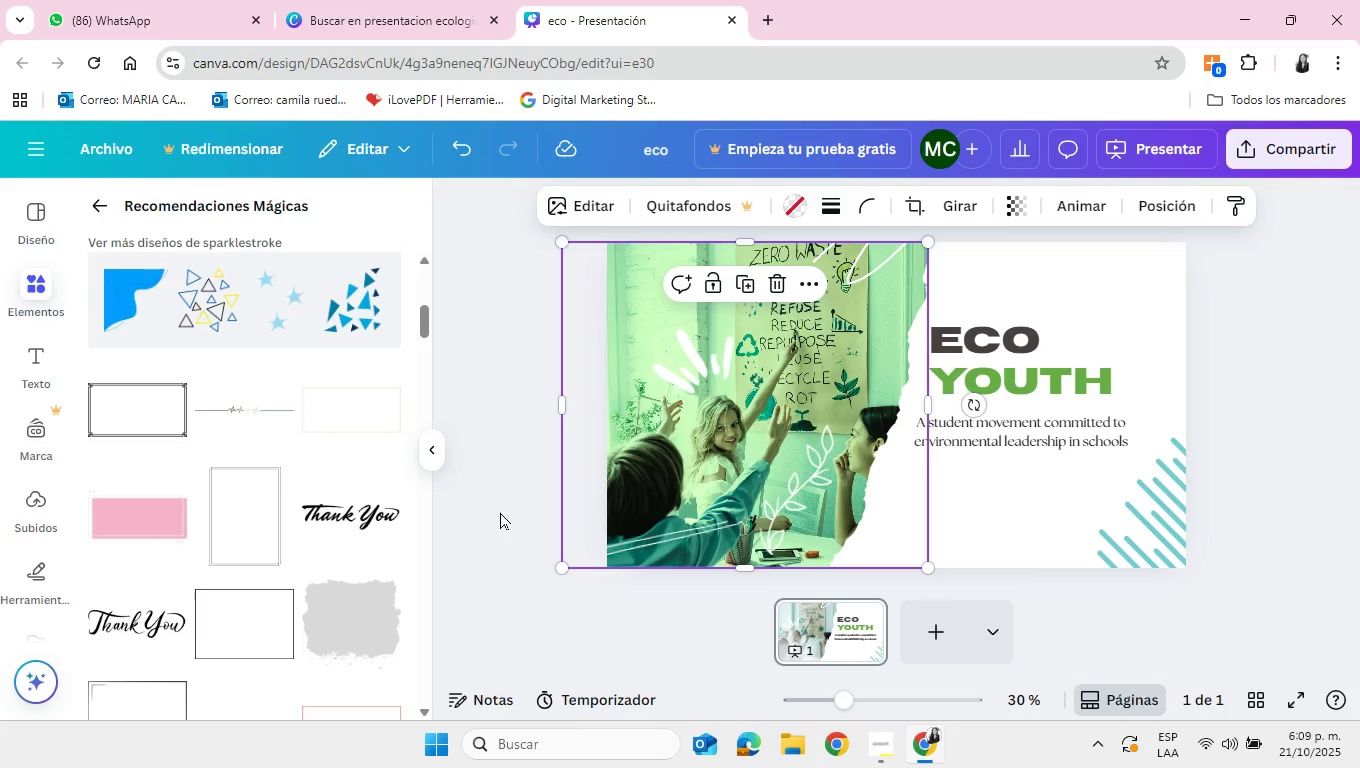 
wait(10.41)
 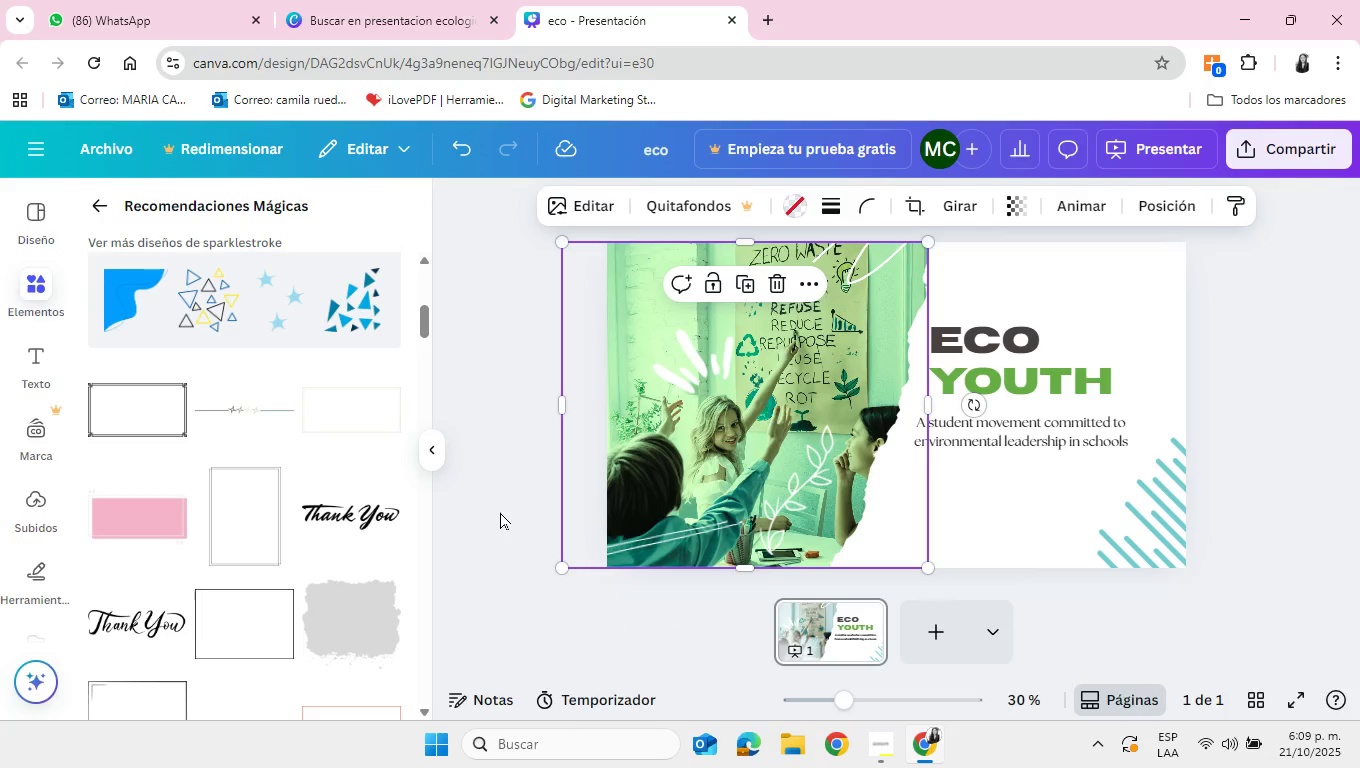 
left_click([1130, 523])
 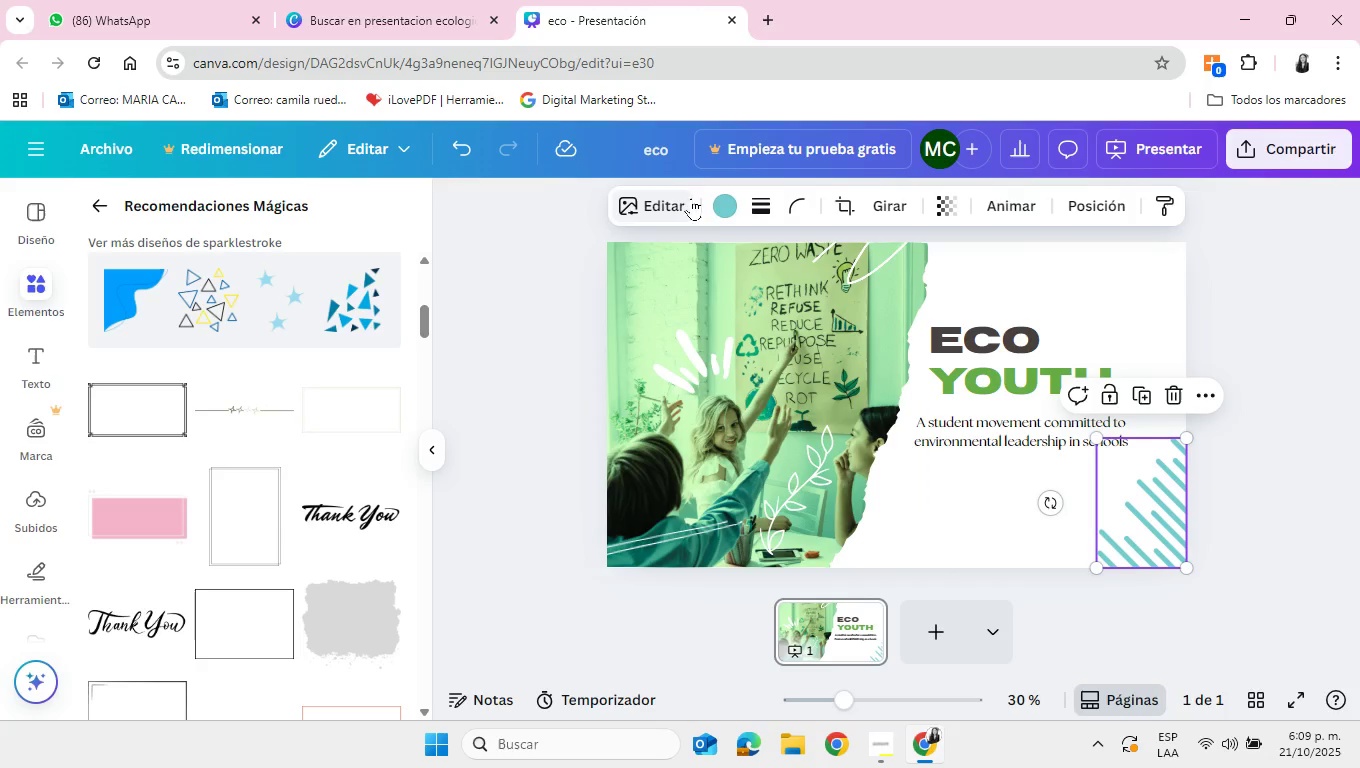 
left_click([718, 206])
 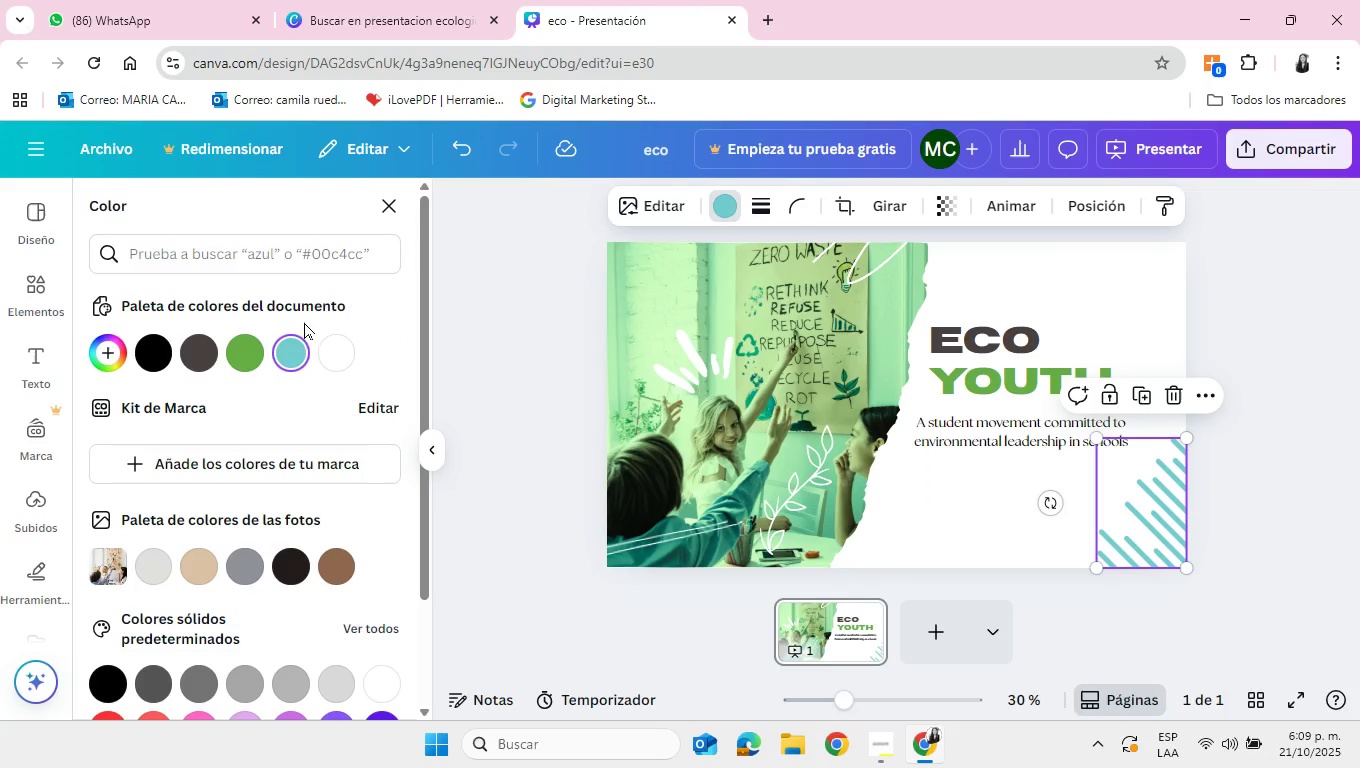 
scroll: coordinate [284, 440], scroll_direction: down, amount: 4.0
 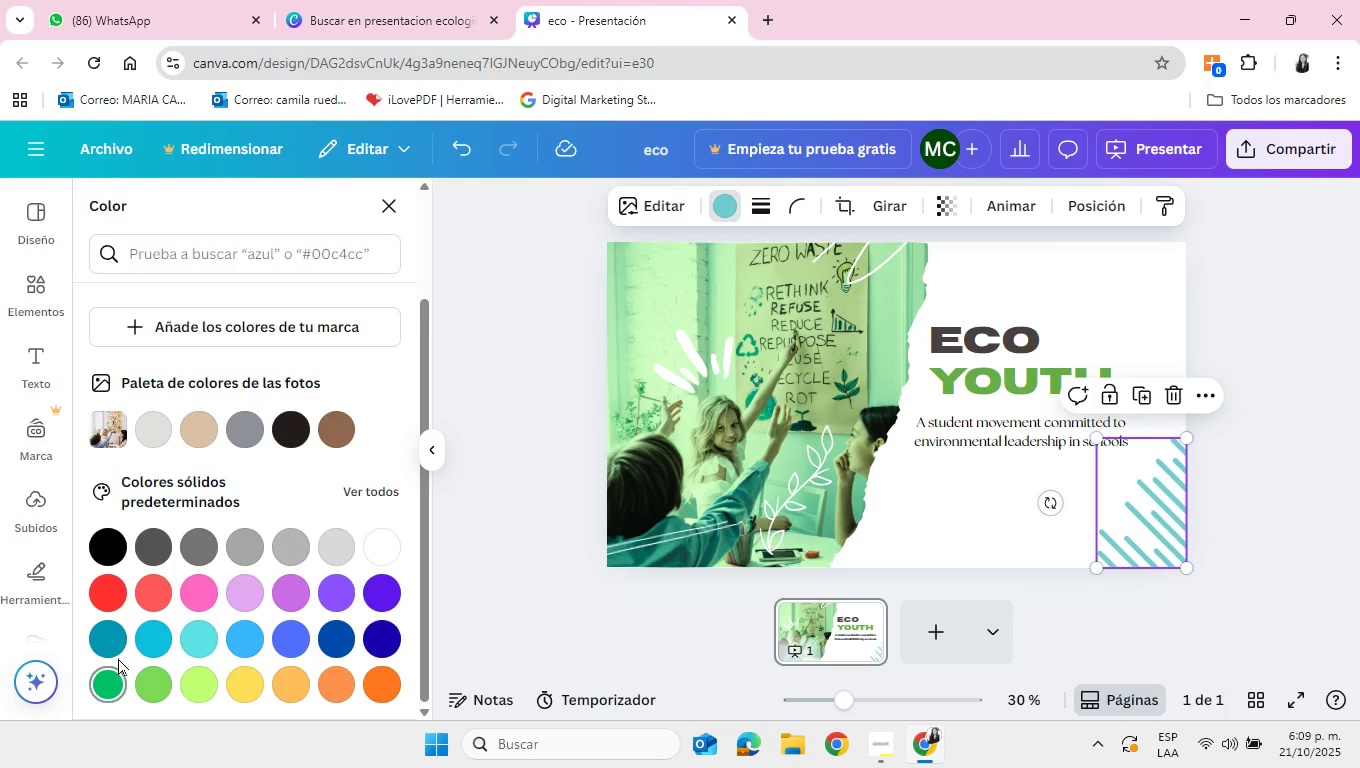 
left_click([118, 647])
 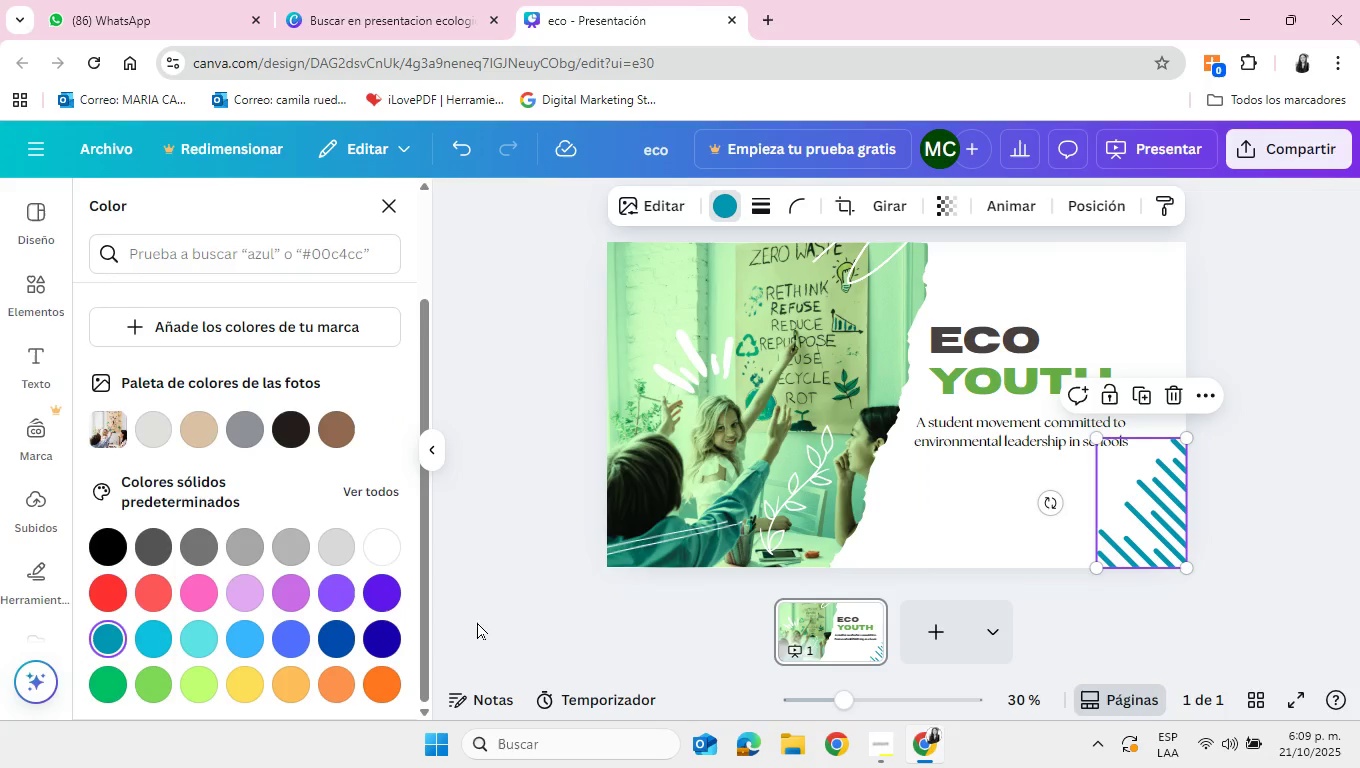 
left_click([525, 594])
 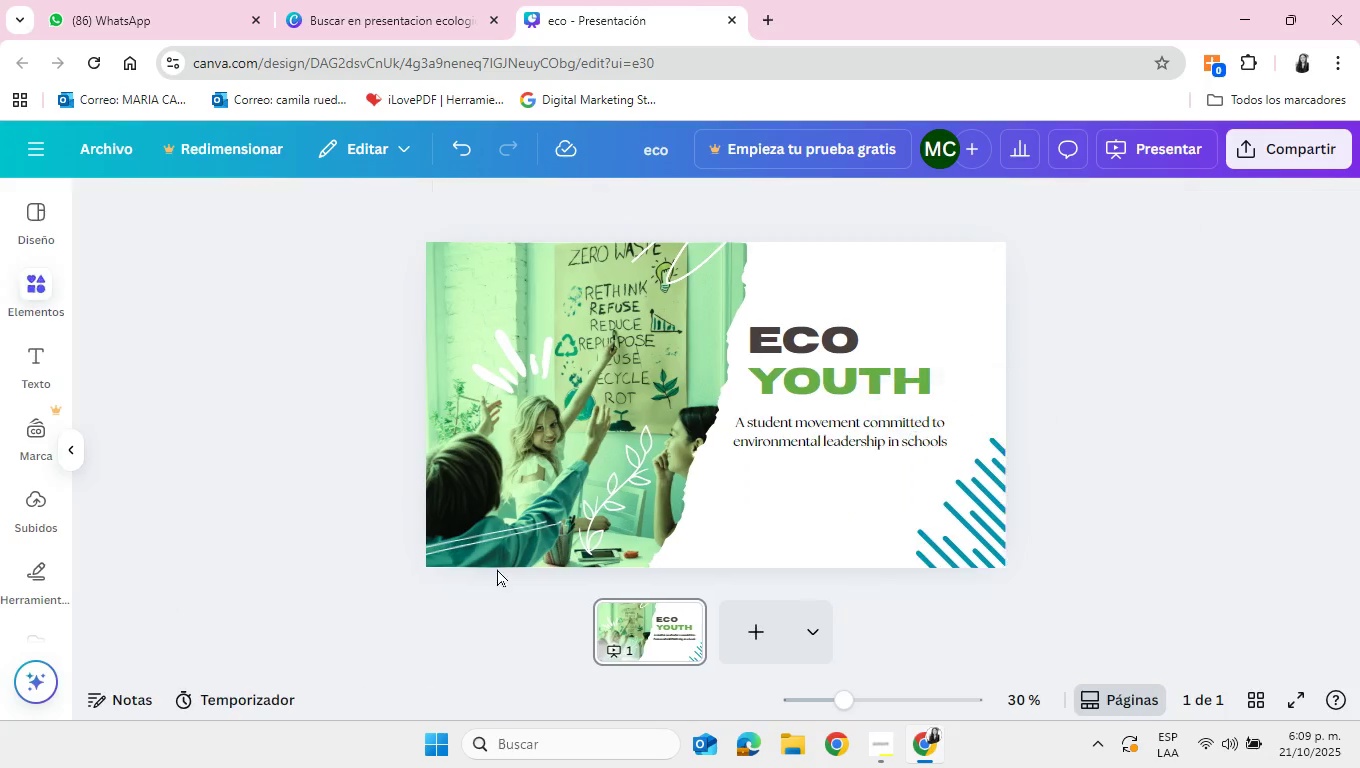 
mouse_move([523, 563])
 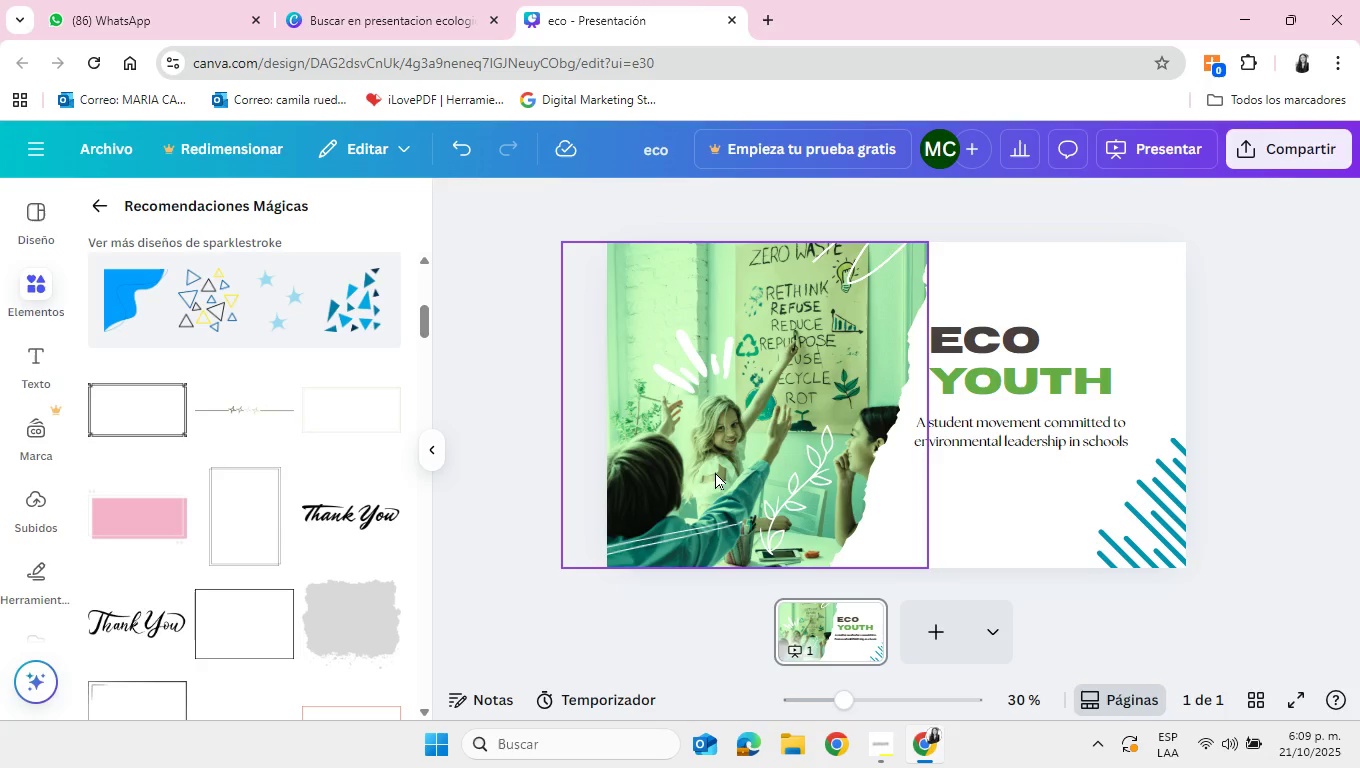 
wait(9.97)
 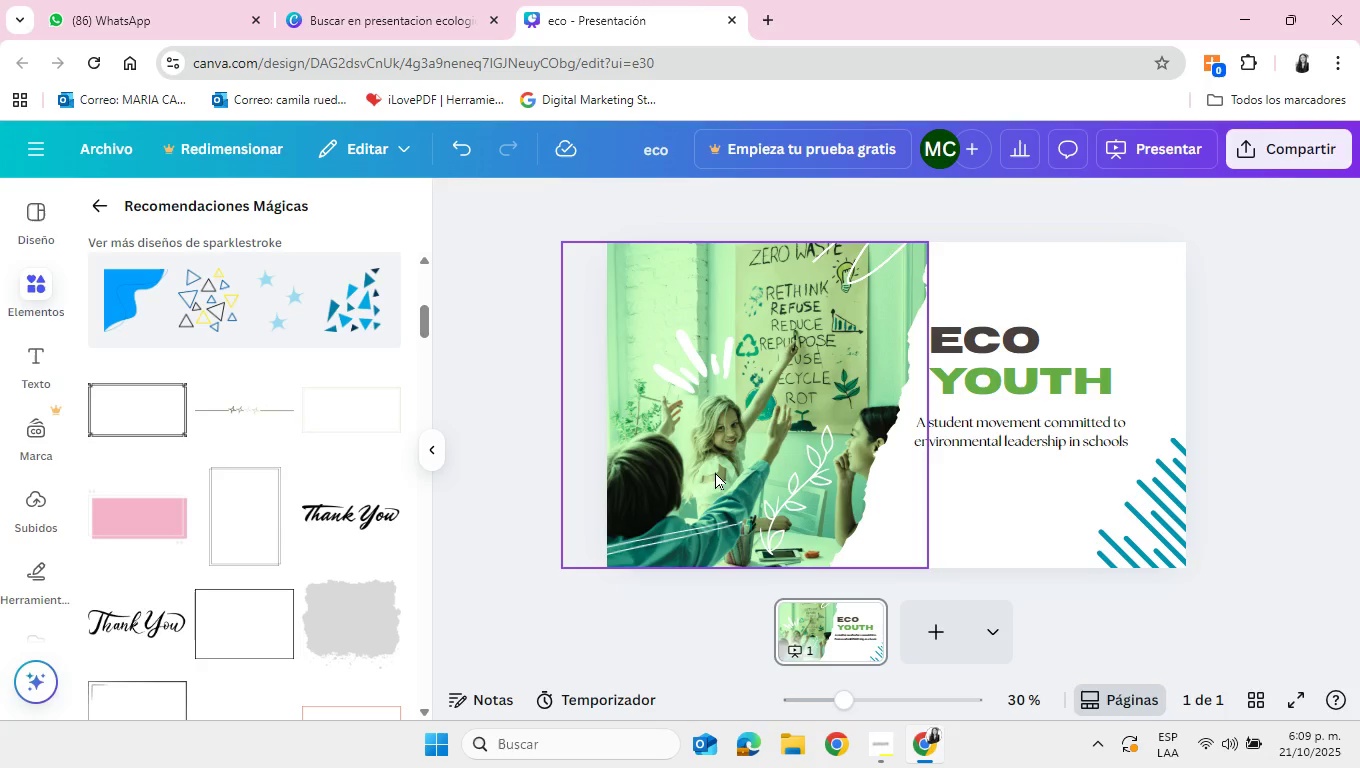 
left_click_drag(start_coordinate=[1021, 282], to_coordinate=[1052, 434])
 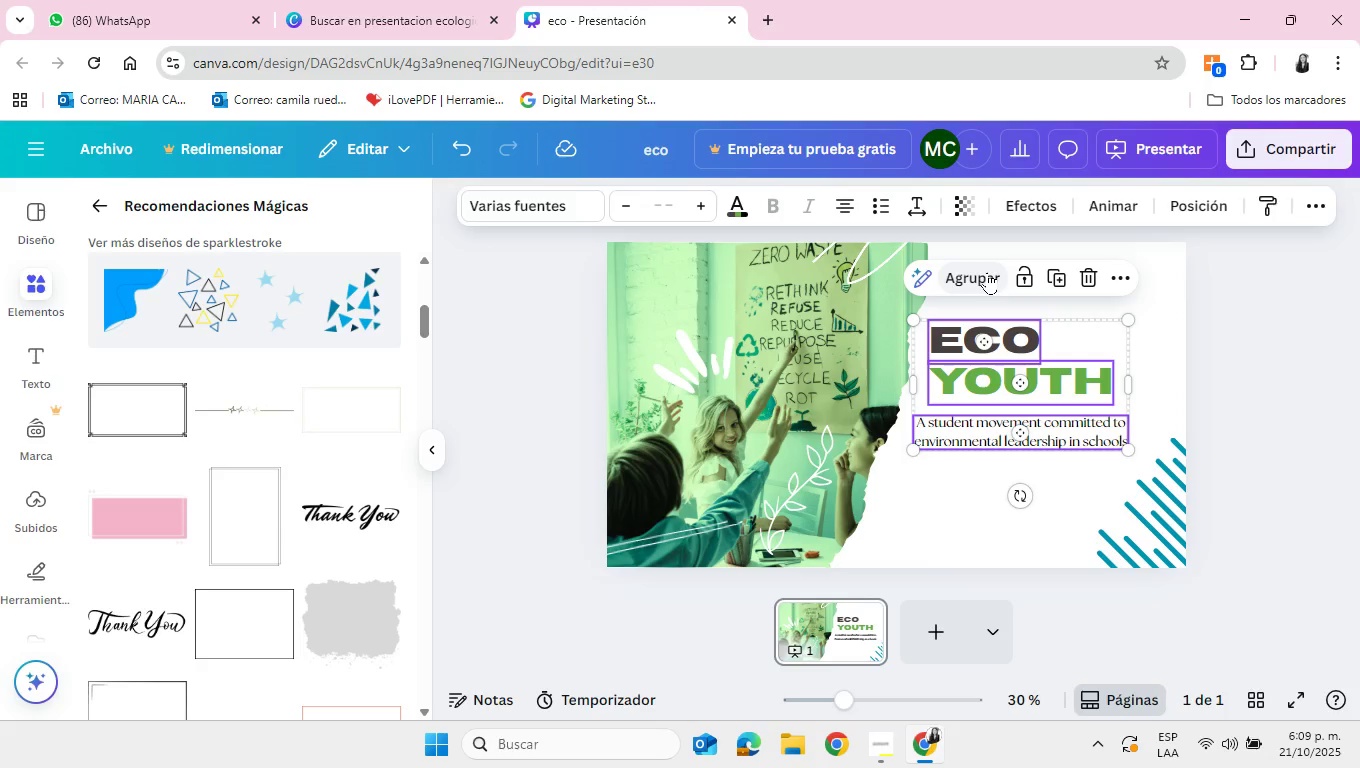 
left_click([987, 272])
 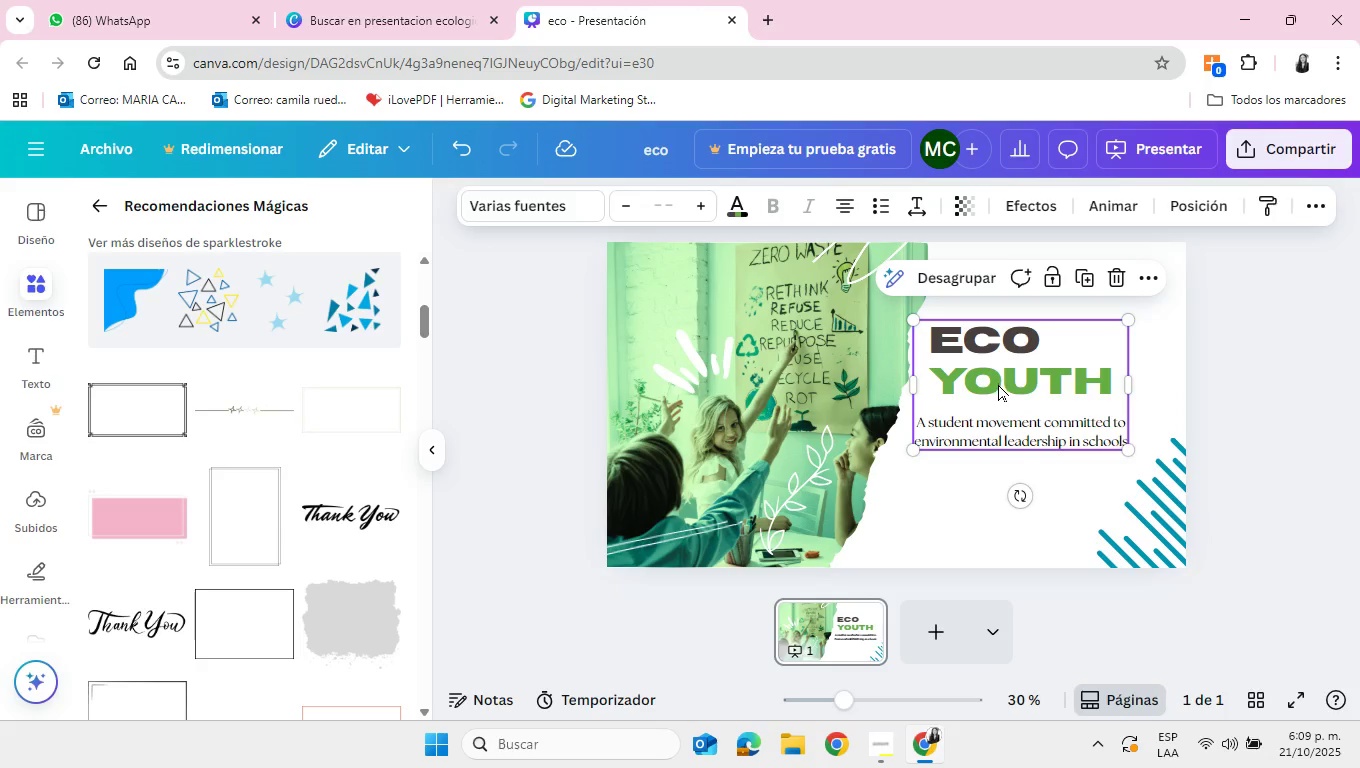 
left_click_drag(start_coordinate=[998, 384], to_coordinate=[1035, 385])
 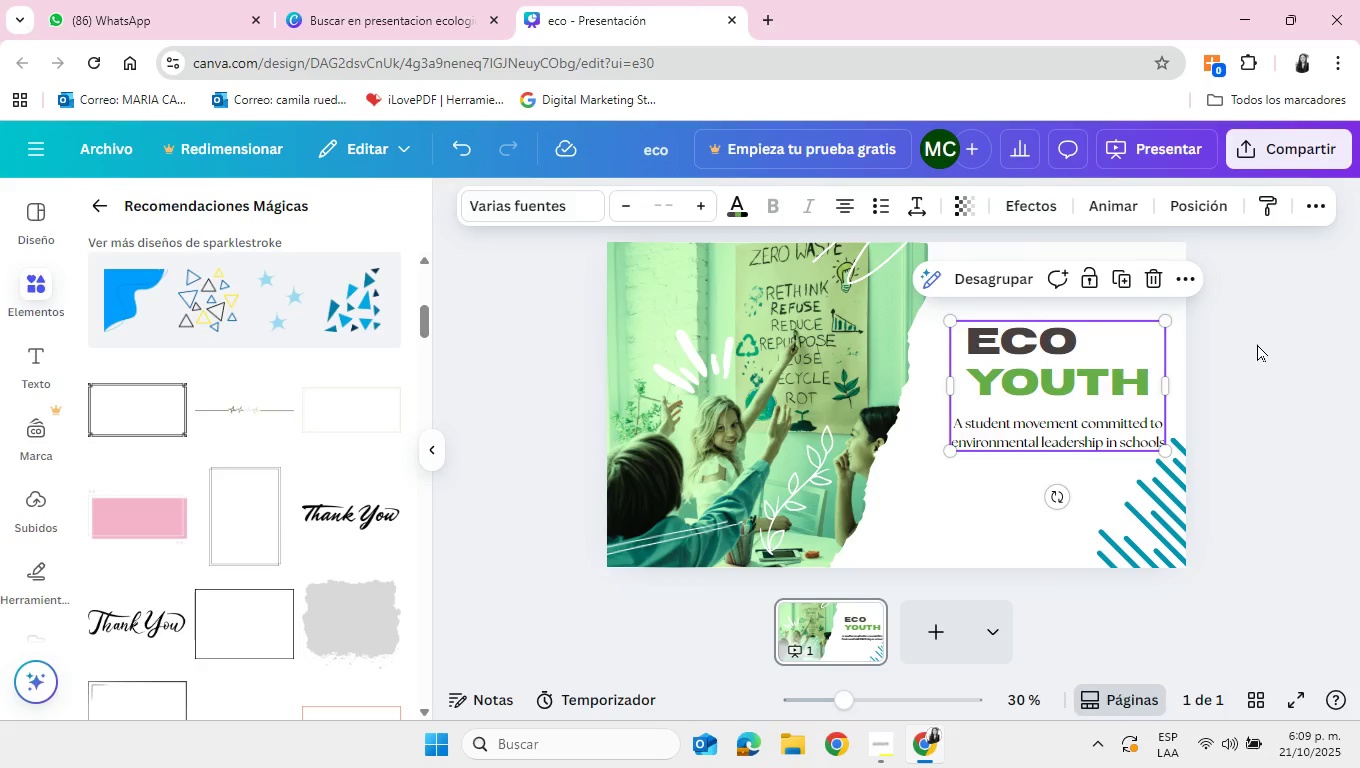 
left_click([1257, 344])
 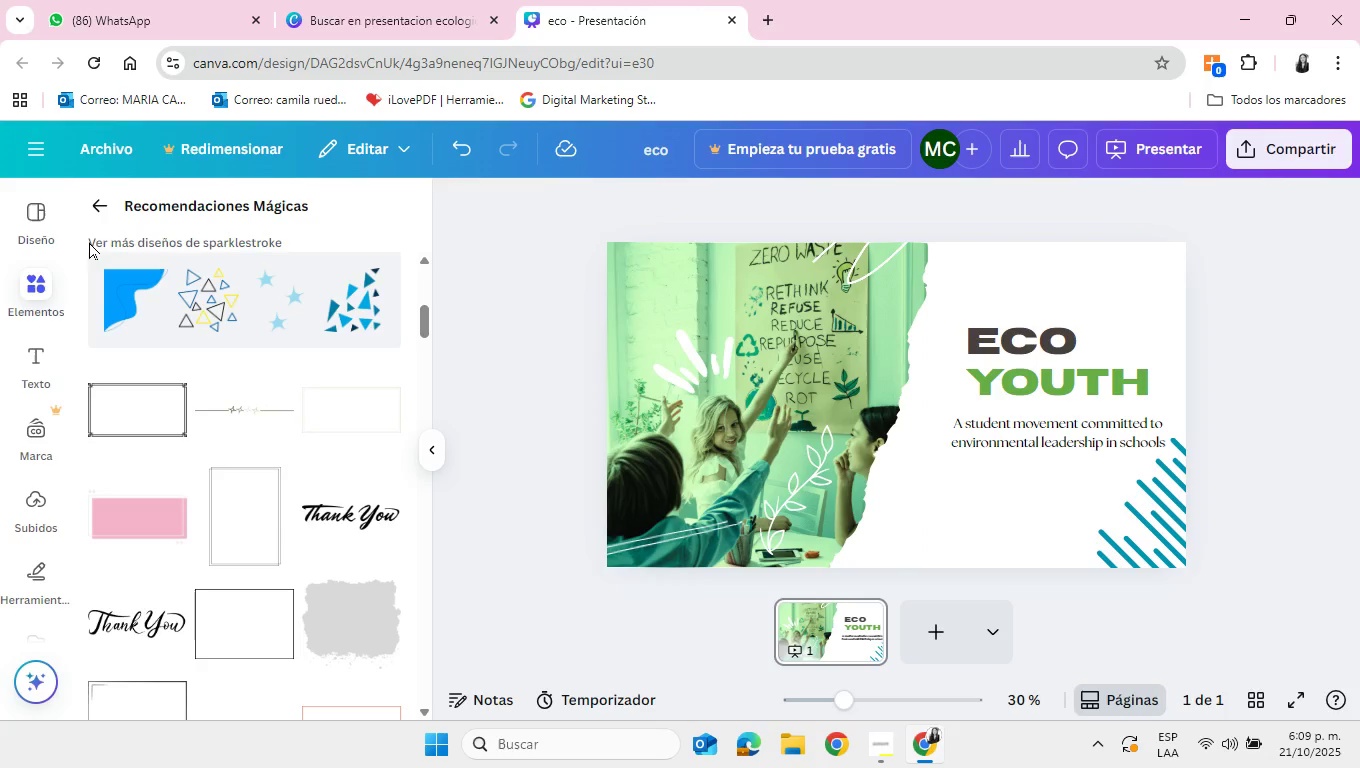 
left_click([98, 211])
 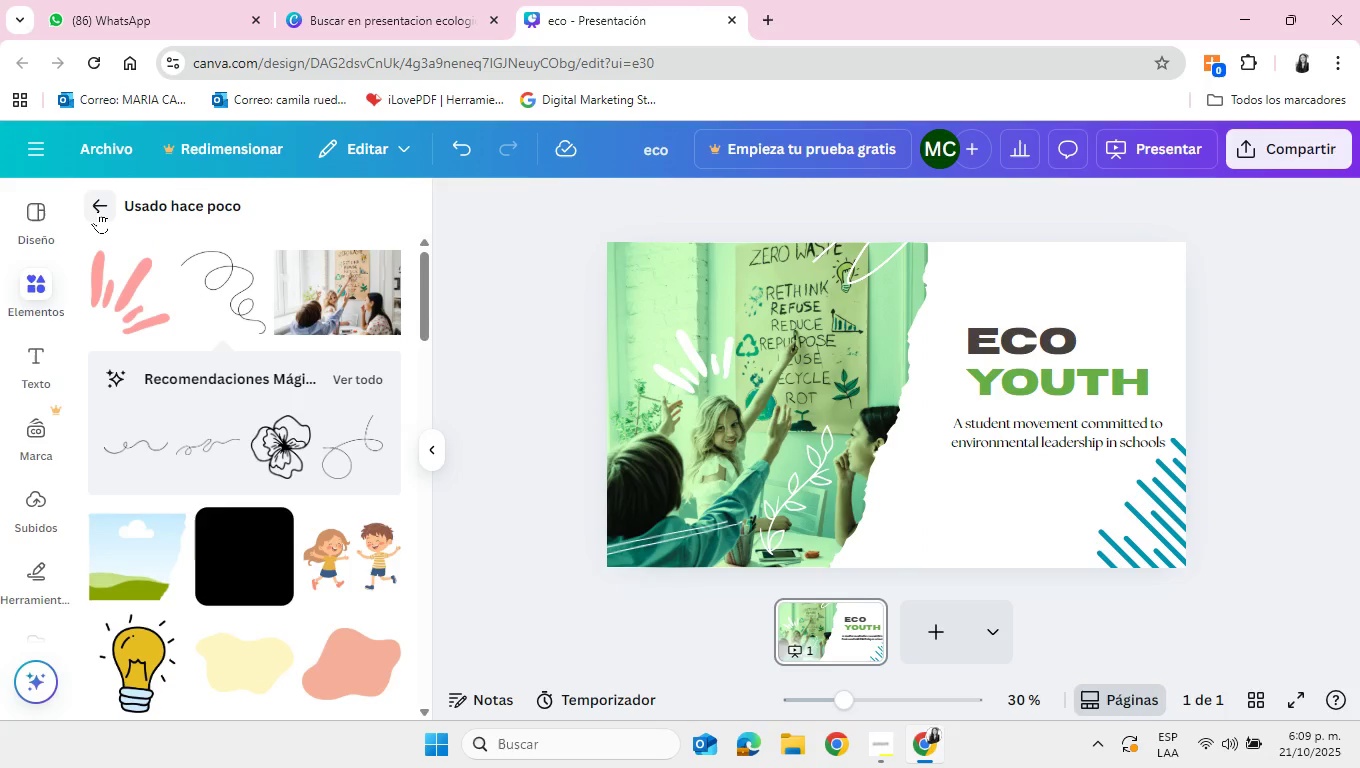 
left_click([98, 211])
 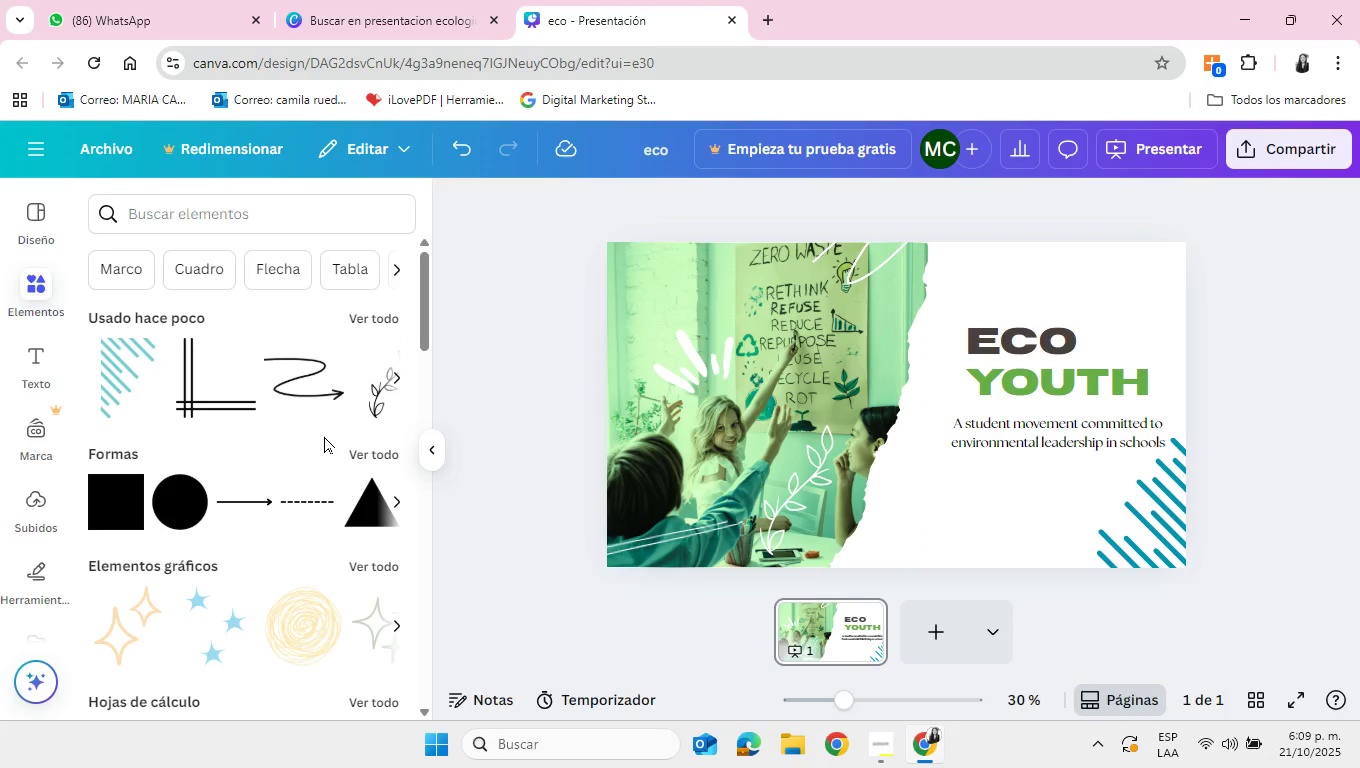 
left_click([180, 491])
 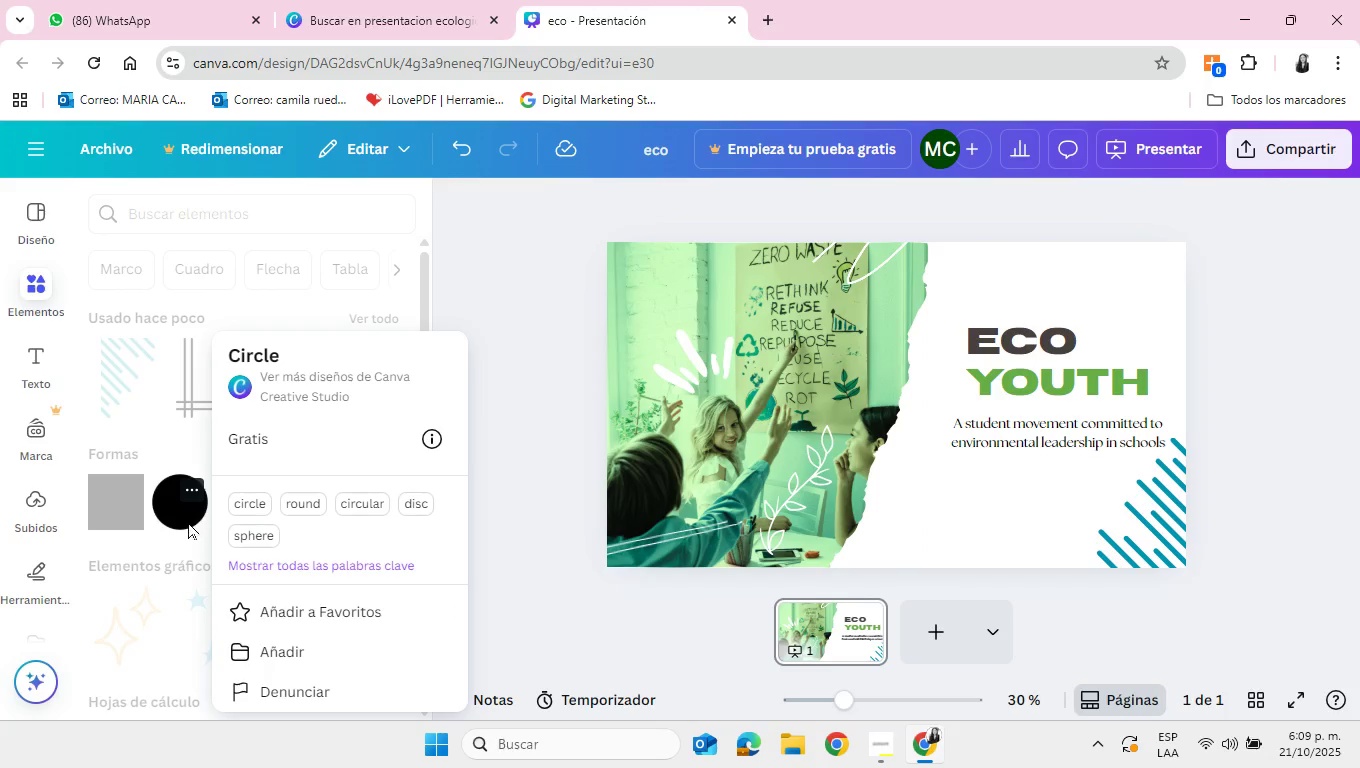 
left_click([182, 510])
 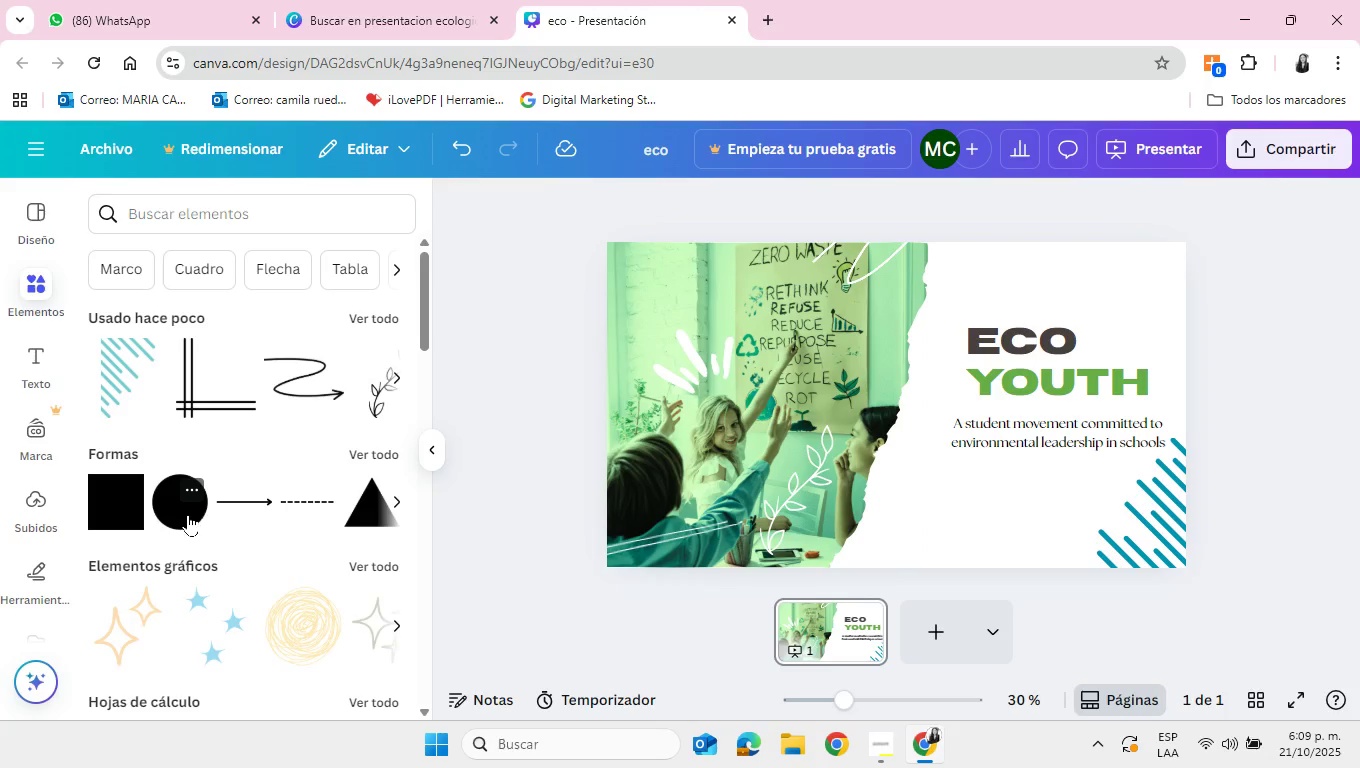 
left_click([187, 514])
 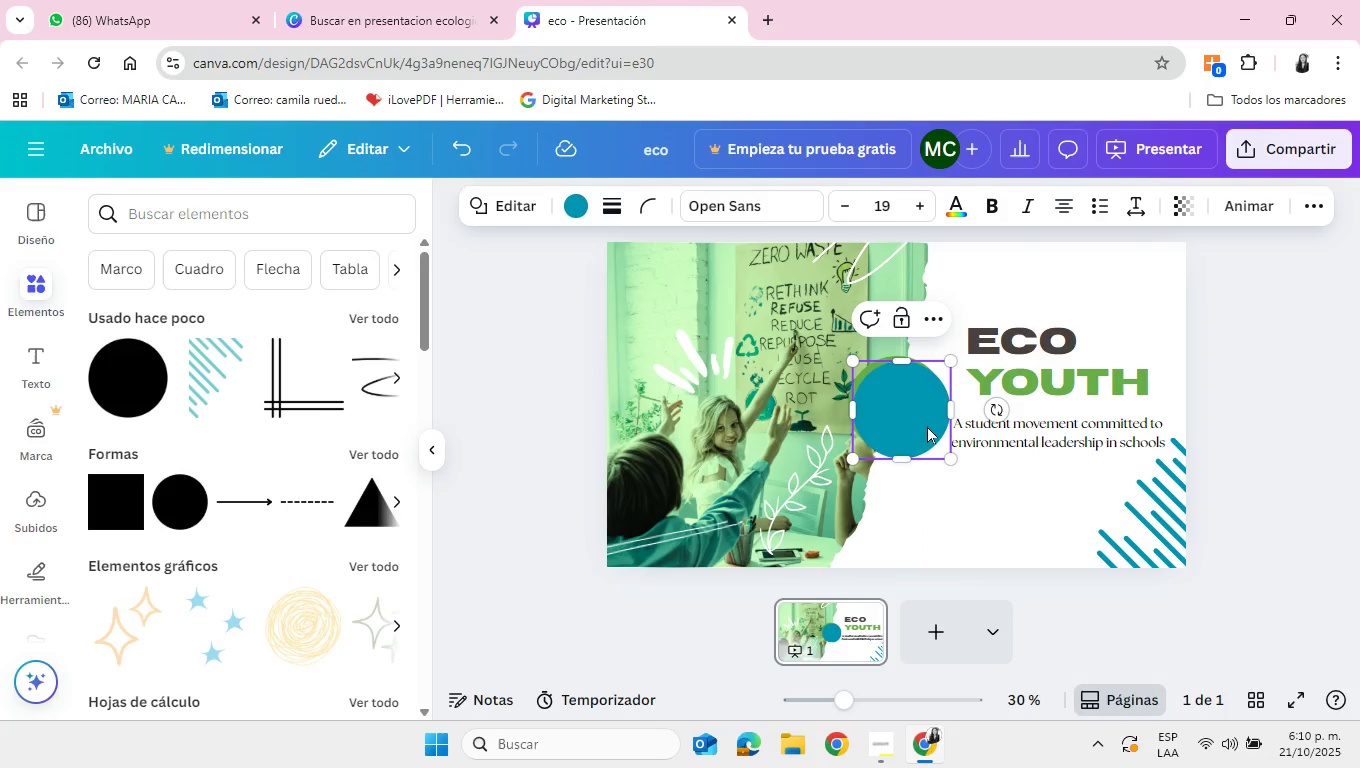 
key(Backspace)
 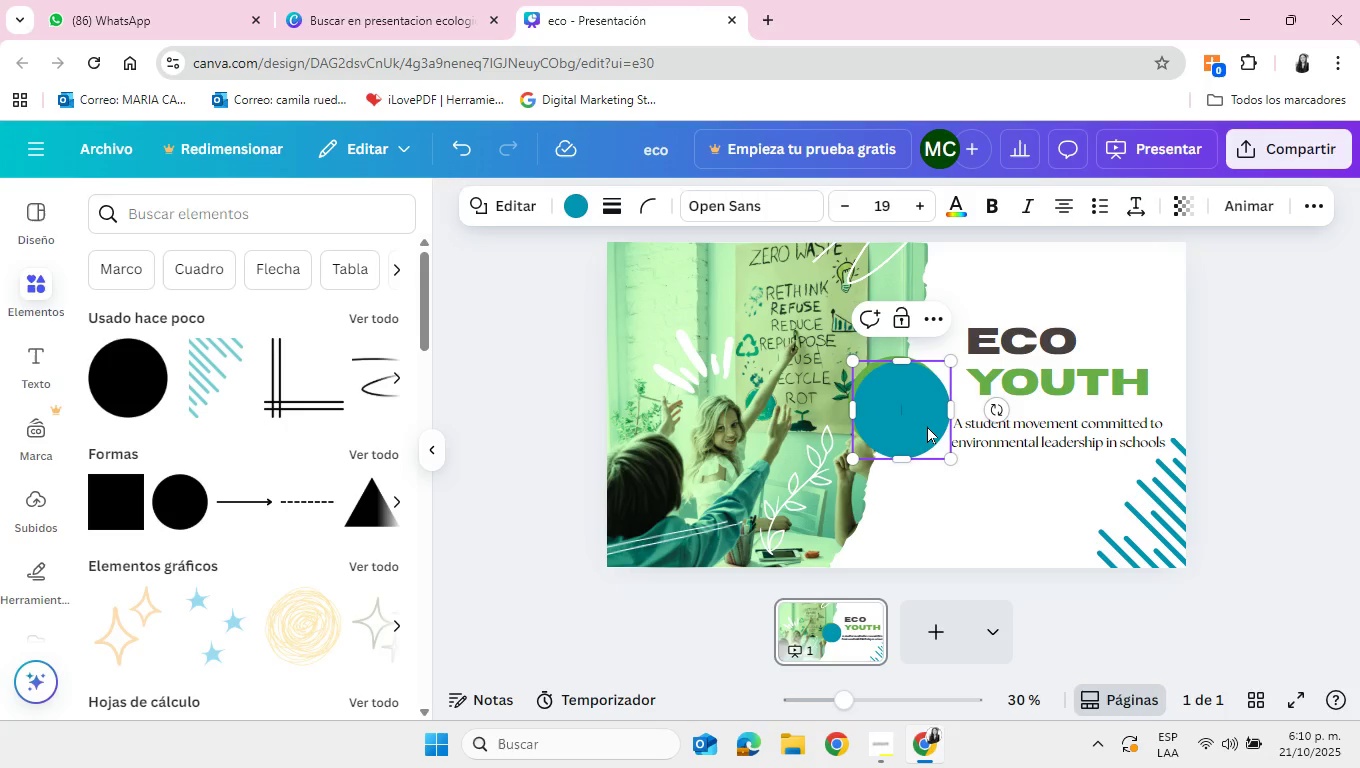 
left_click([927, 426])
 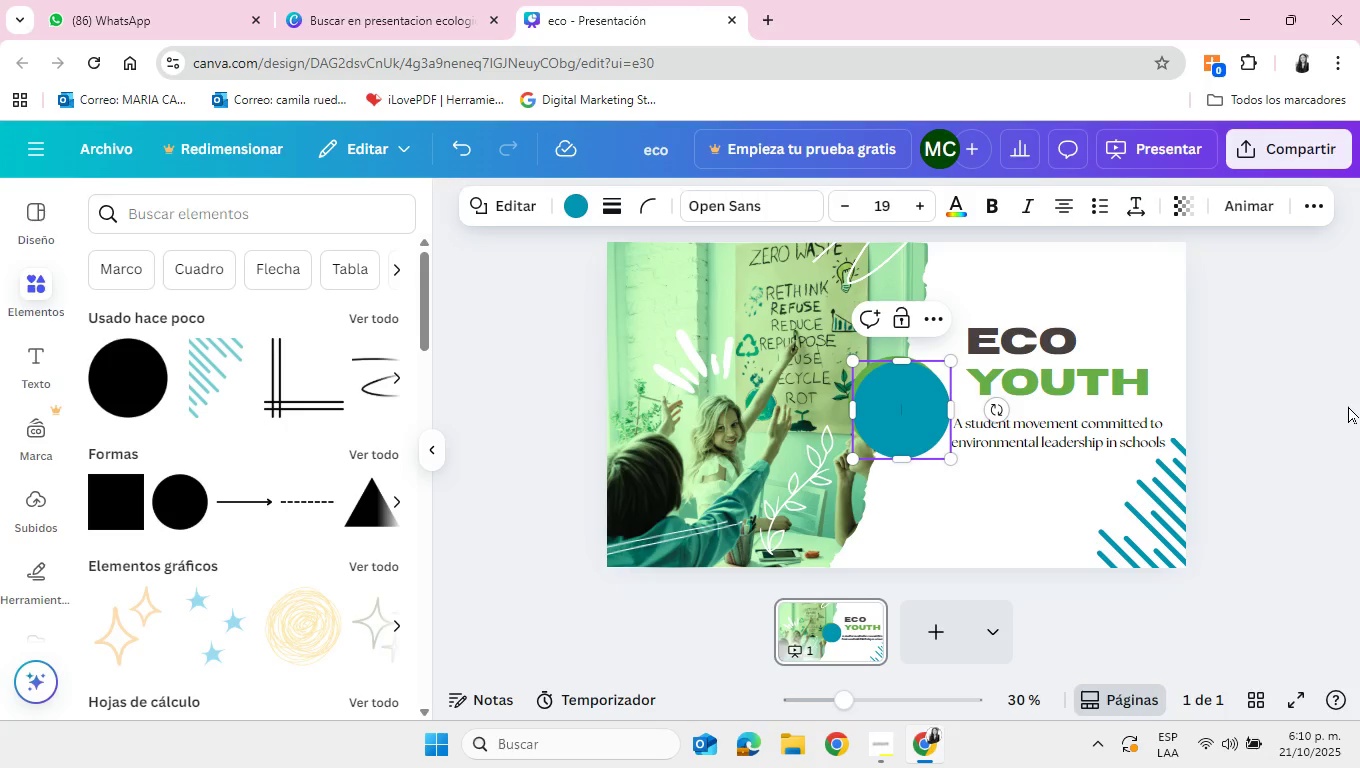 
left_click([1348, 406])
 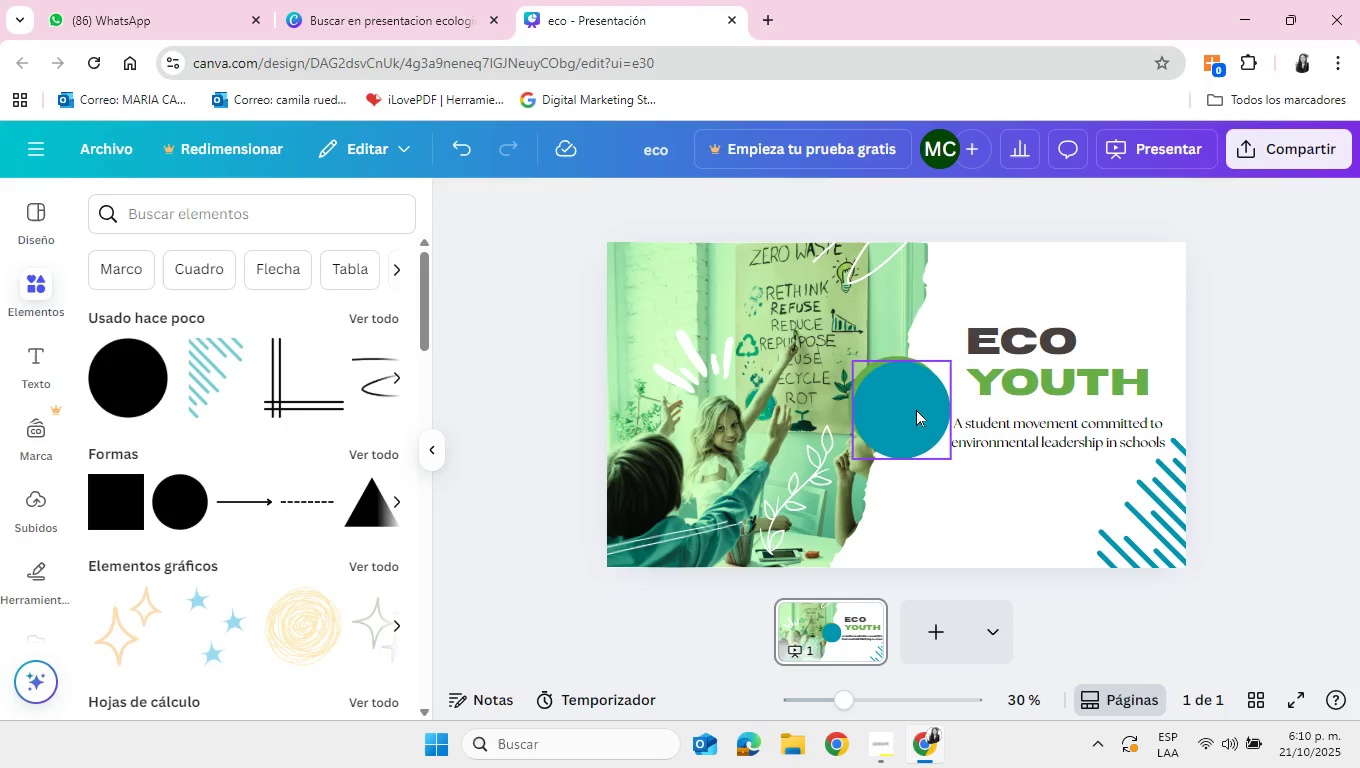 
left_click([916, 409])
 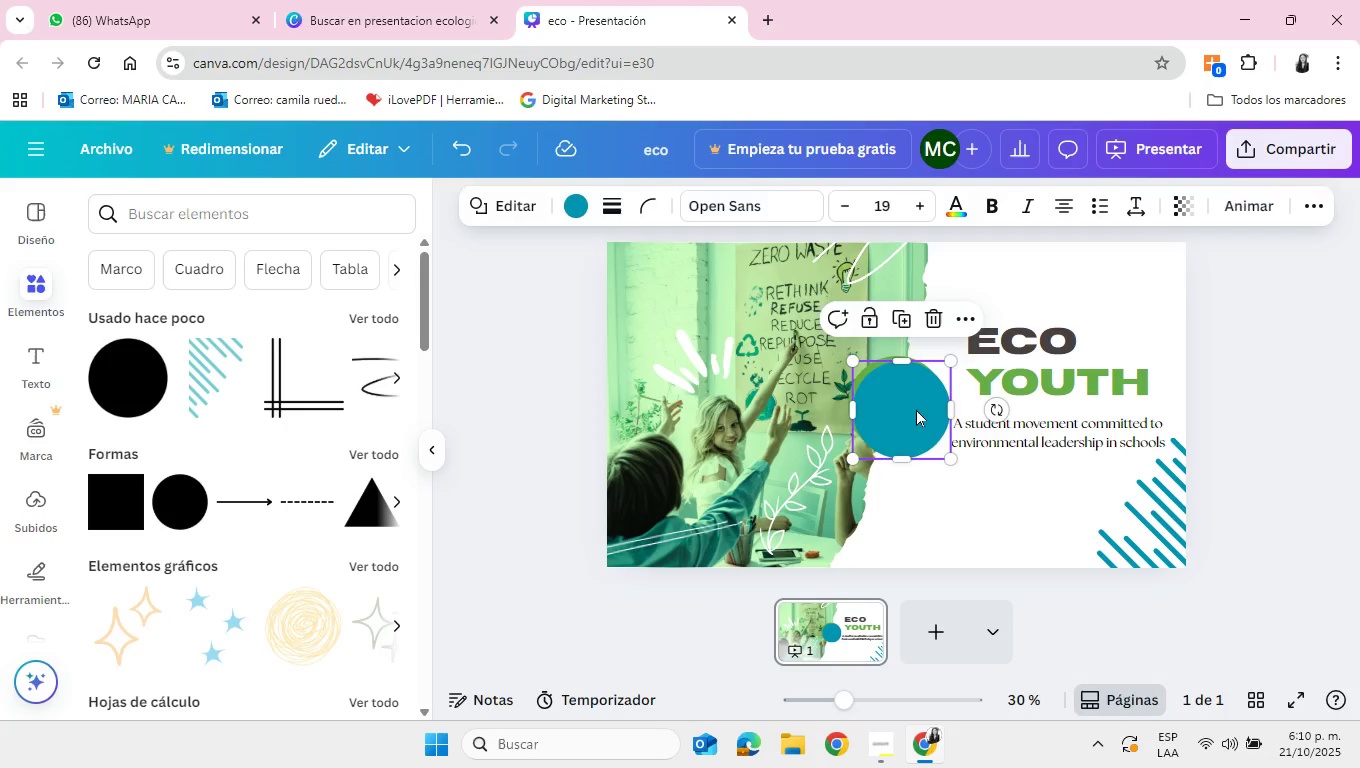 
key(Backspace)
 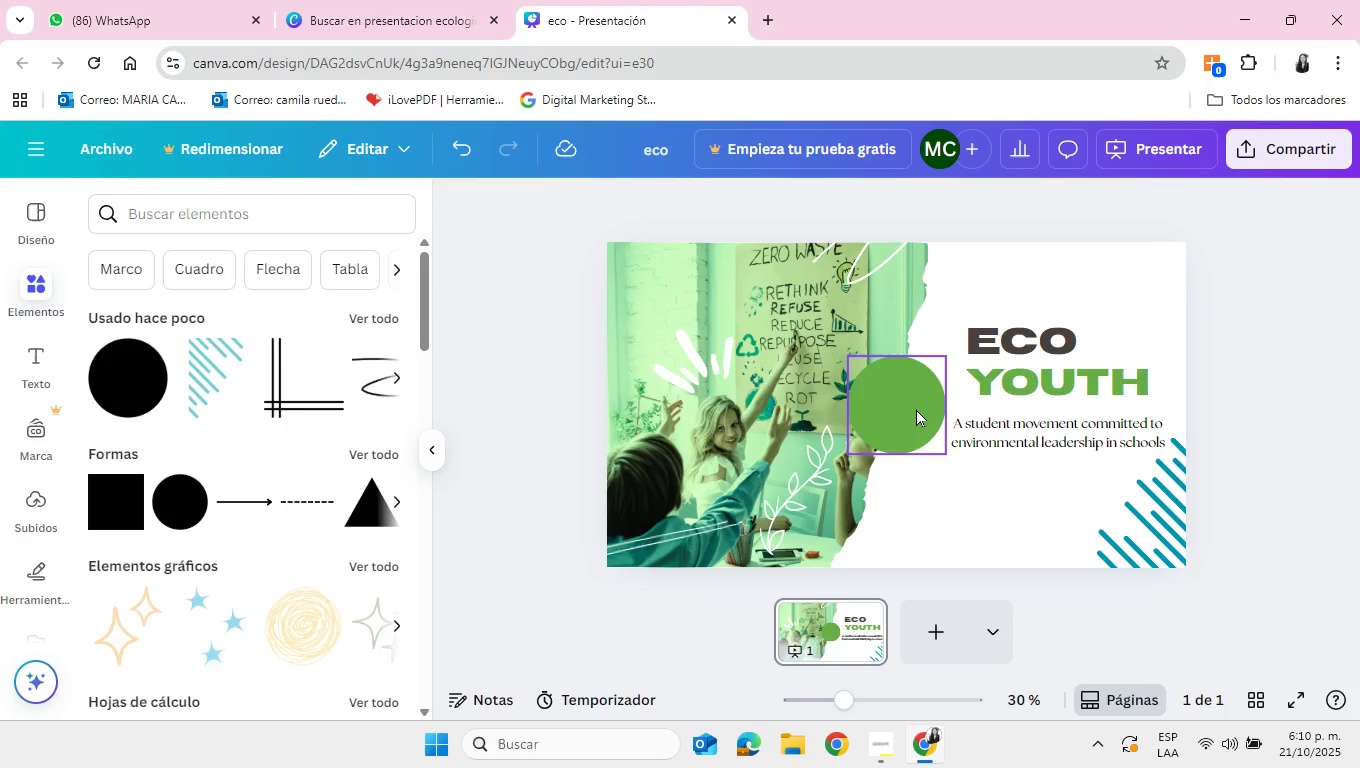 
left_click_drag(start_coordinate=[916, 409], to_coordinate=[917, 349])
 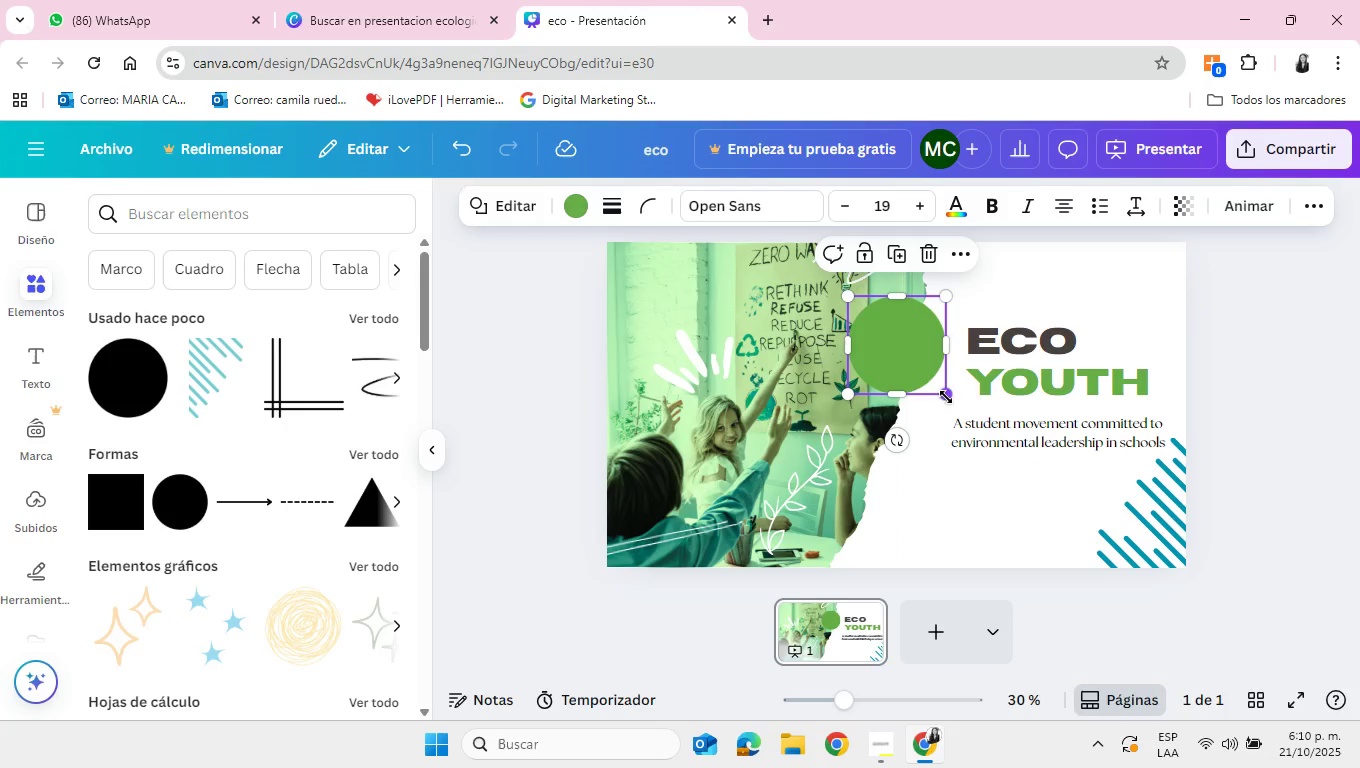 
left_click_drag(start_coordinate=[947, 398], to_coordinate=[923, 379])
 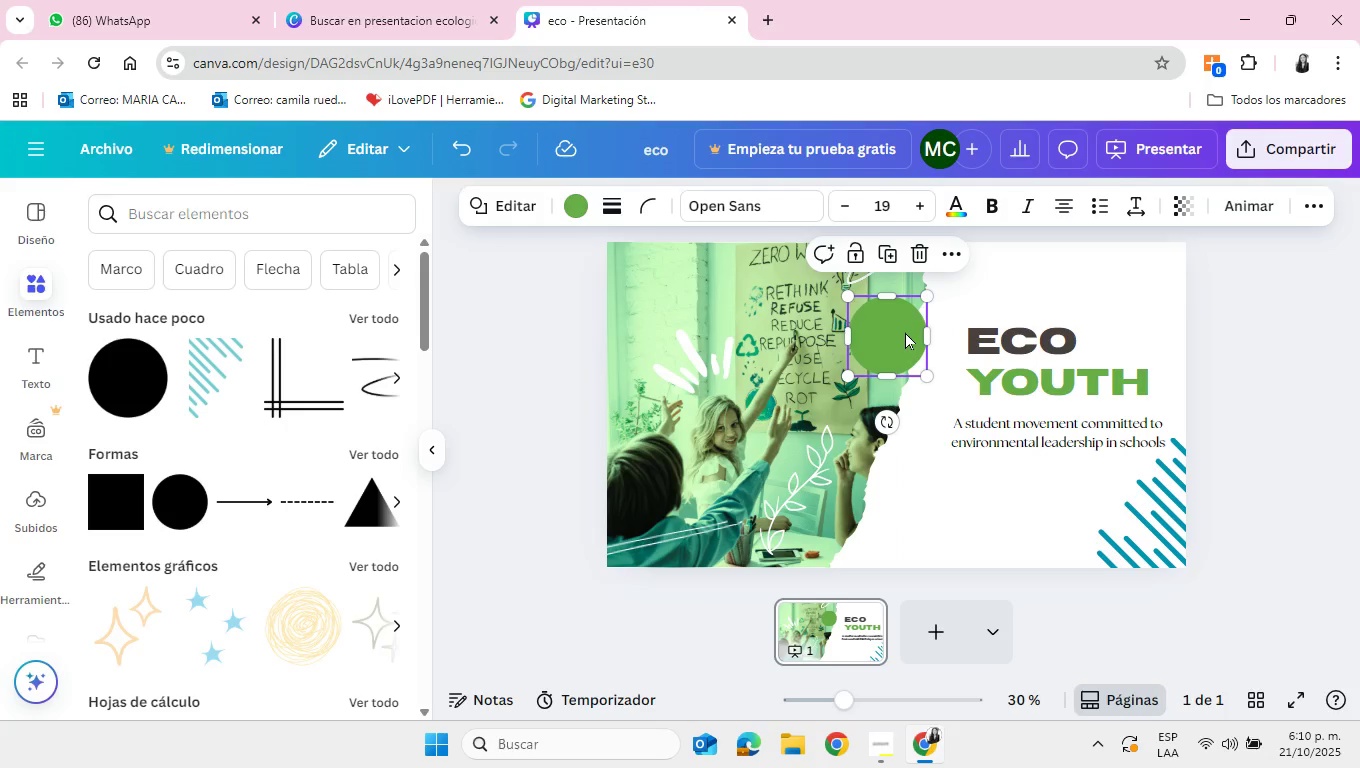 
left_click_drag(start_coordinate=[905, 332], to_coordinate=[919, 362])
 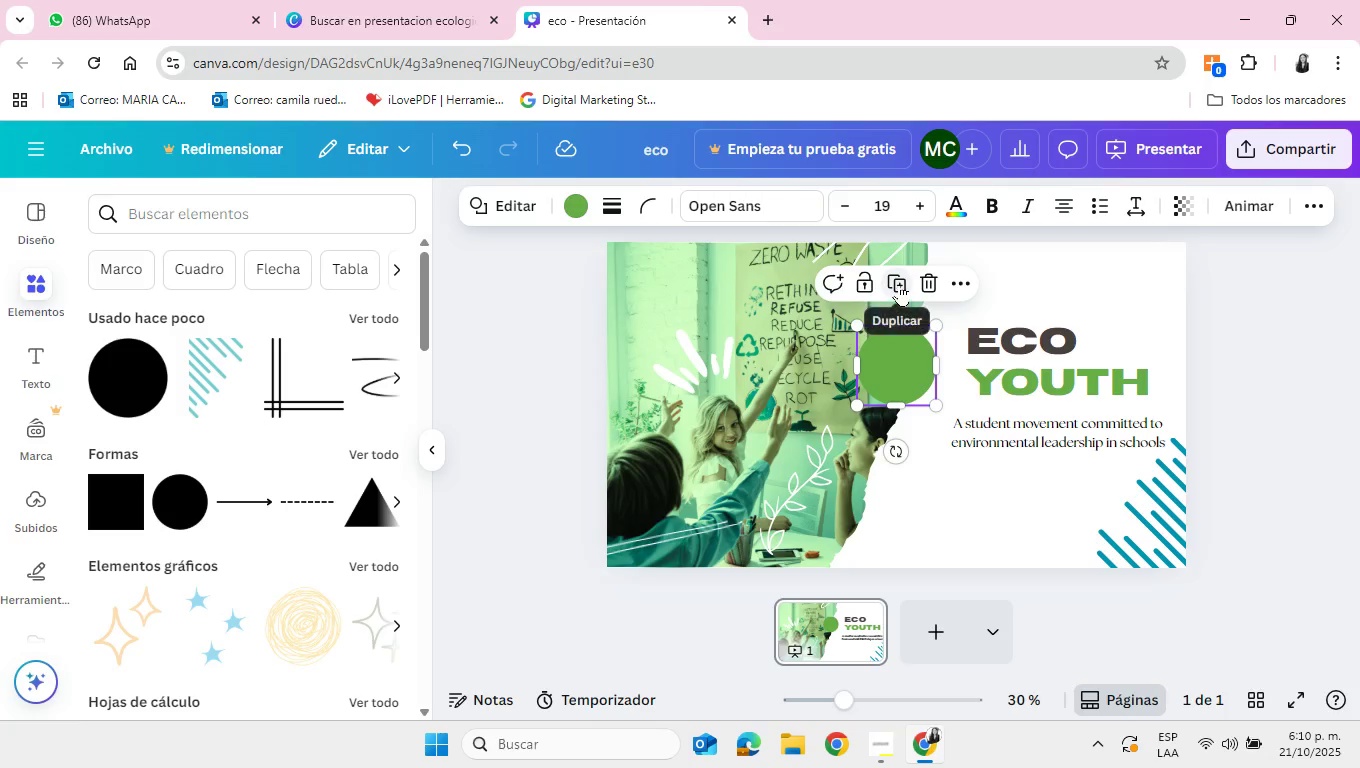 
left_click([899, 284])
 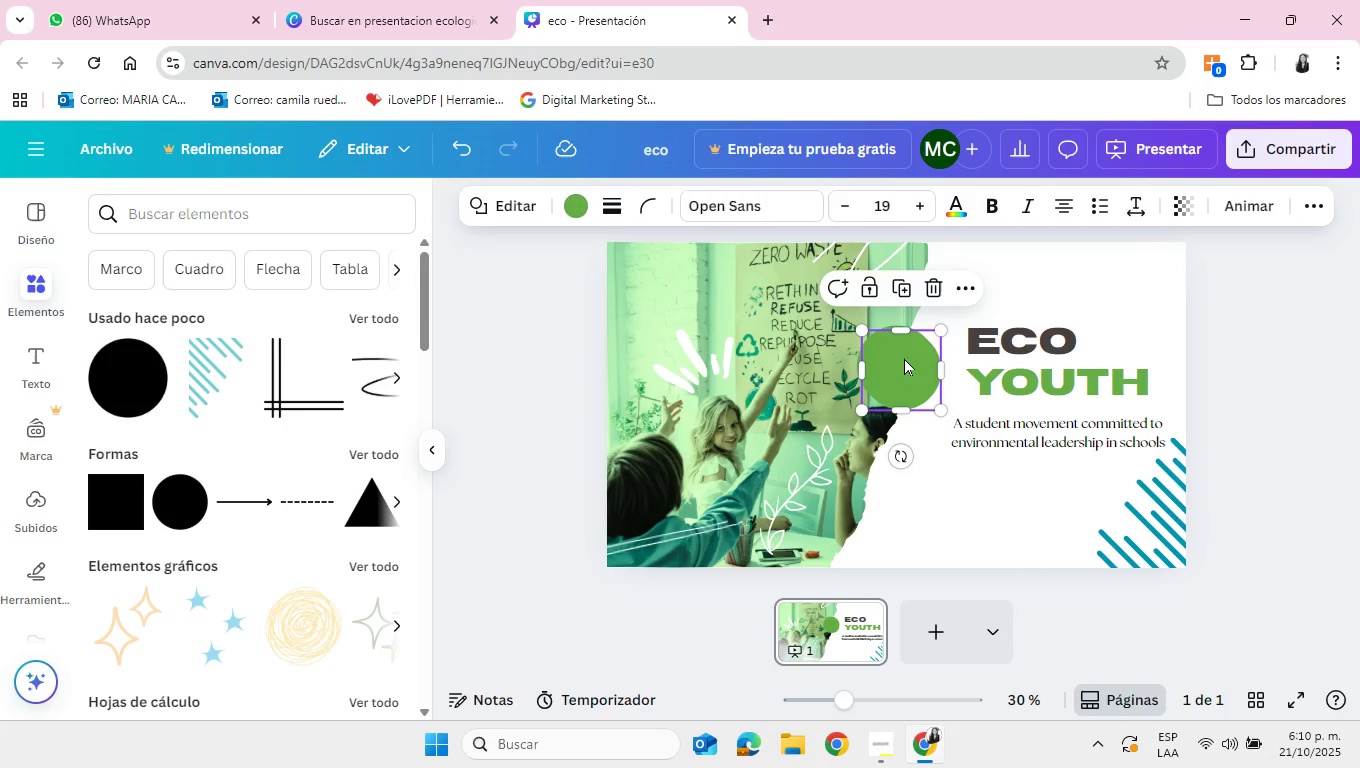 
left_click_drag(start_coordinate=[904, 359], to_coordinate=[899, 451])
 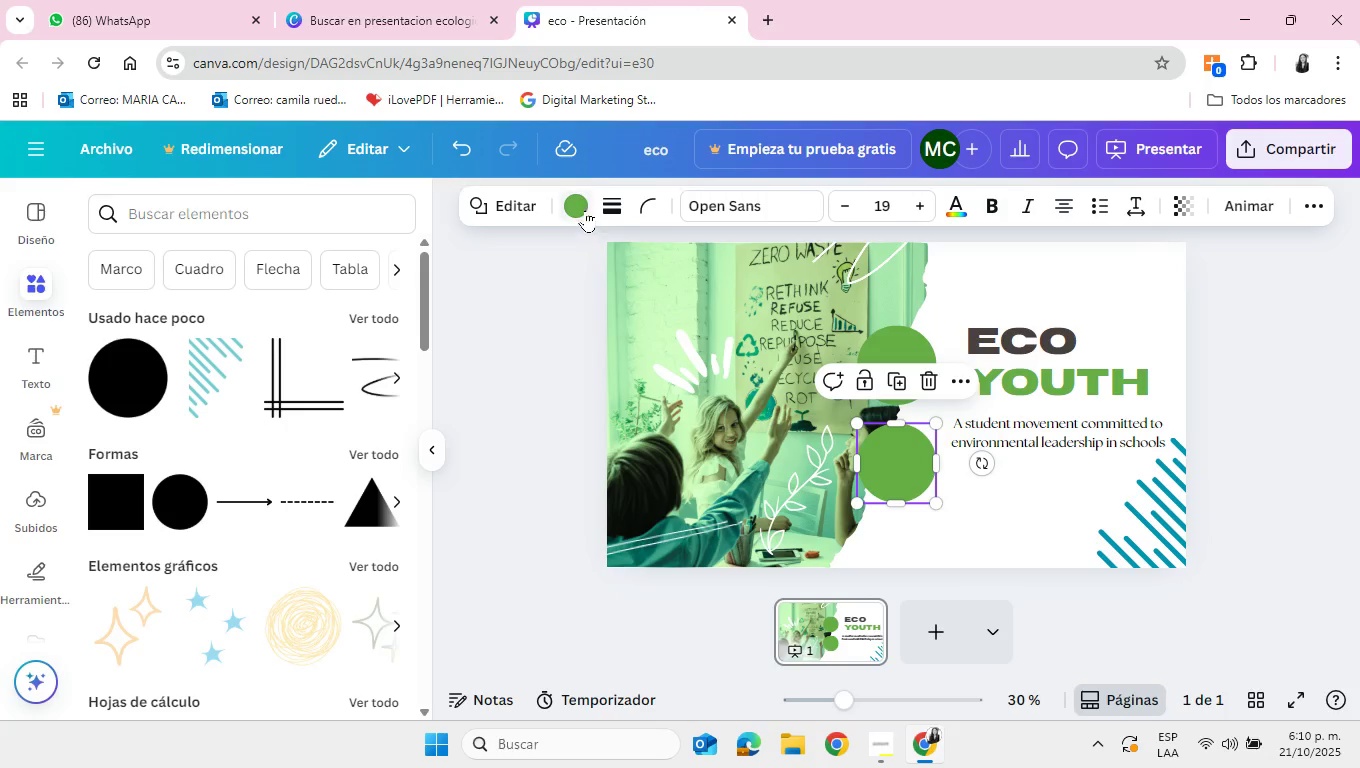 
left_click([585, 210])
 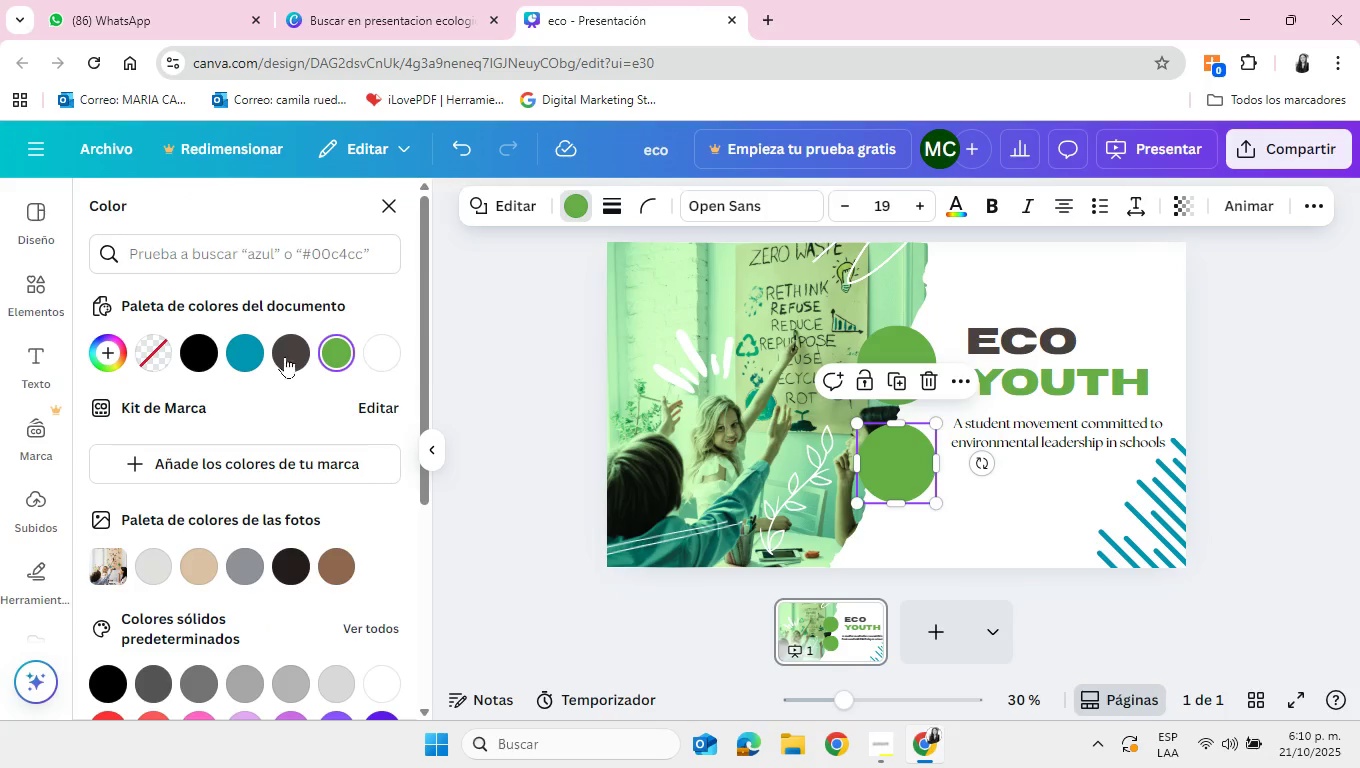 
scroll: coordinate [275, 490], scroll_direction: down, amount: 6.0
 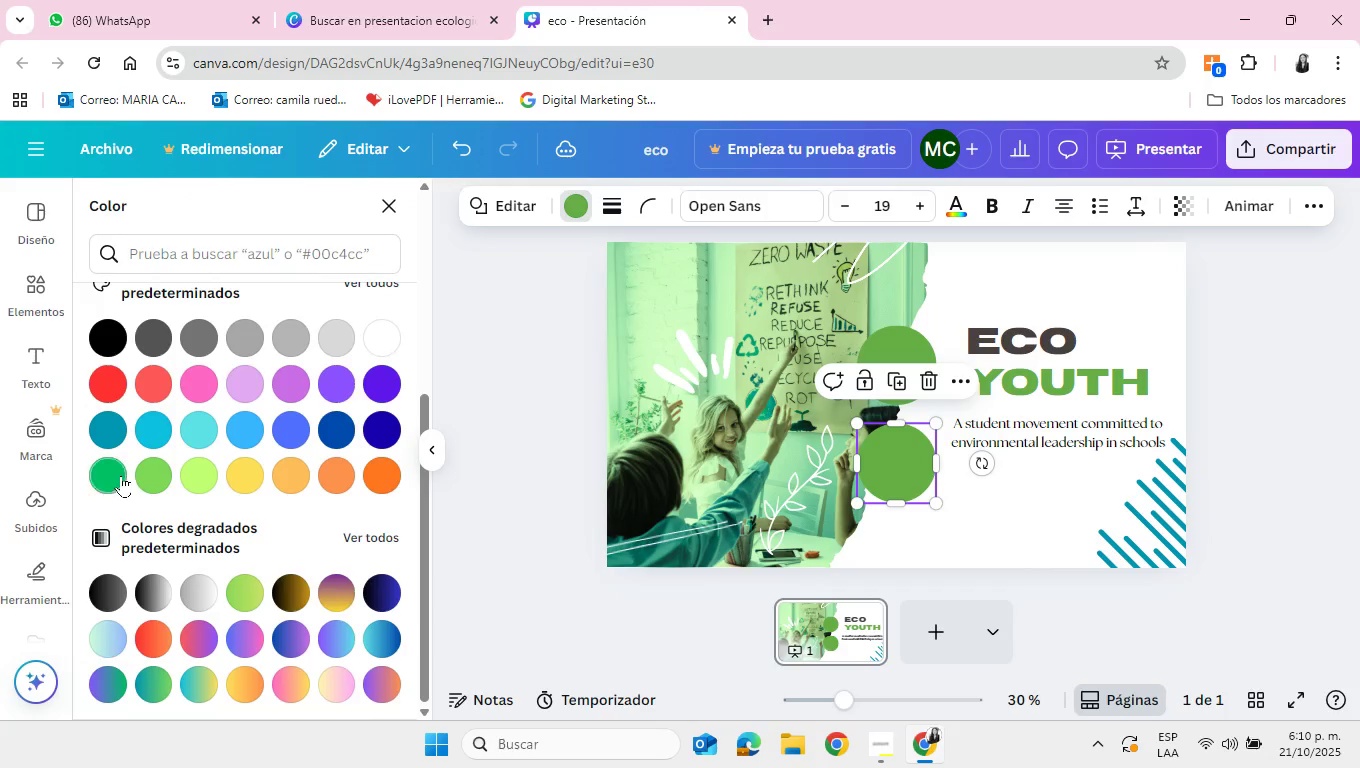 
left_click([121, 474])
 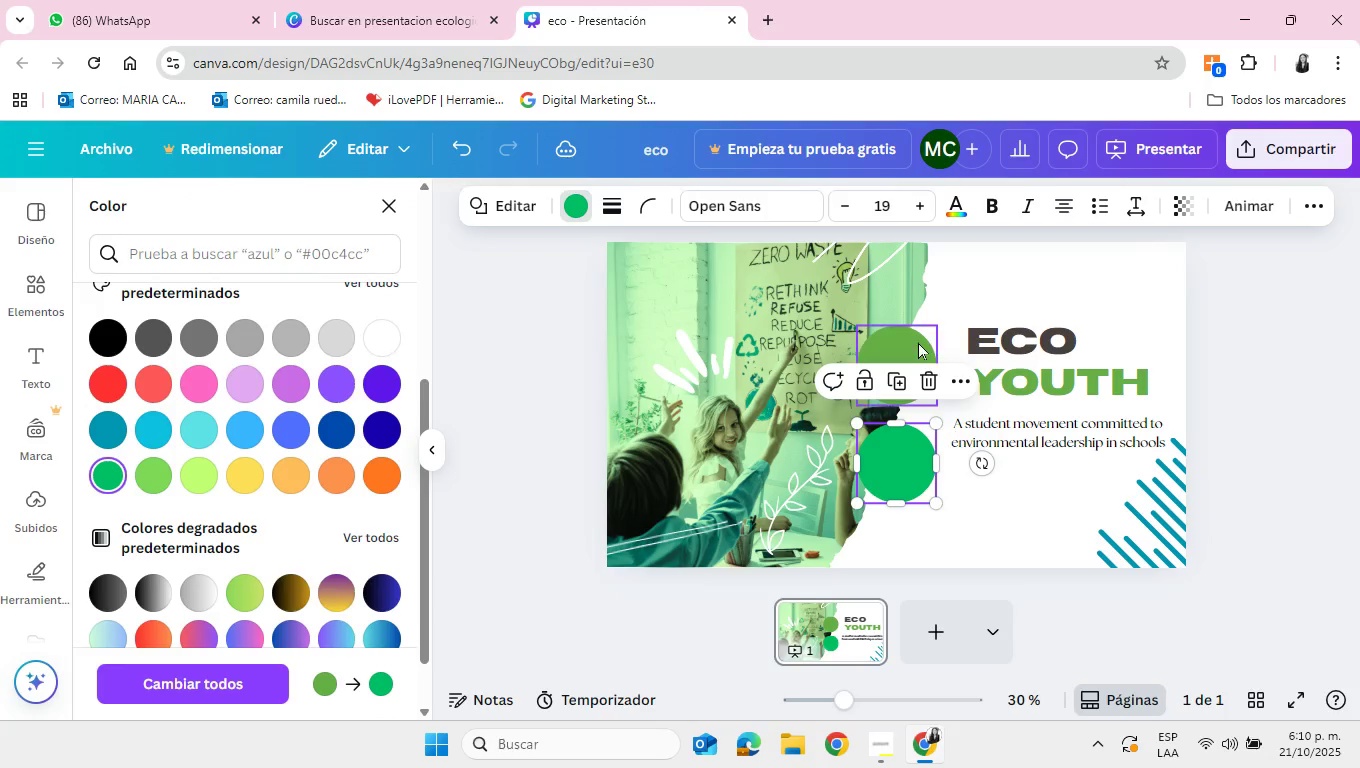 
left_click([909, 345])
 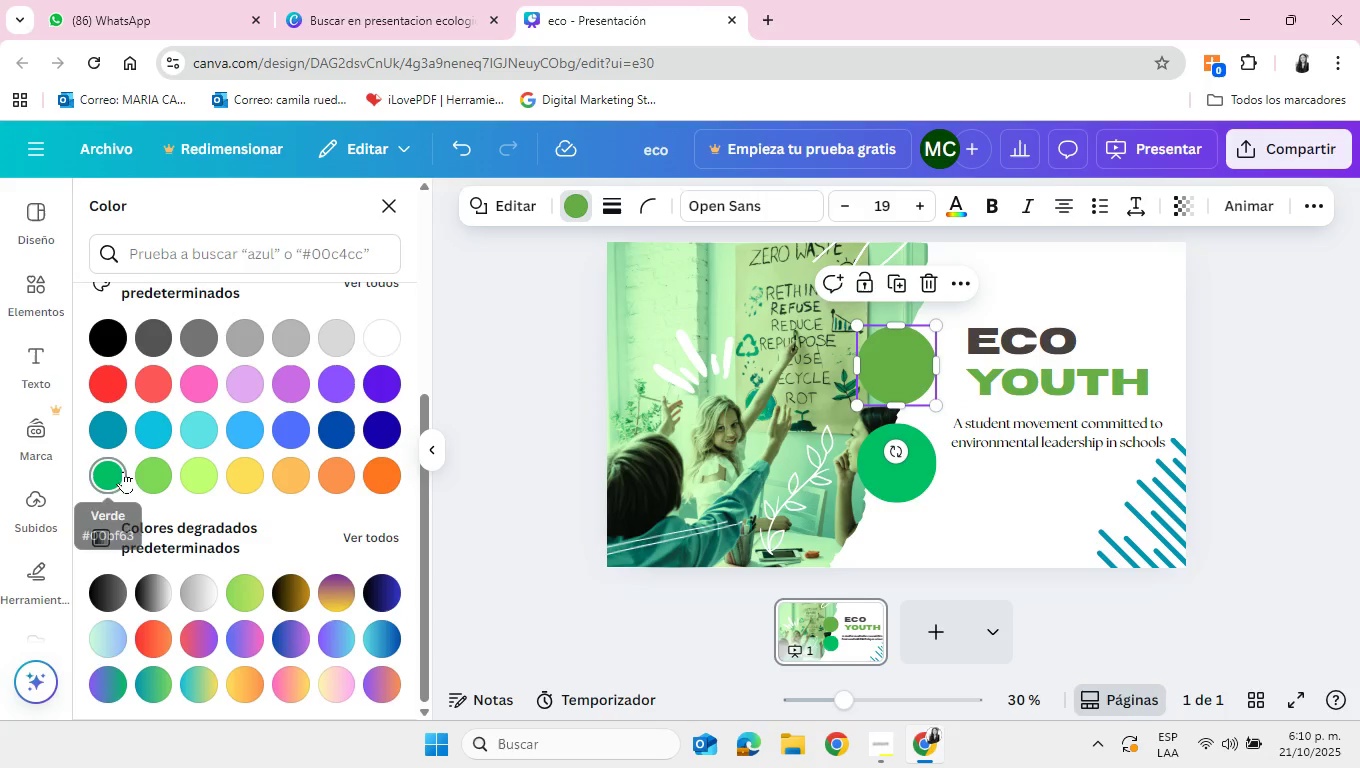 
left_click([115, 468])
 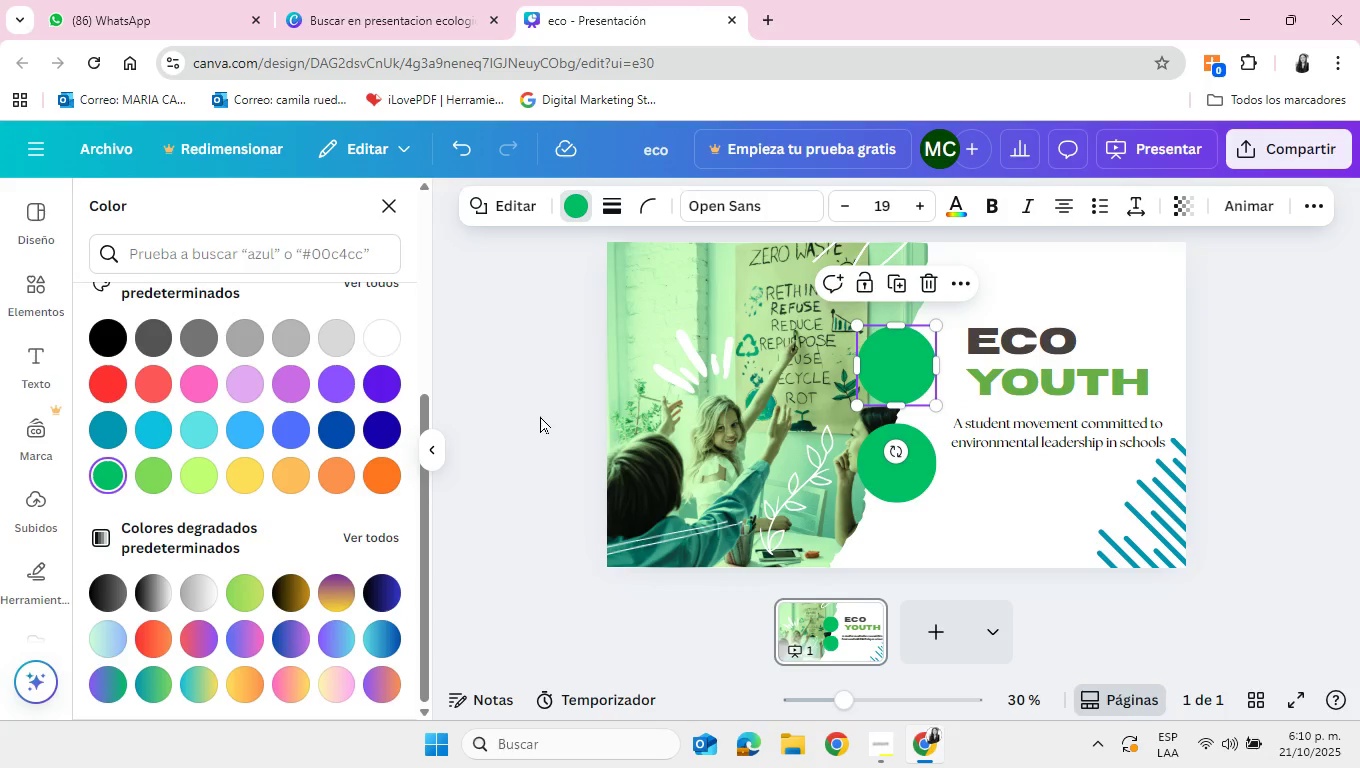 
left_click([540, 416])
 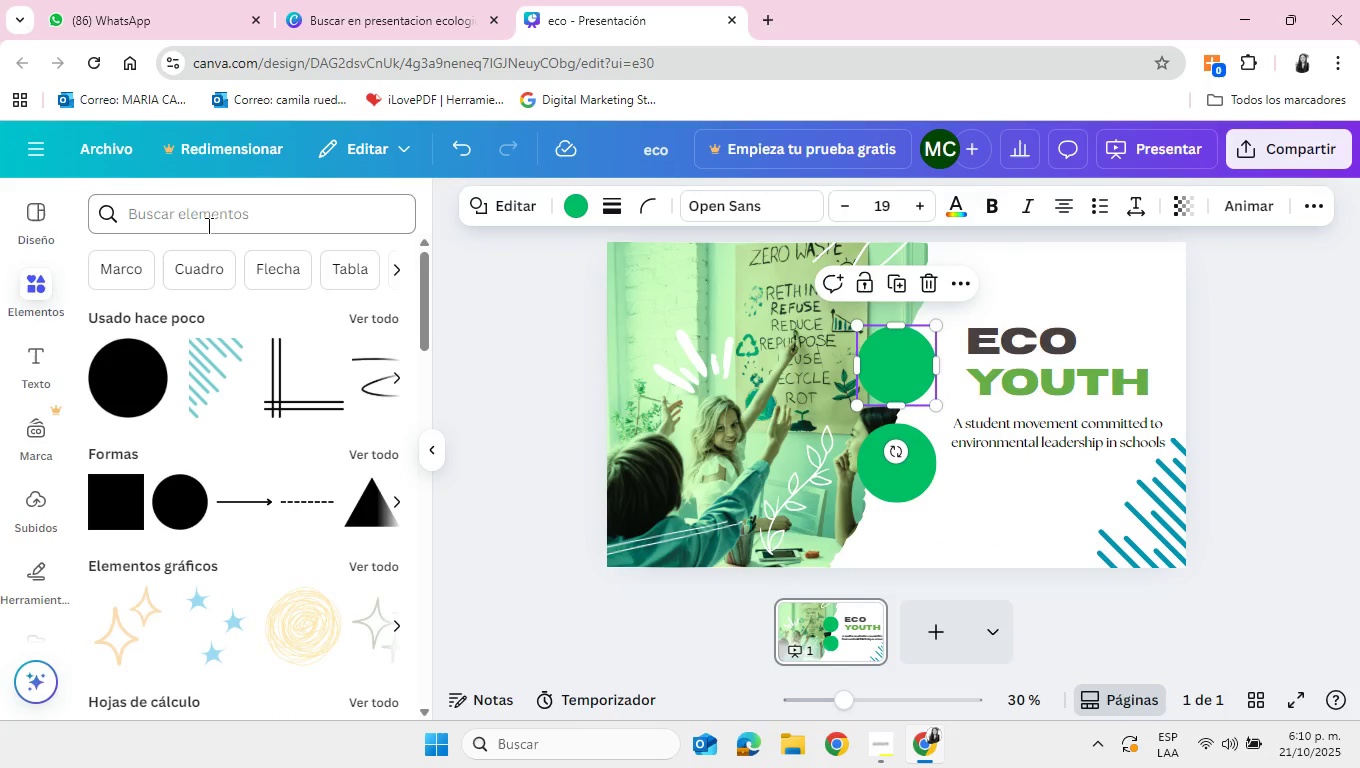 
left_click([207, 225])
 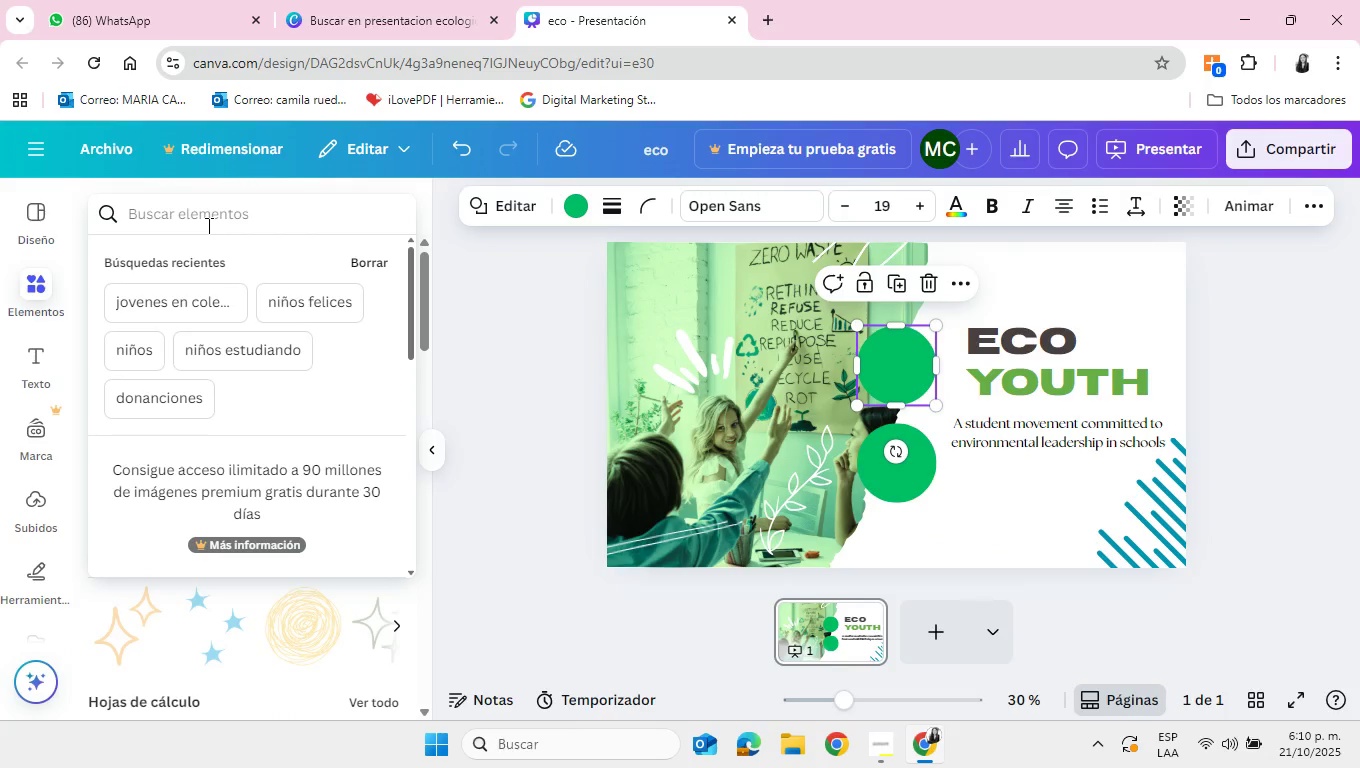 
type(hoja de r)
key(Backspace)
type(arcbol)
 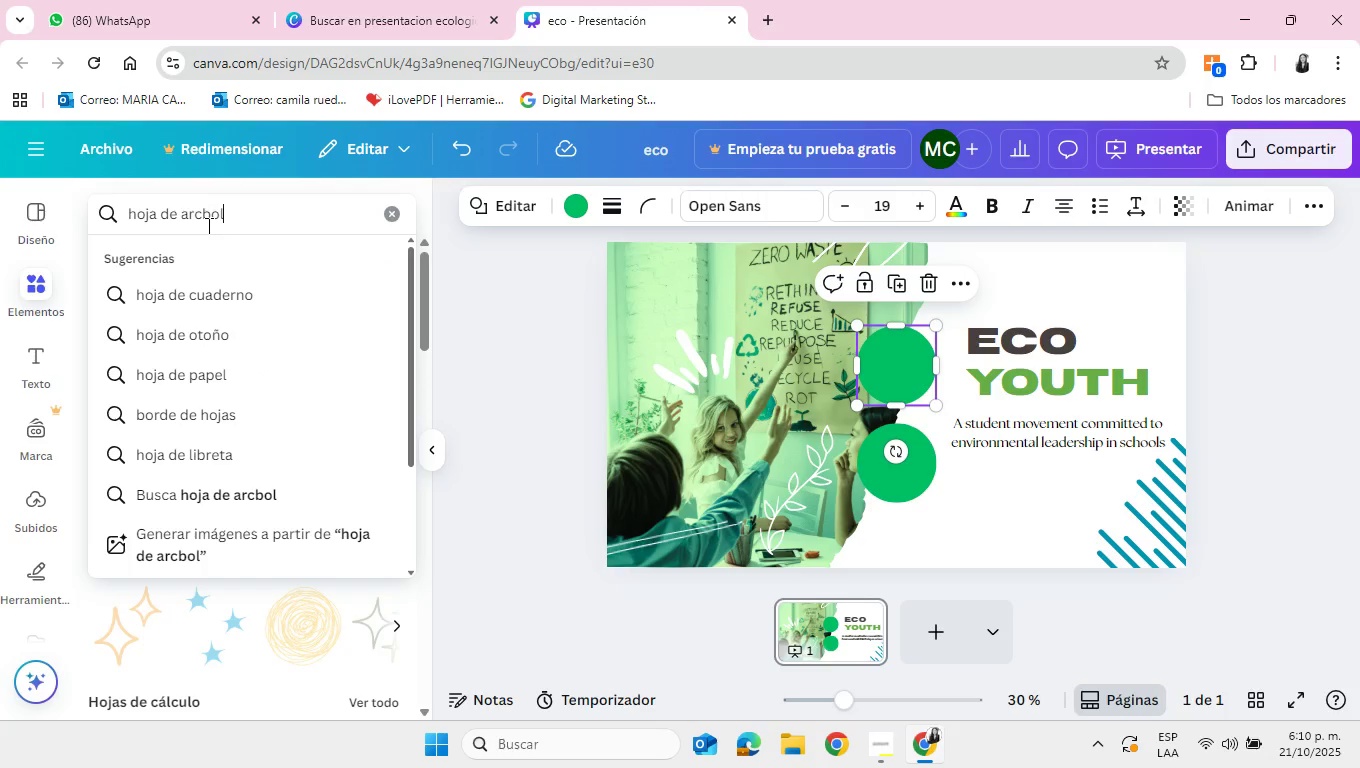 
key(Enter)
 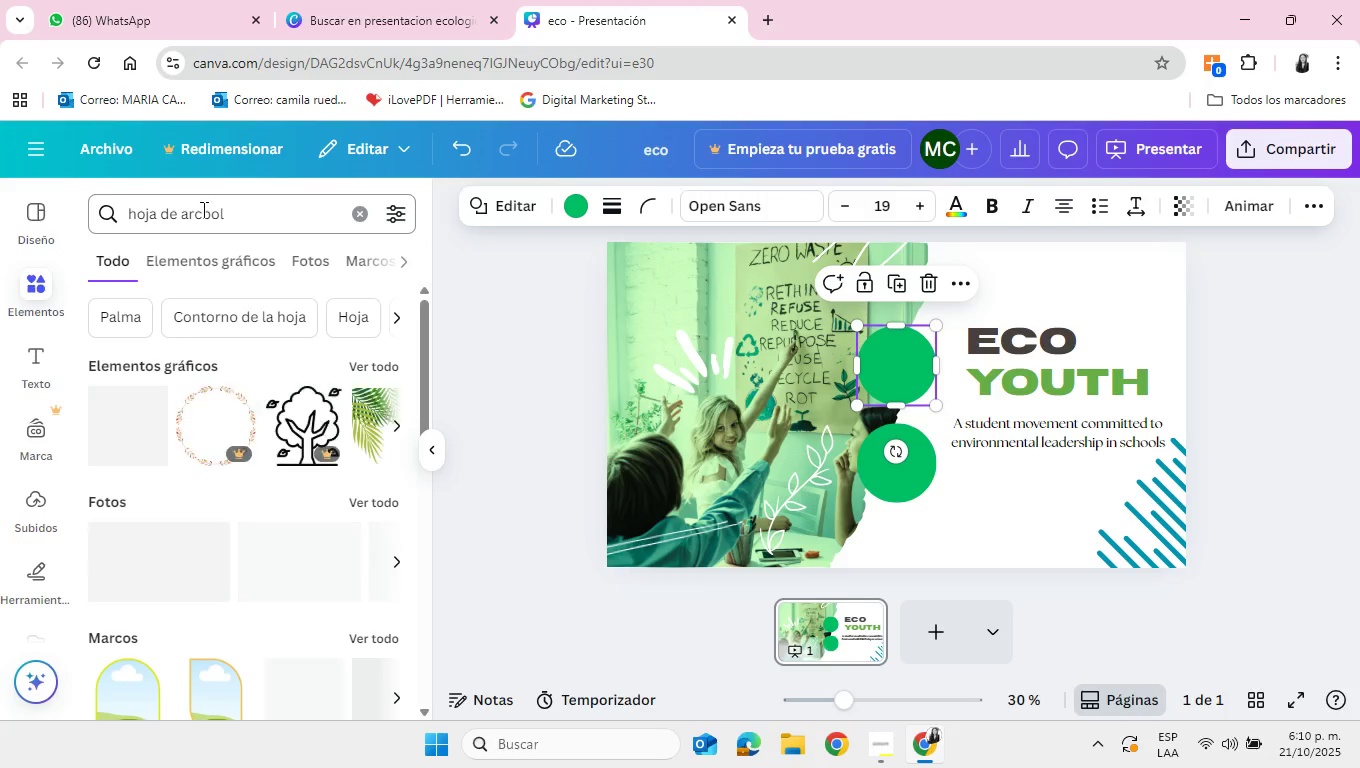 
left_click([203, 210])
 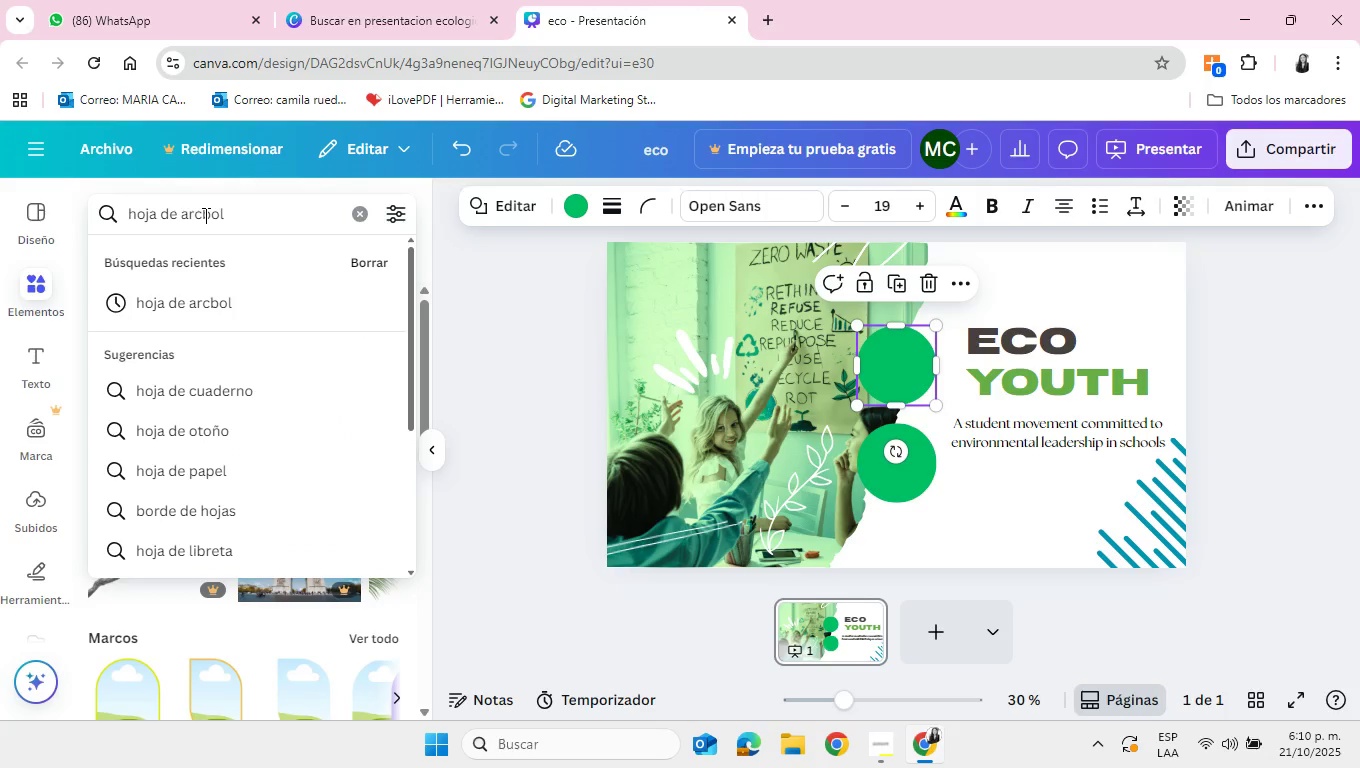 
key(Backspace)
 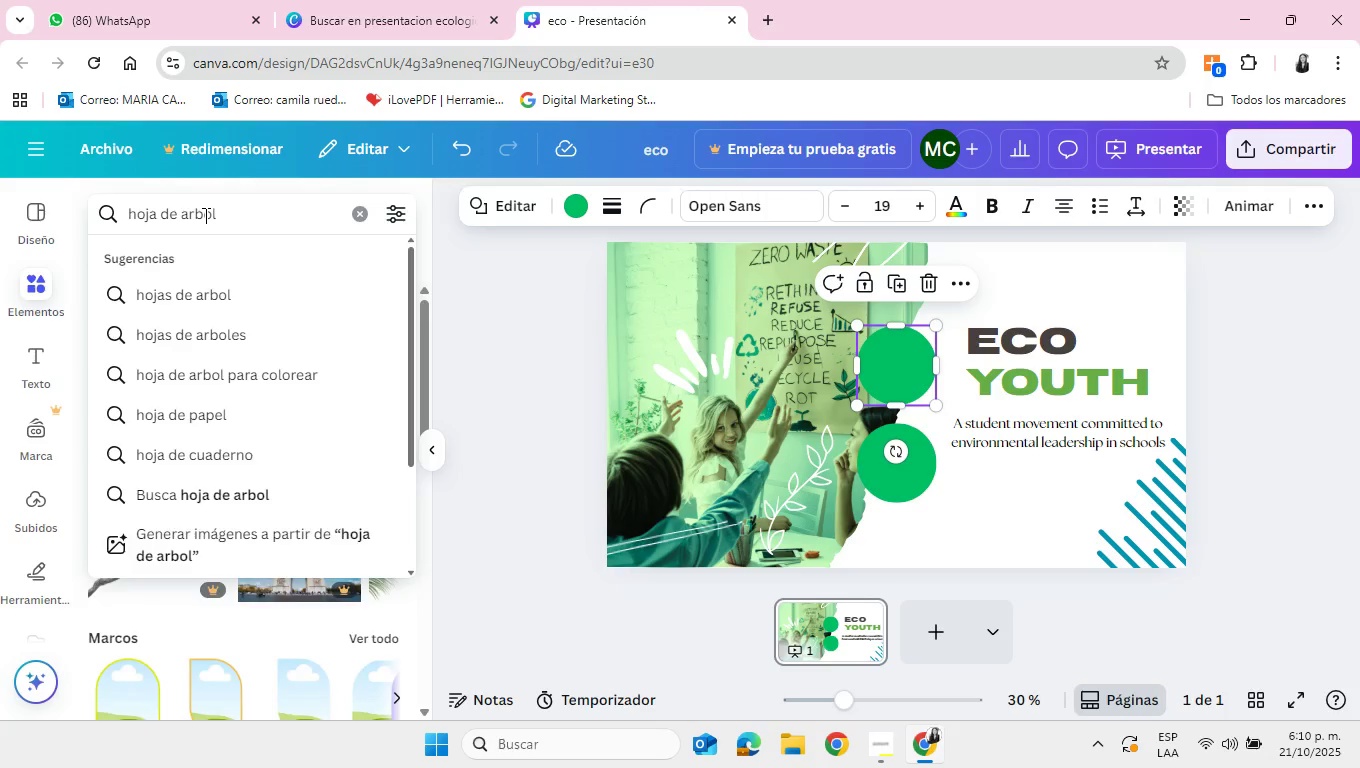 
key(Enter)
 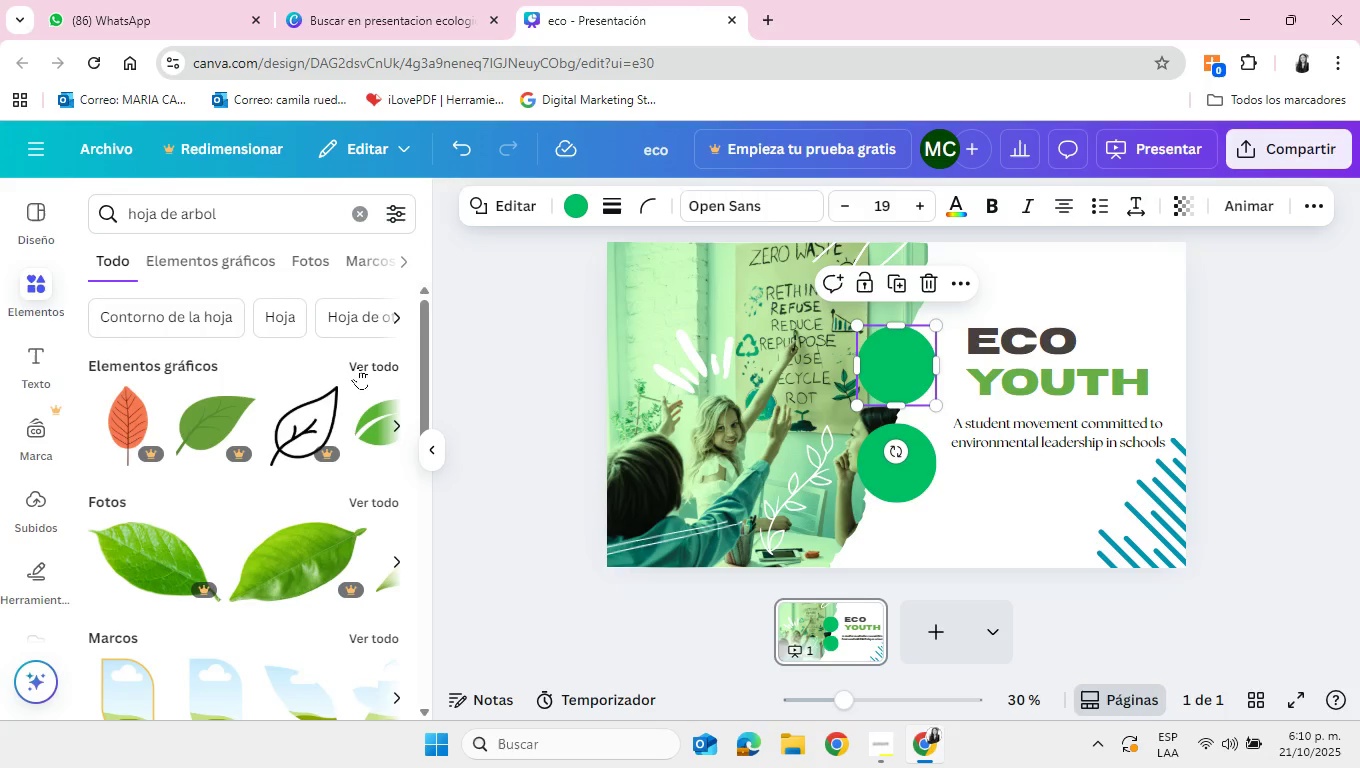 
left_click([361, 361])
 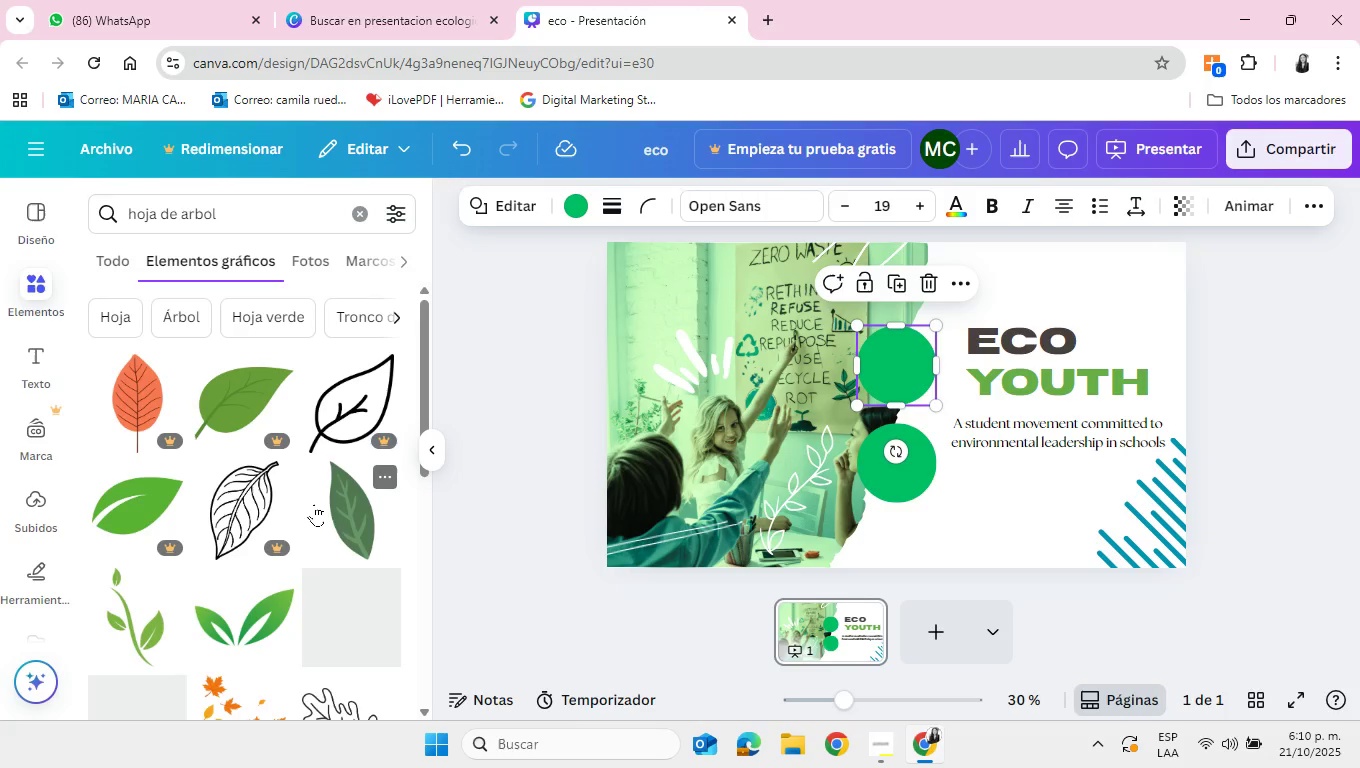 
scroll: coordinate [314, 504], scroll_direction: down, amount: 2.0
 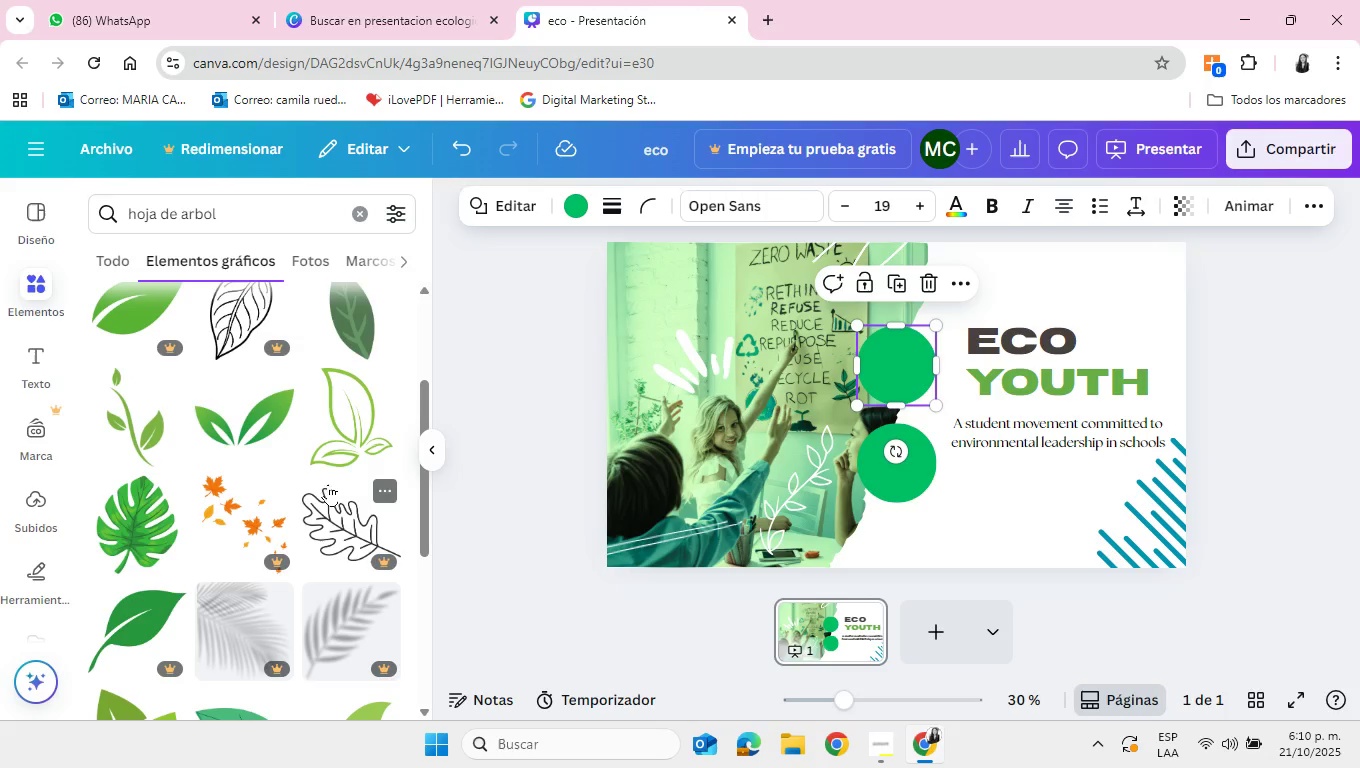 
mouse_move([332, 423])
 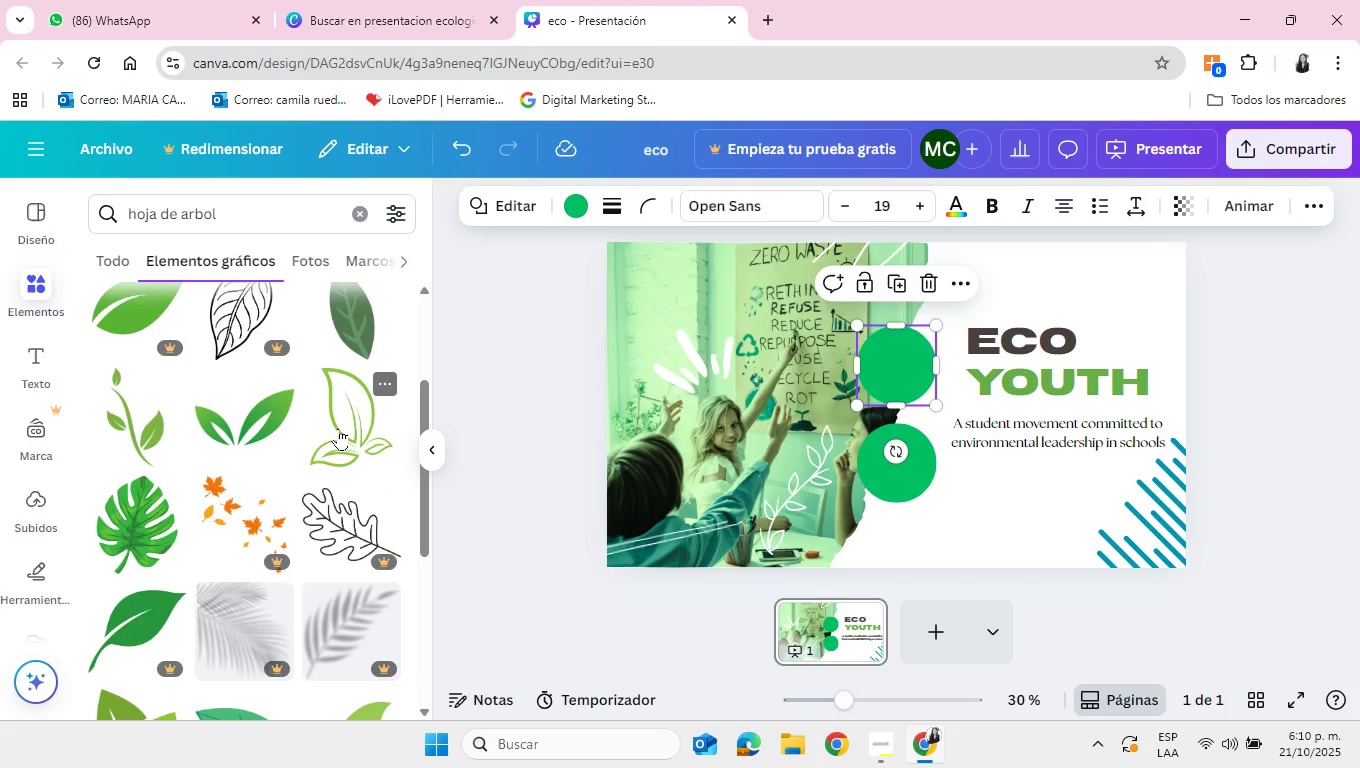 
scroll: coordinate [188, 505], scroll_direction: down, amount: 3.0
 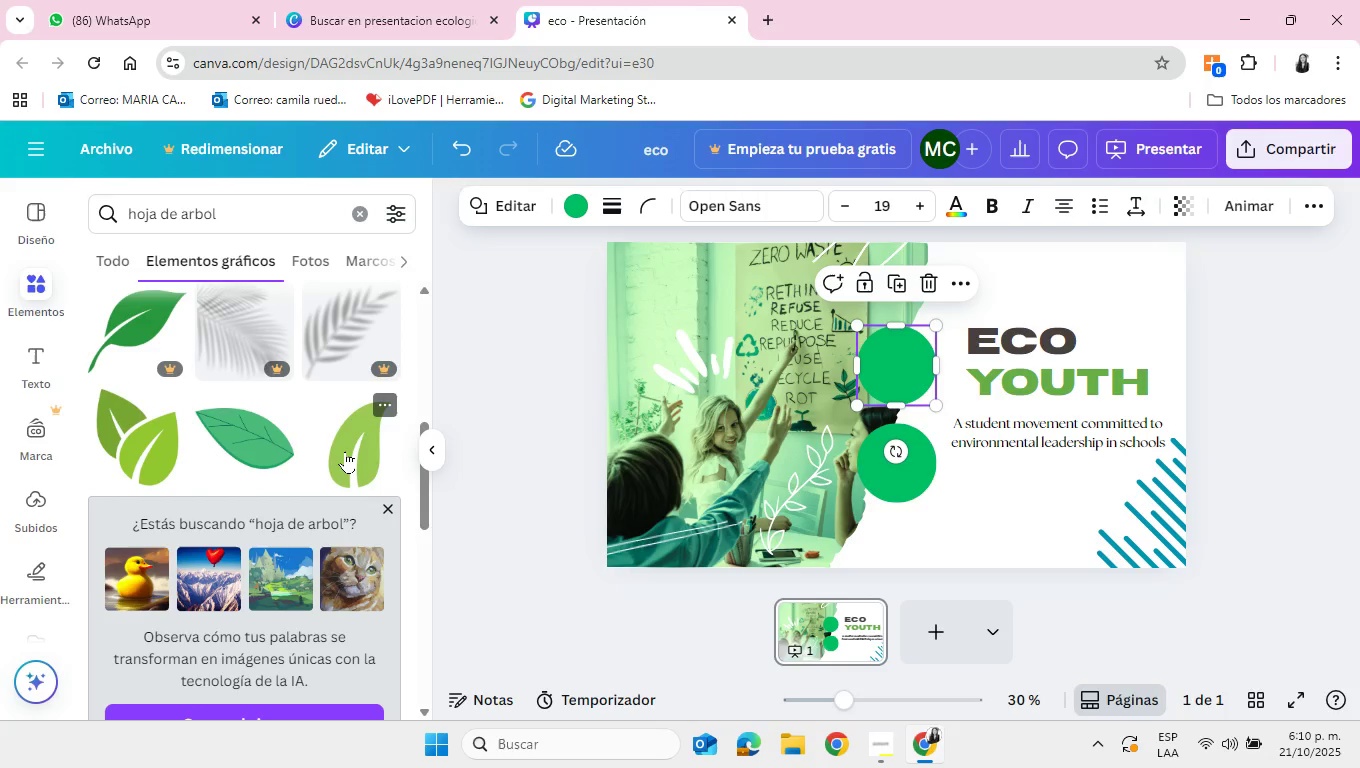 
left_click([345, 451])
 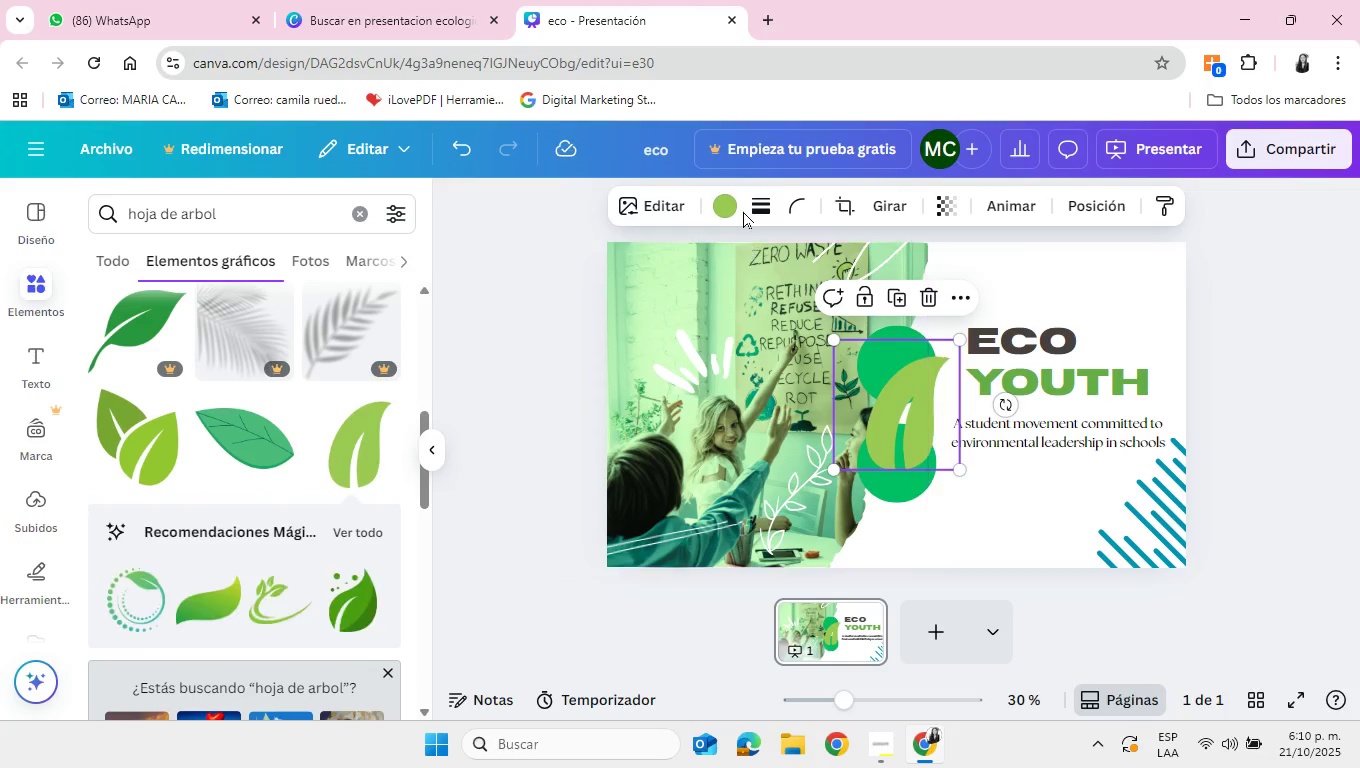 
left_click([726, 207])
 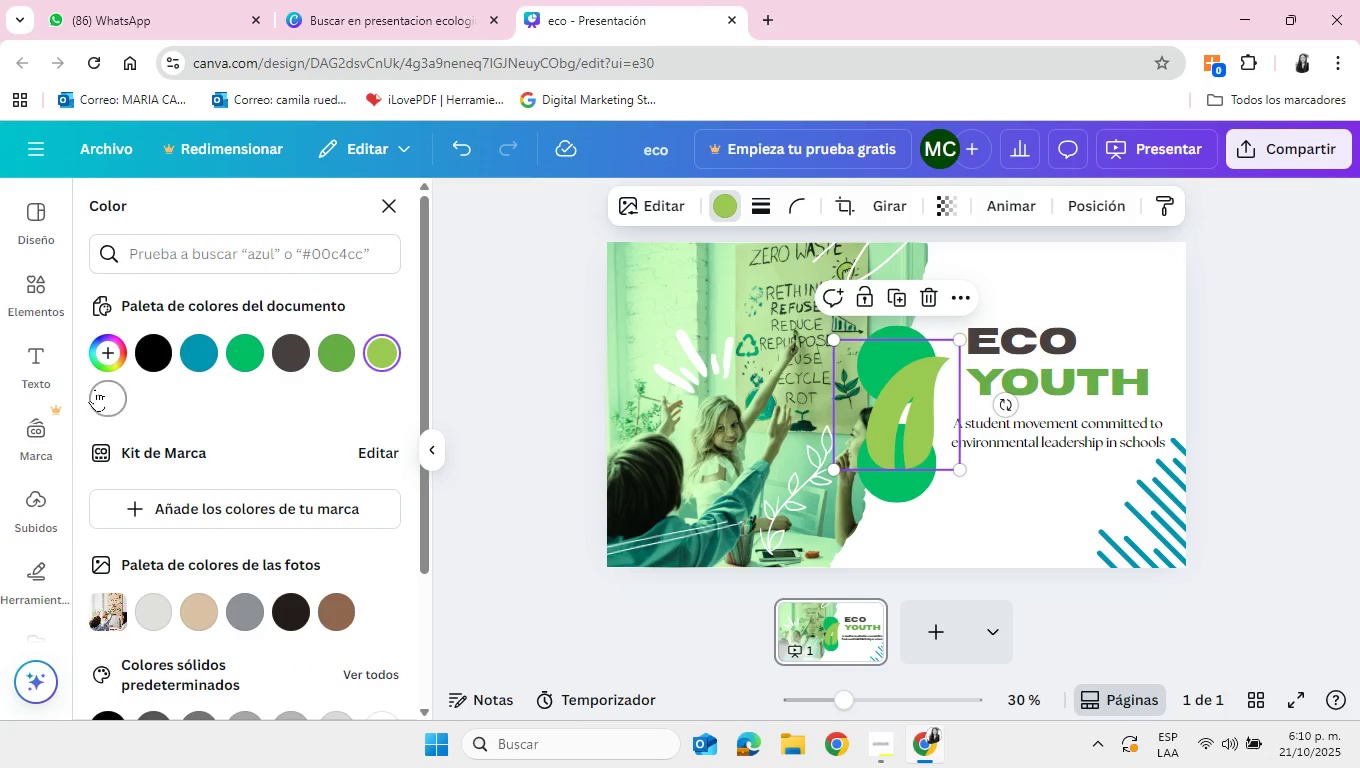 
left_click([104, 396])
 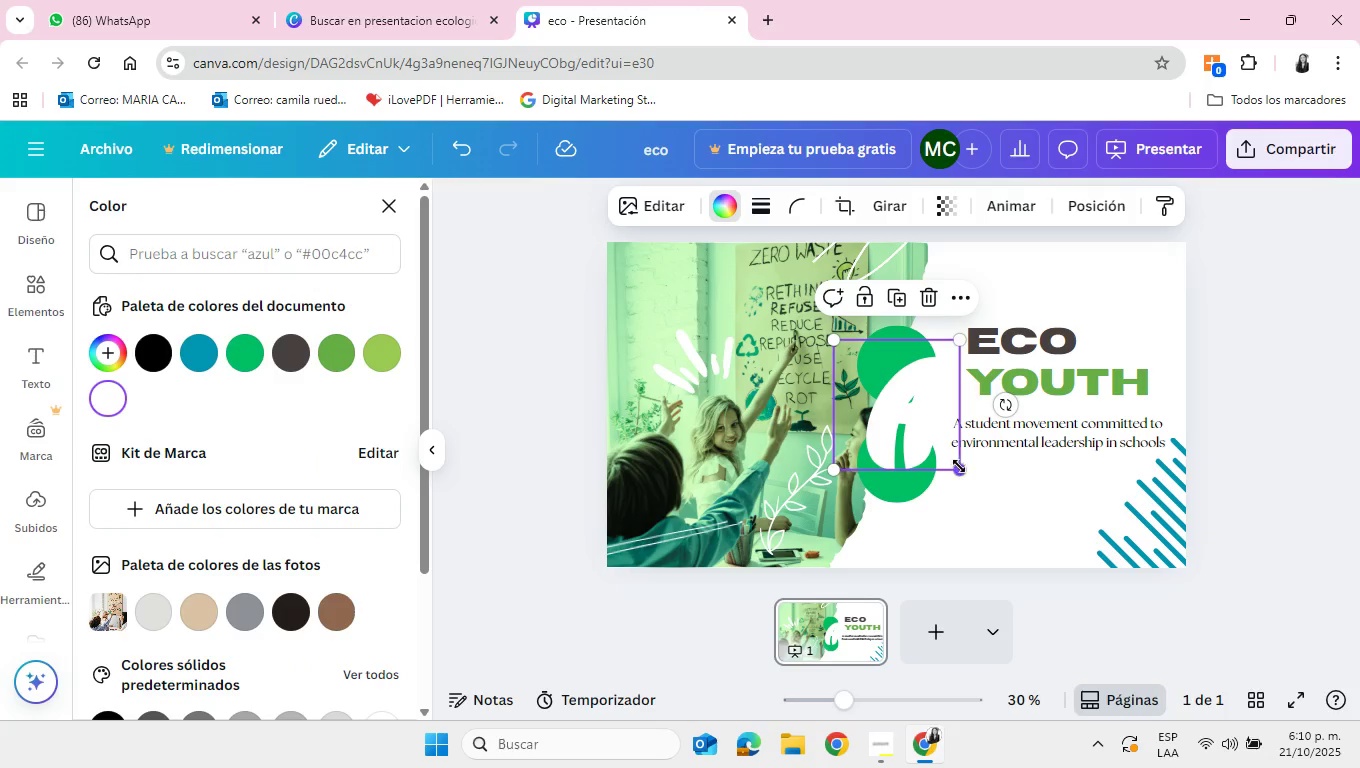 
left_click_drag(start_coordinate=[963, 469], to_coordinate=[909, 389])
 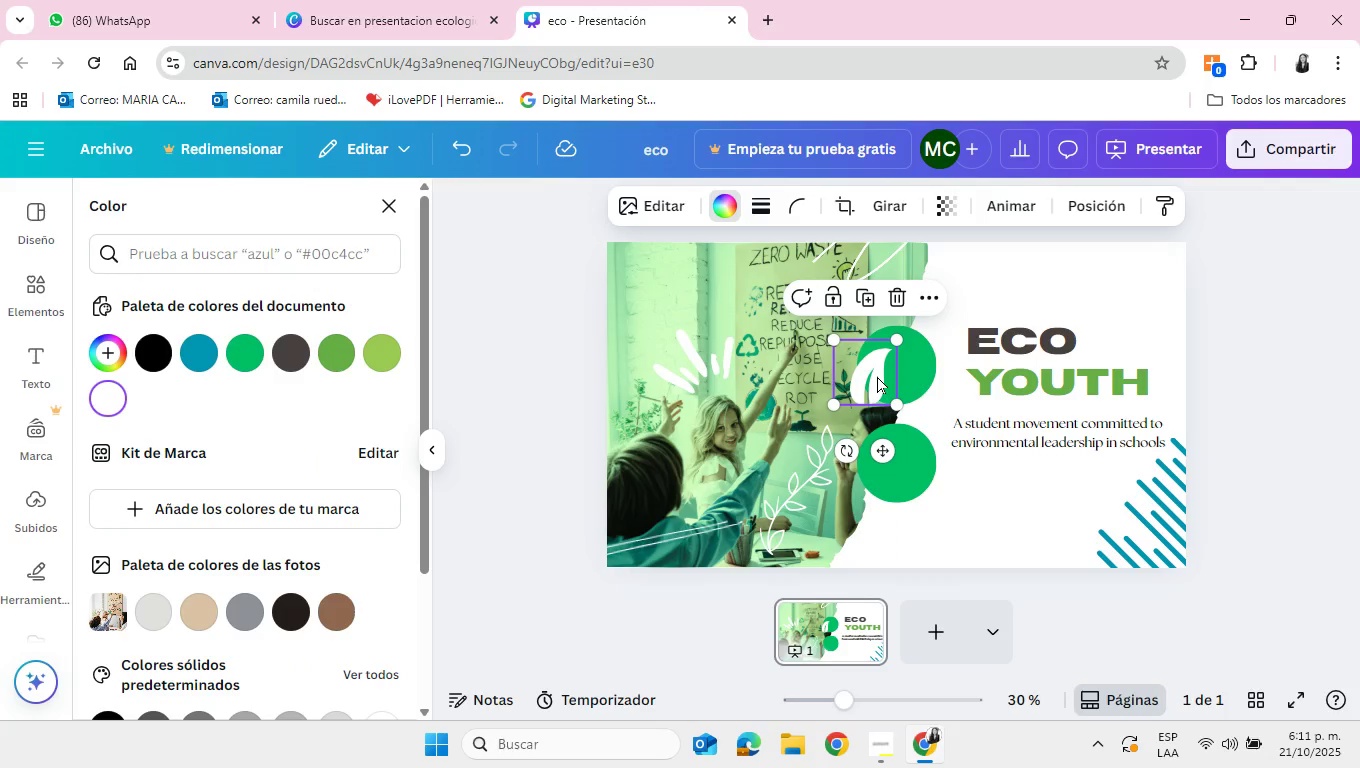 
left_click_drag(start_coordinate=[877, 376], to_coordinate=[907, 465])
 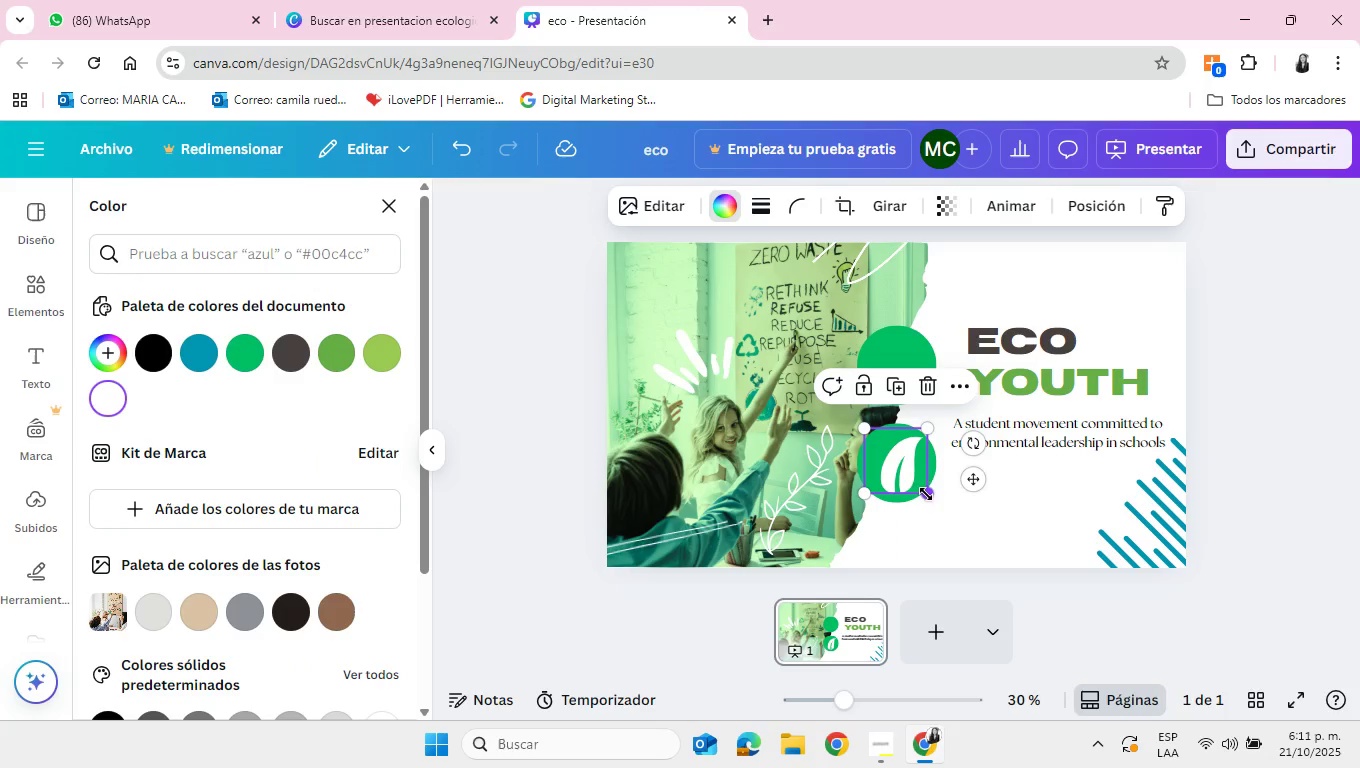 
left_click_drag(start_coordinate=[930, 495], to_coordinate=[916, 486])
 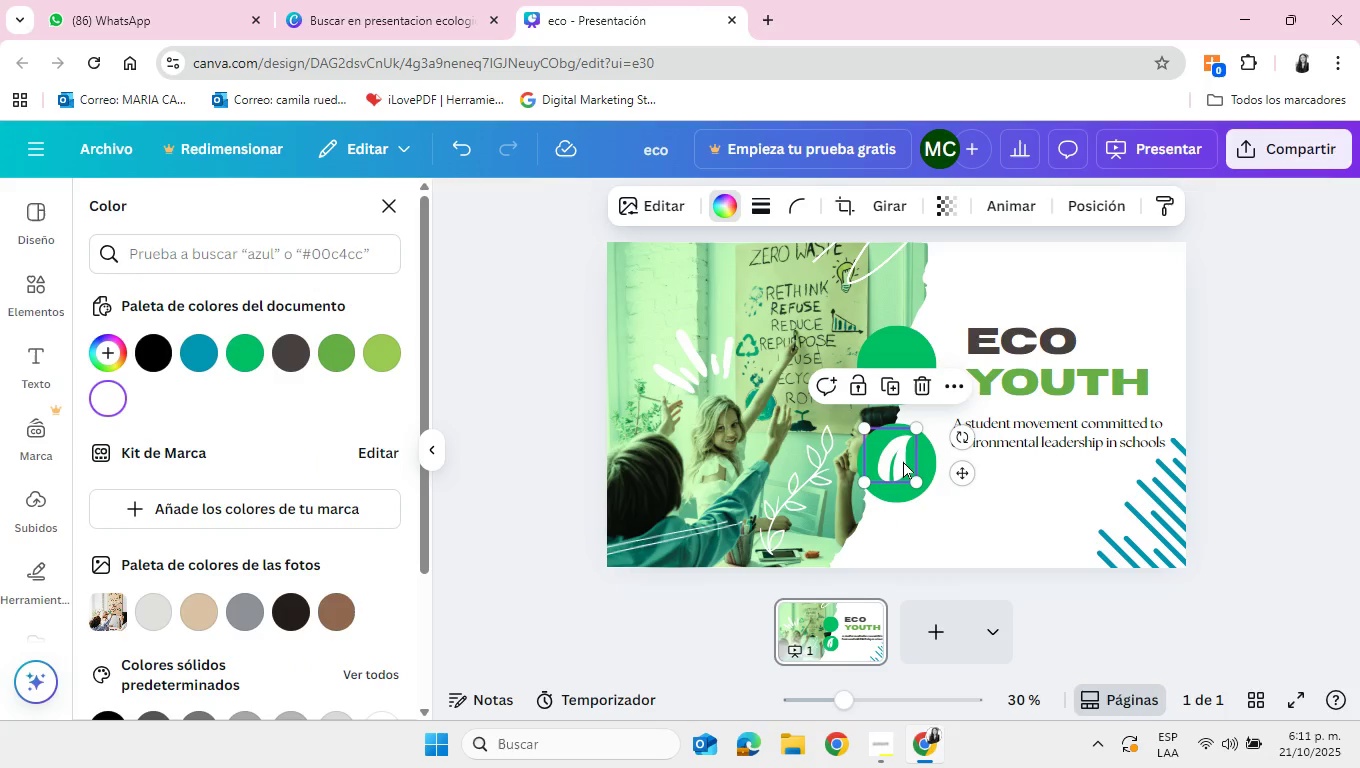 
left_click_drag(start_coordinate=[903, 461], to_coordinate=[903, 471])
 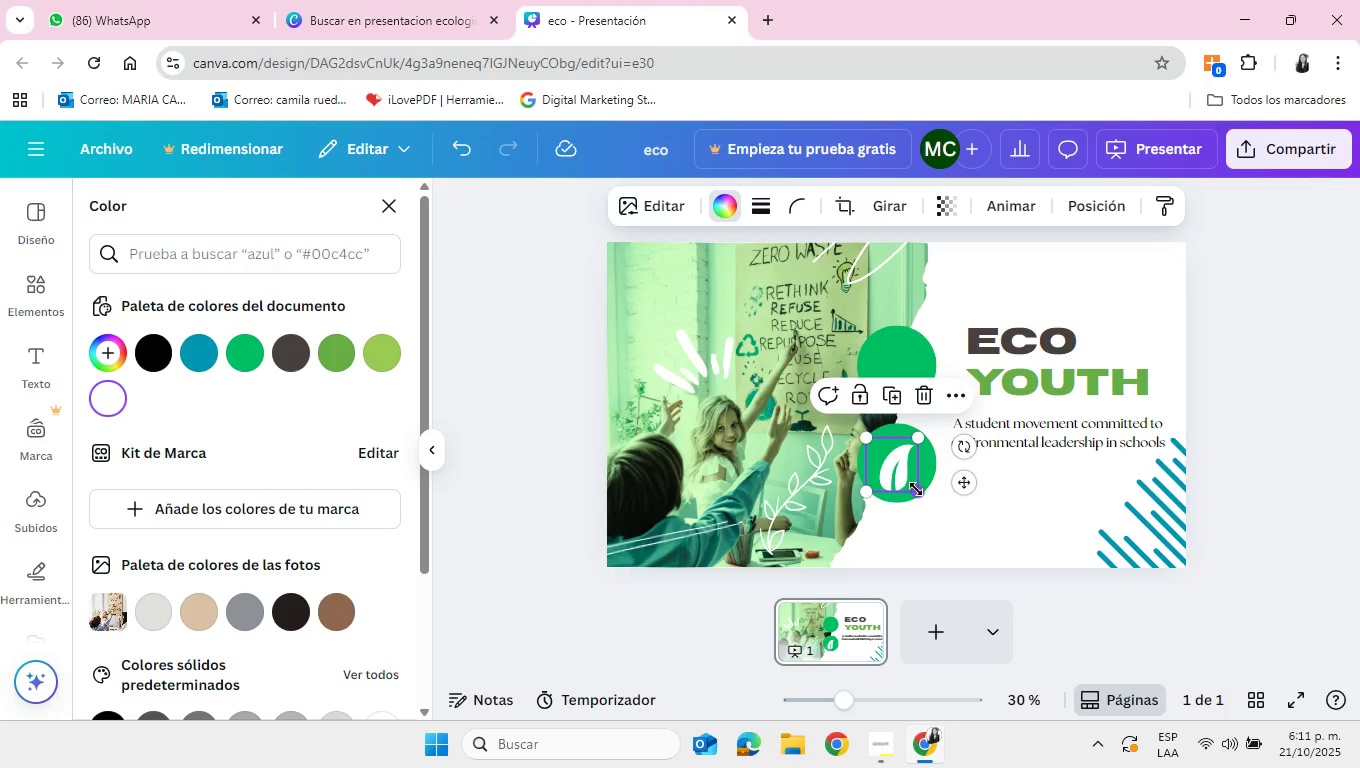 
left_click_drag(start_coordinate=[916, 489], to_coordinate=[922, 494])
 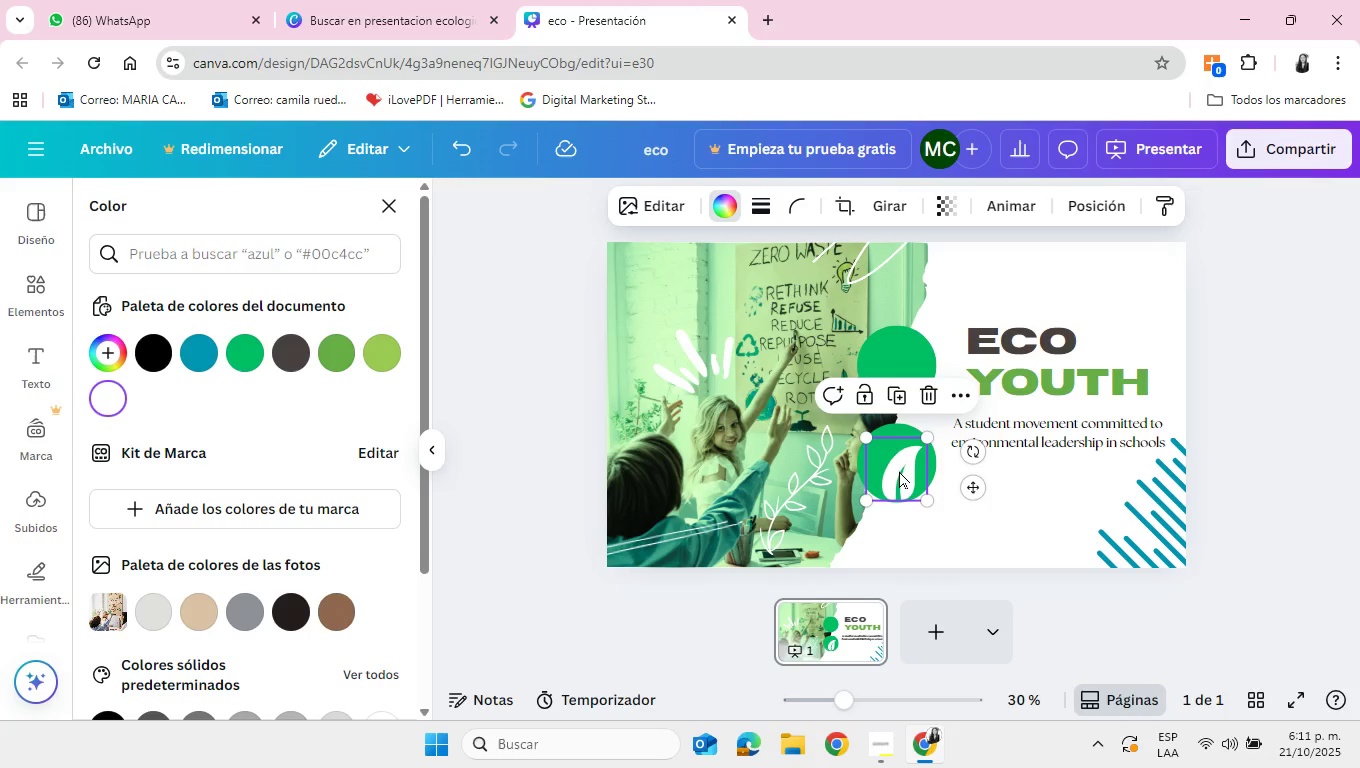 
left_click_drag(start_coordinate=[899, 471], to_coordinate=[895, 463])
 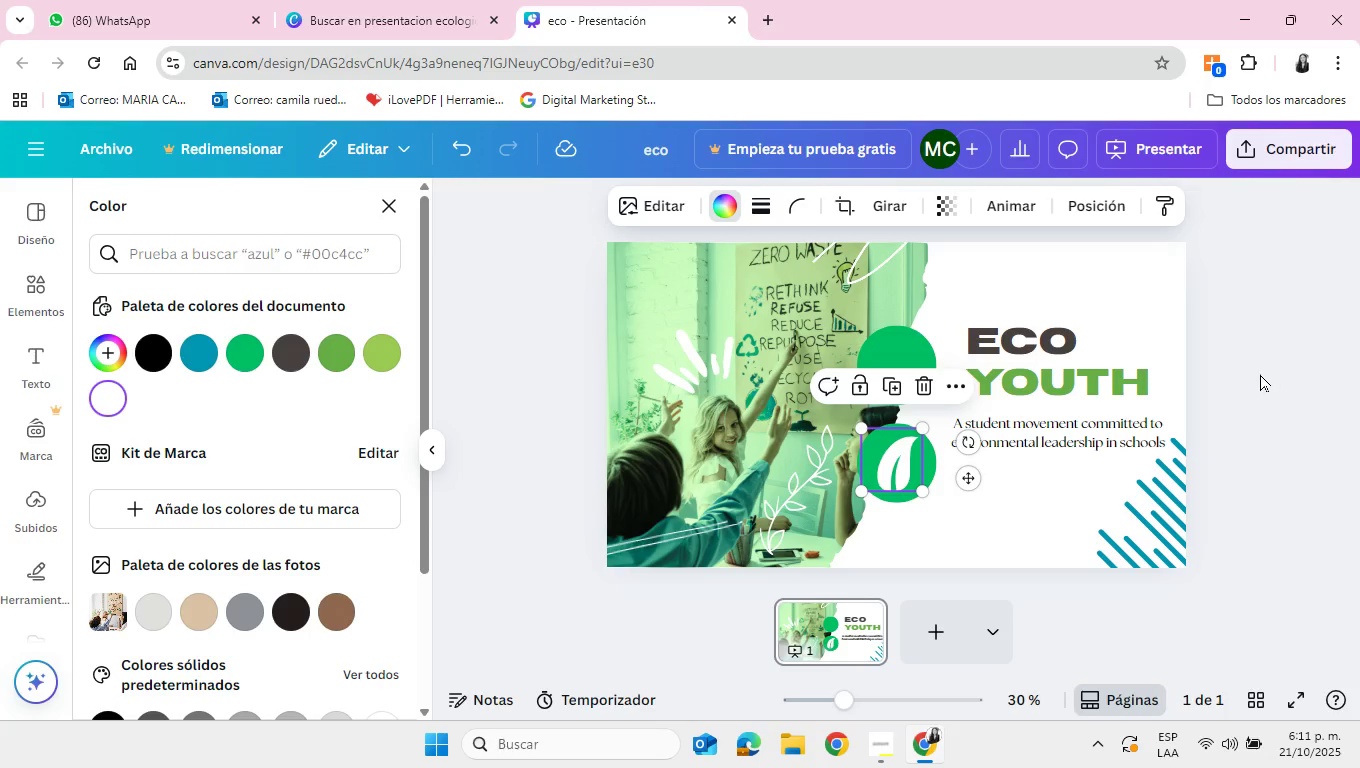 
left_click([1261, 374])
 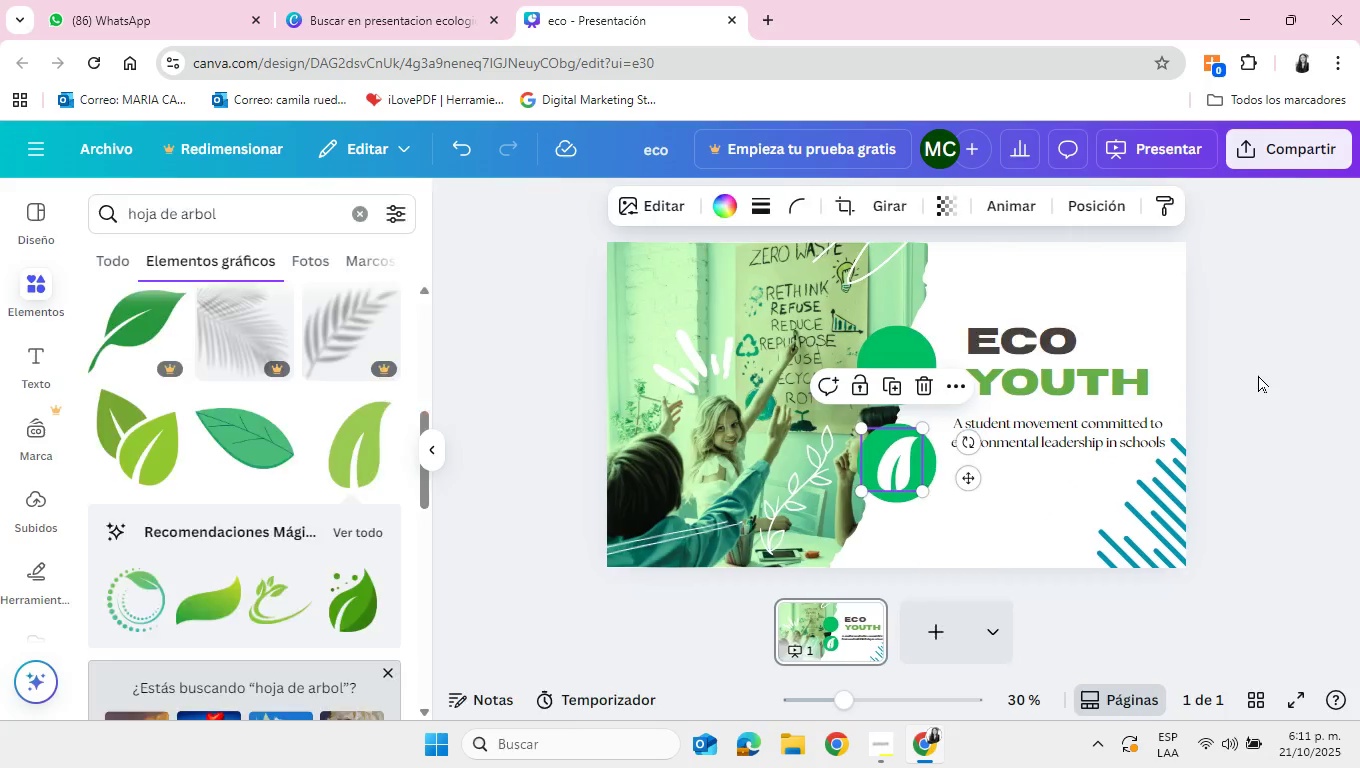 
left_click([1258, 375])
 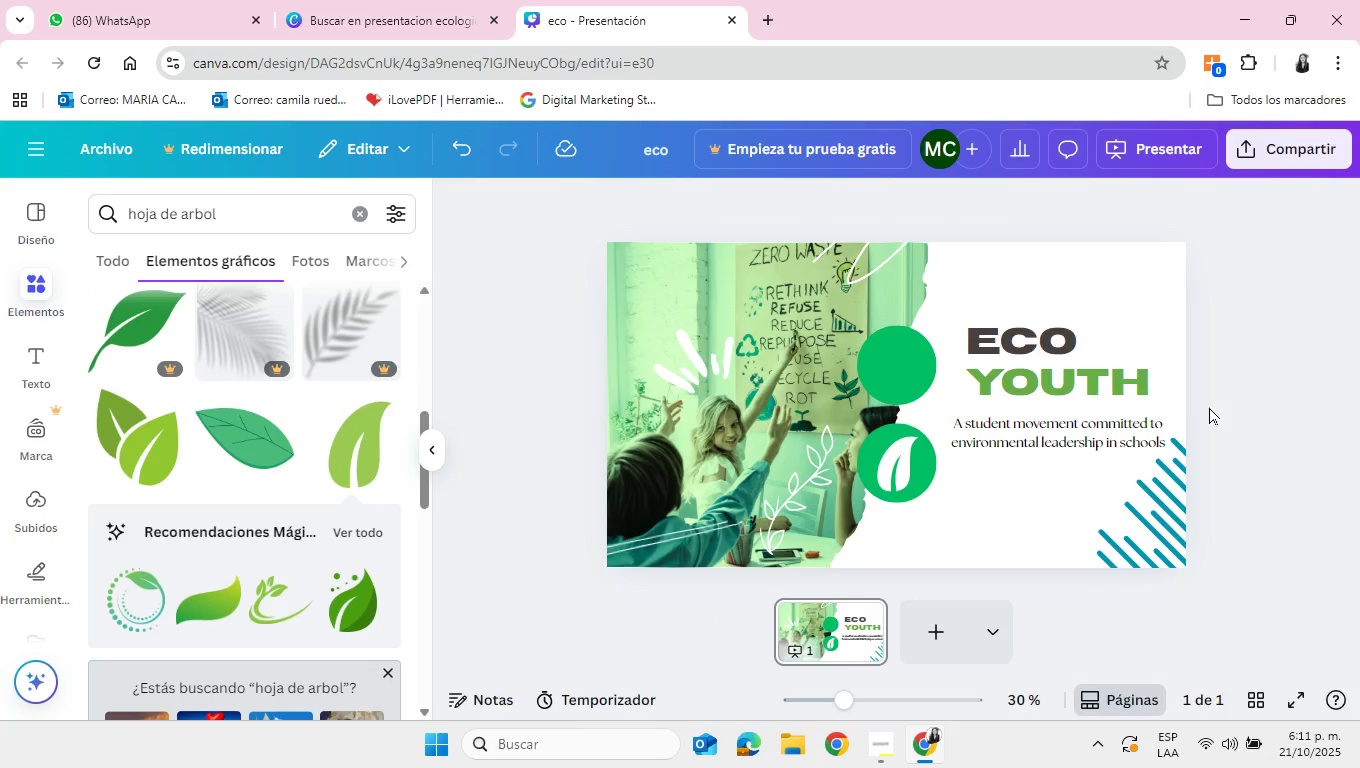 
wait(6.5)
 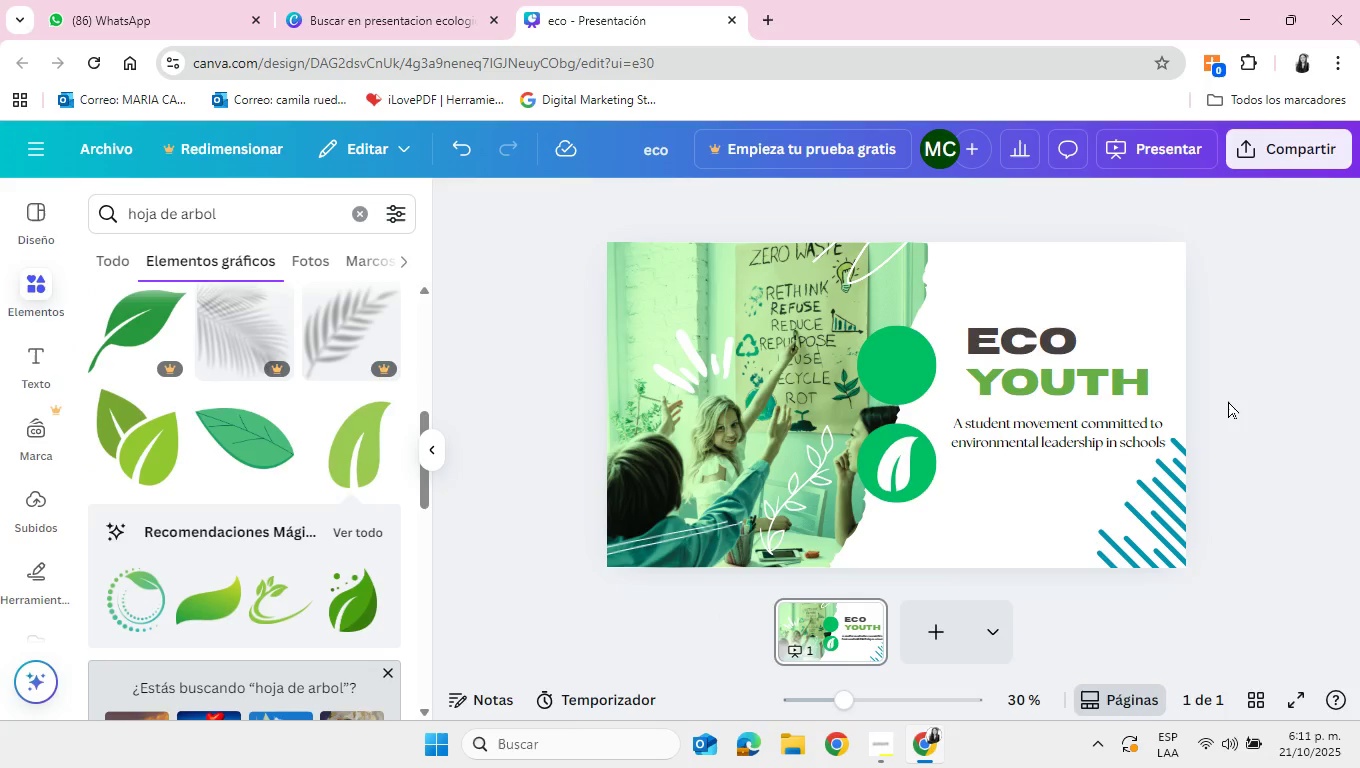 
left_click([902, 381])
 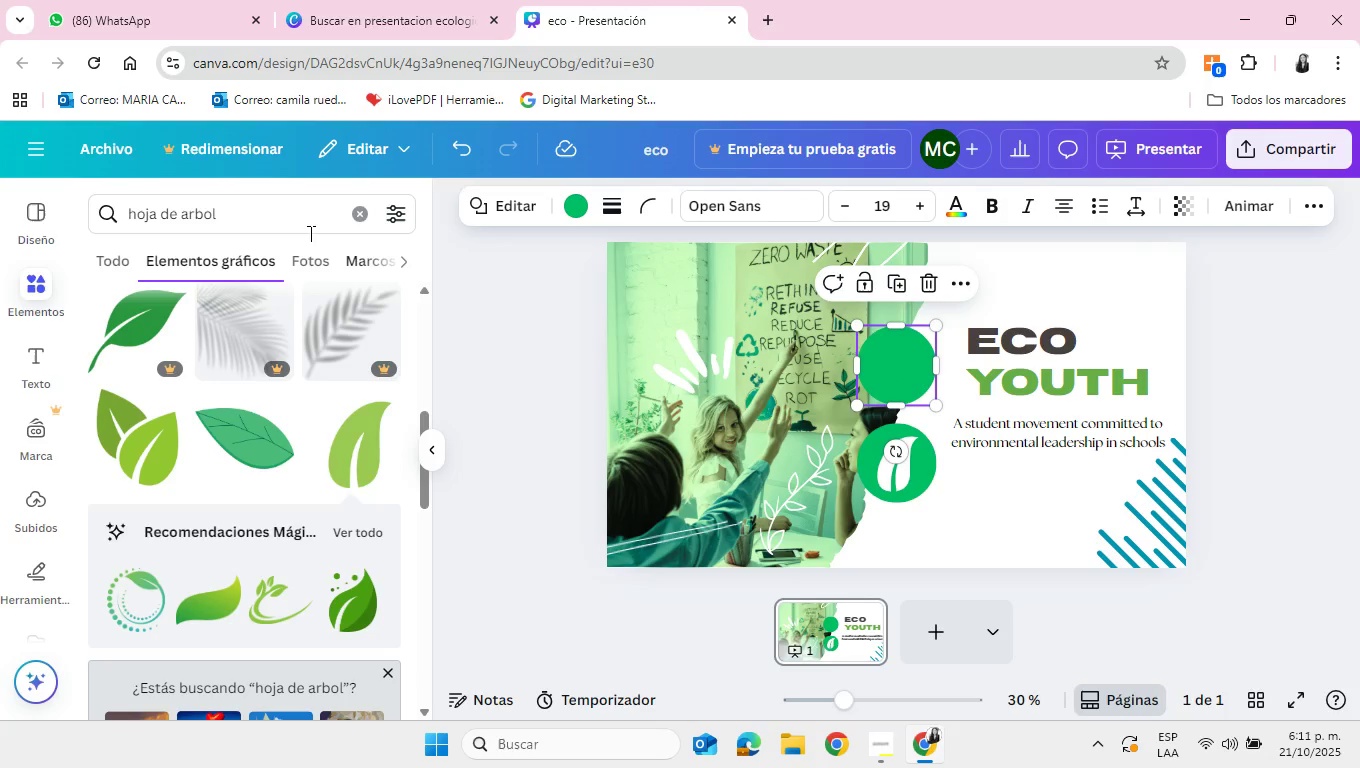 
scroll: coordinate [318, 472], scroll_direction: down, amount: 7.0
 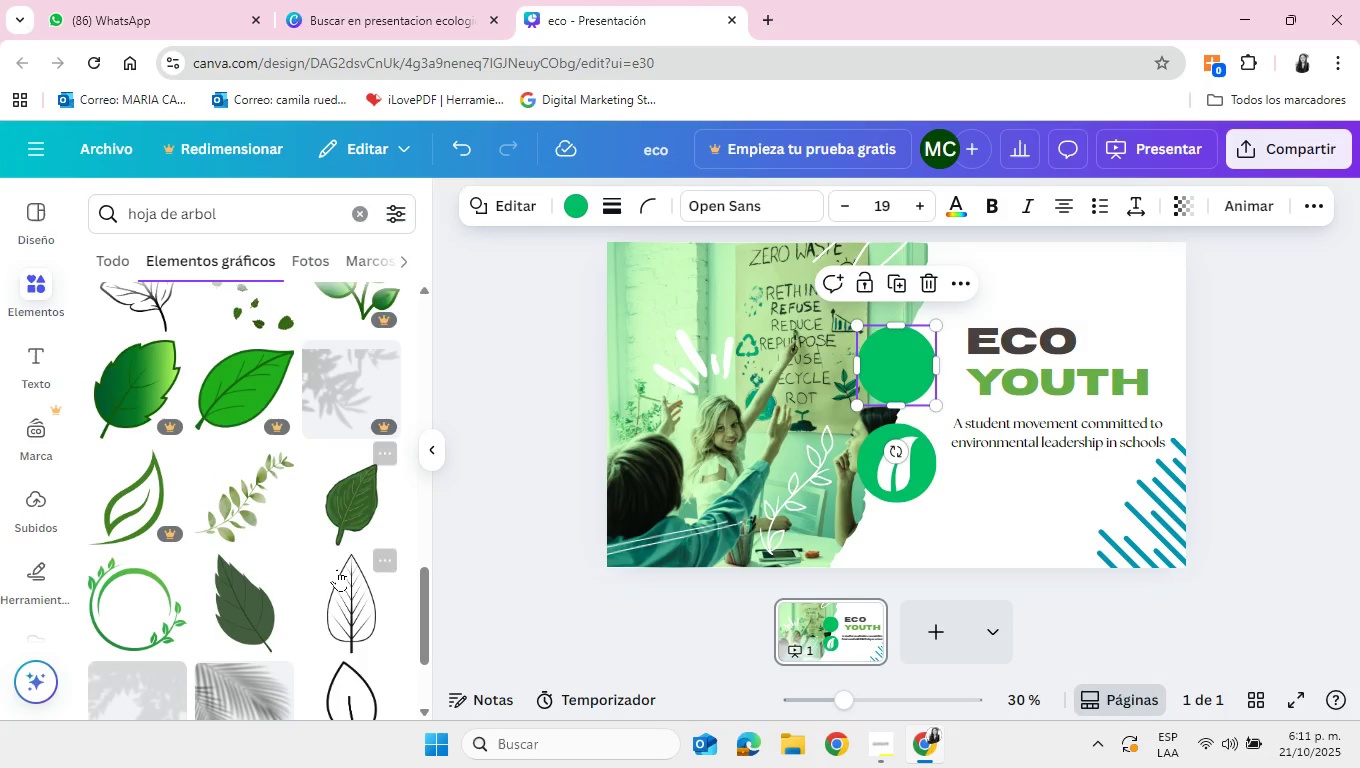 
scroll: coordinate [337, 570], scroll_direction: up, amount: 5.0
 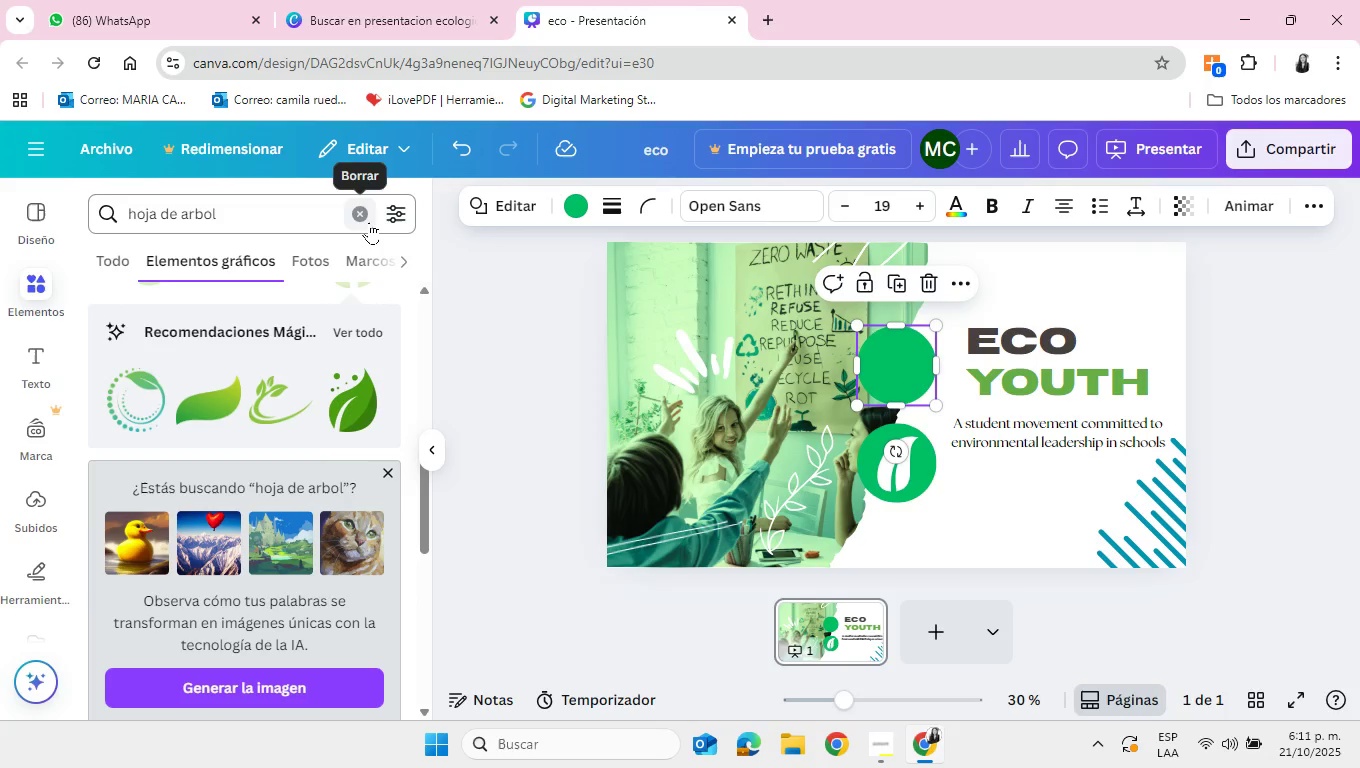 
left_click([369, 222])
 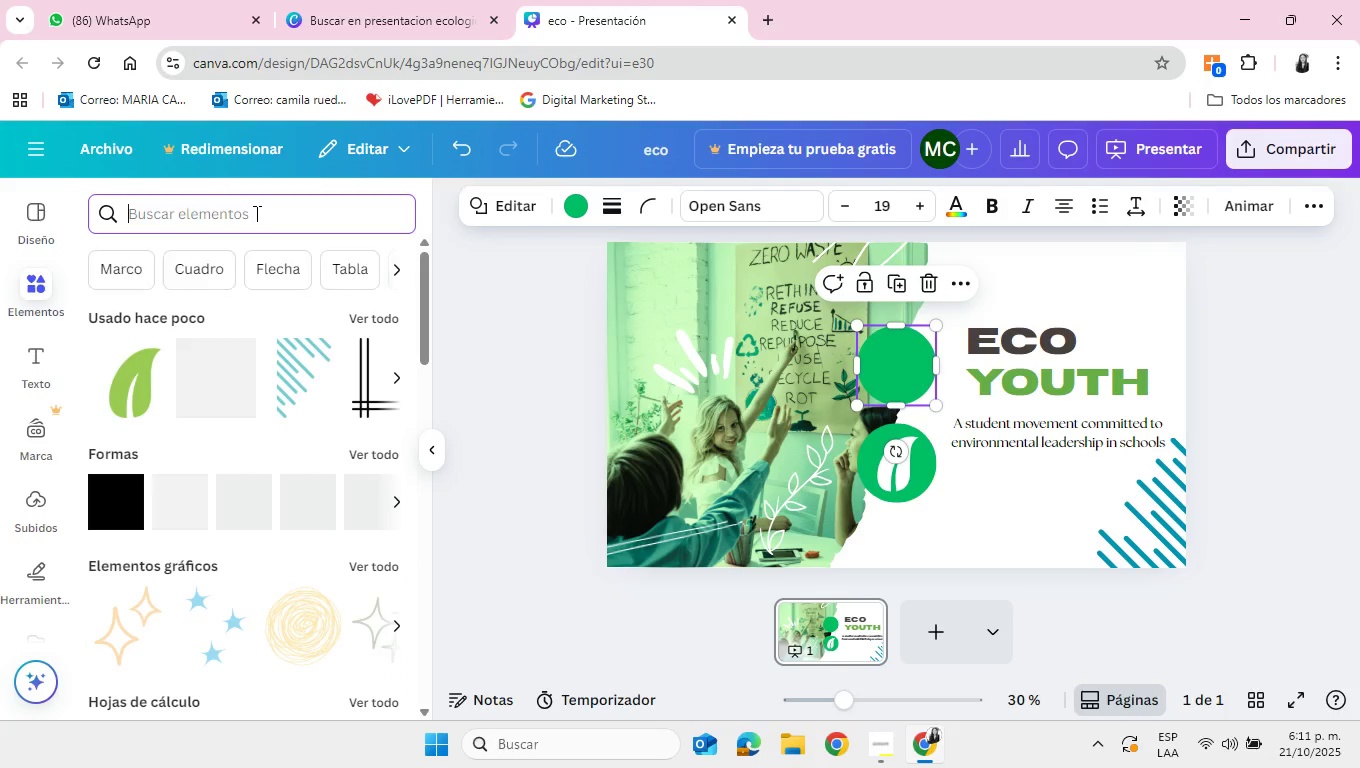 
left_click([255, 213])
 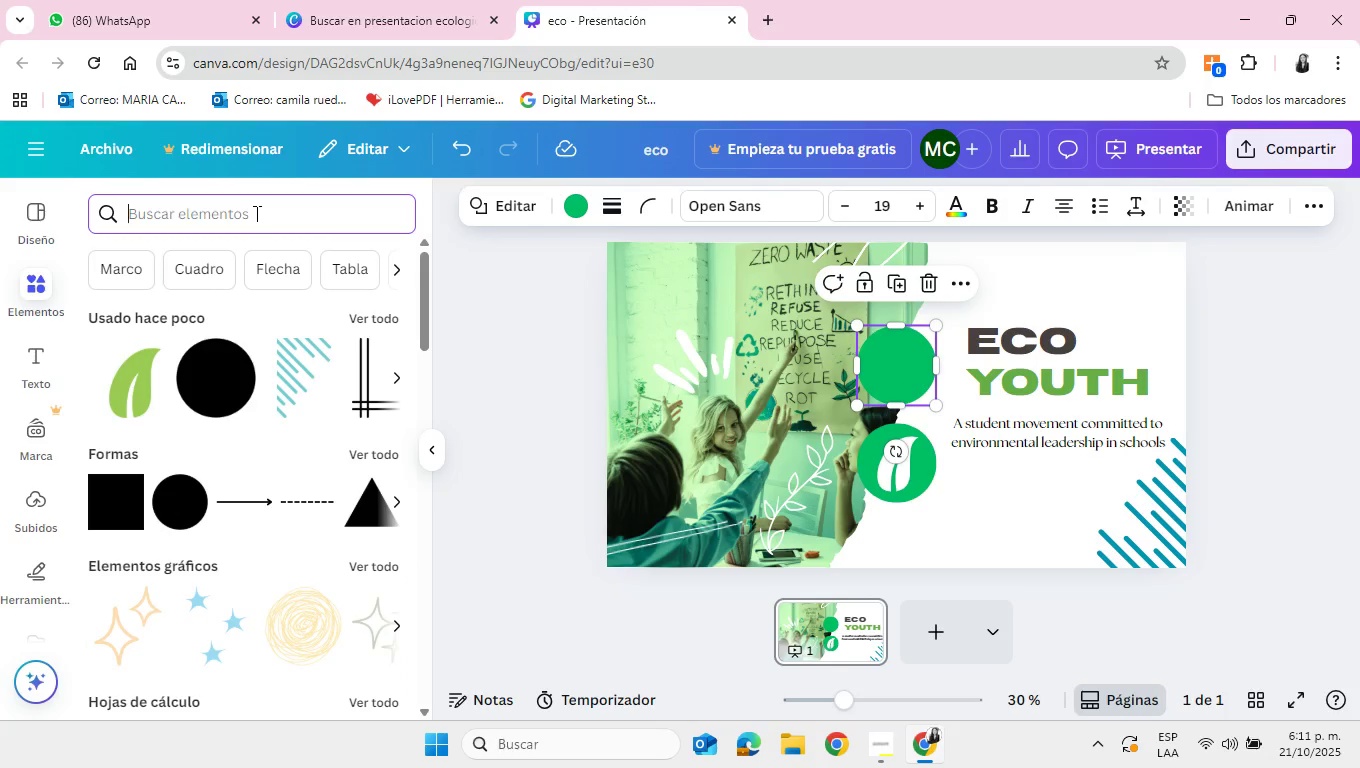 
type(gota)
 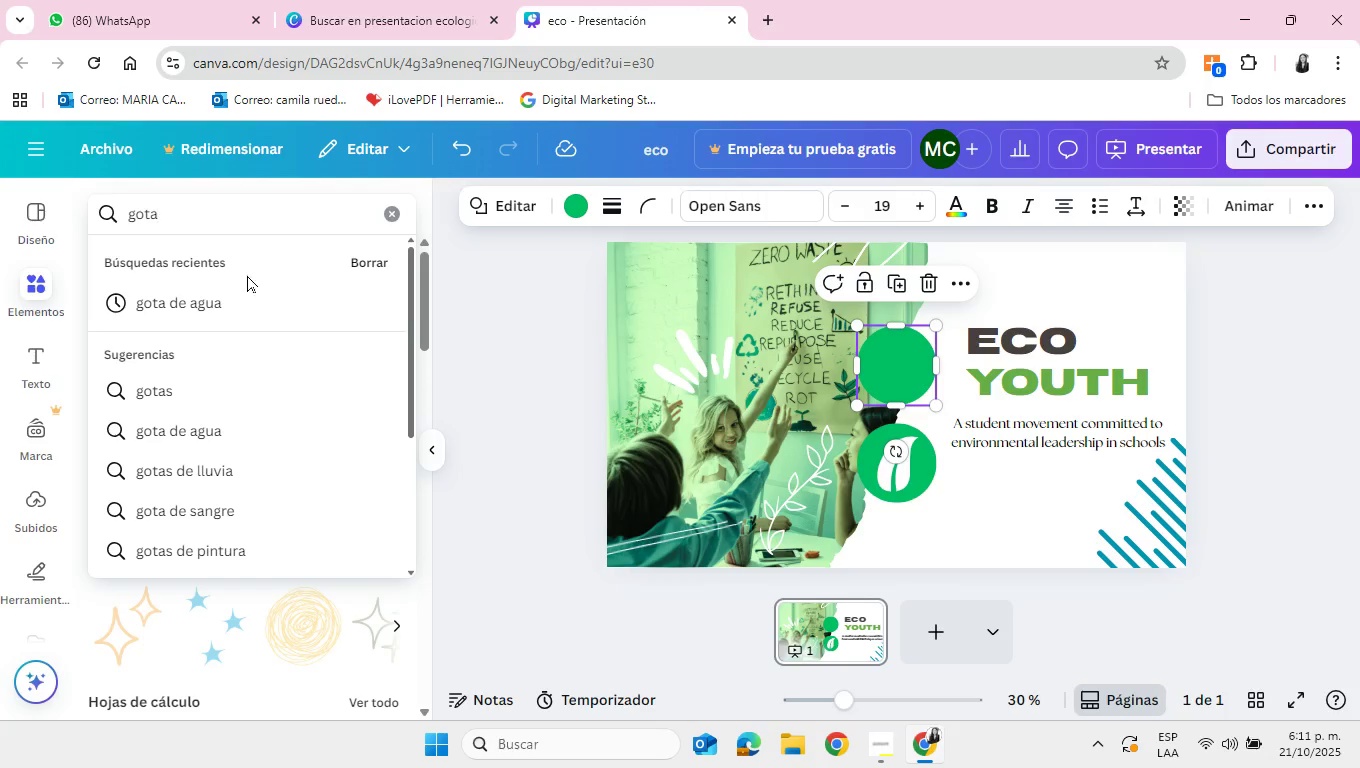 
left_click([262, 299])
 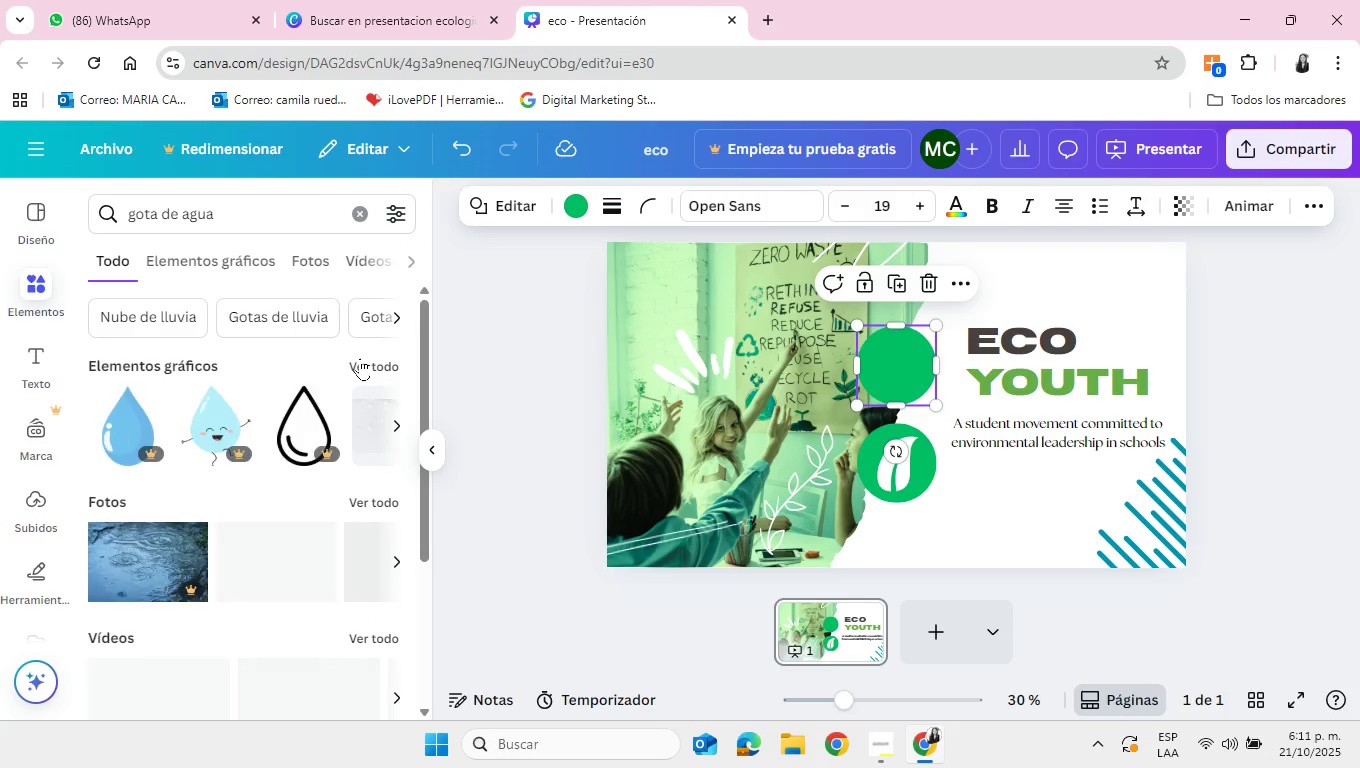 
left_click([369, 363])
 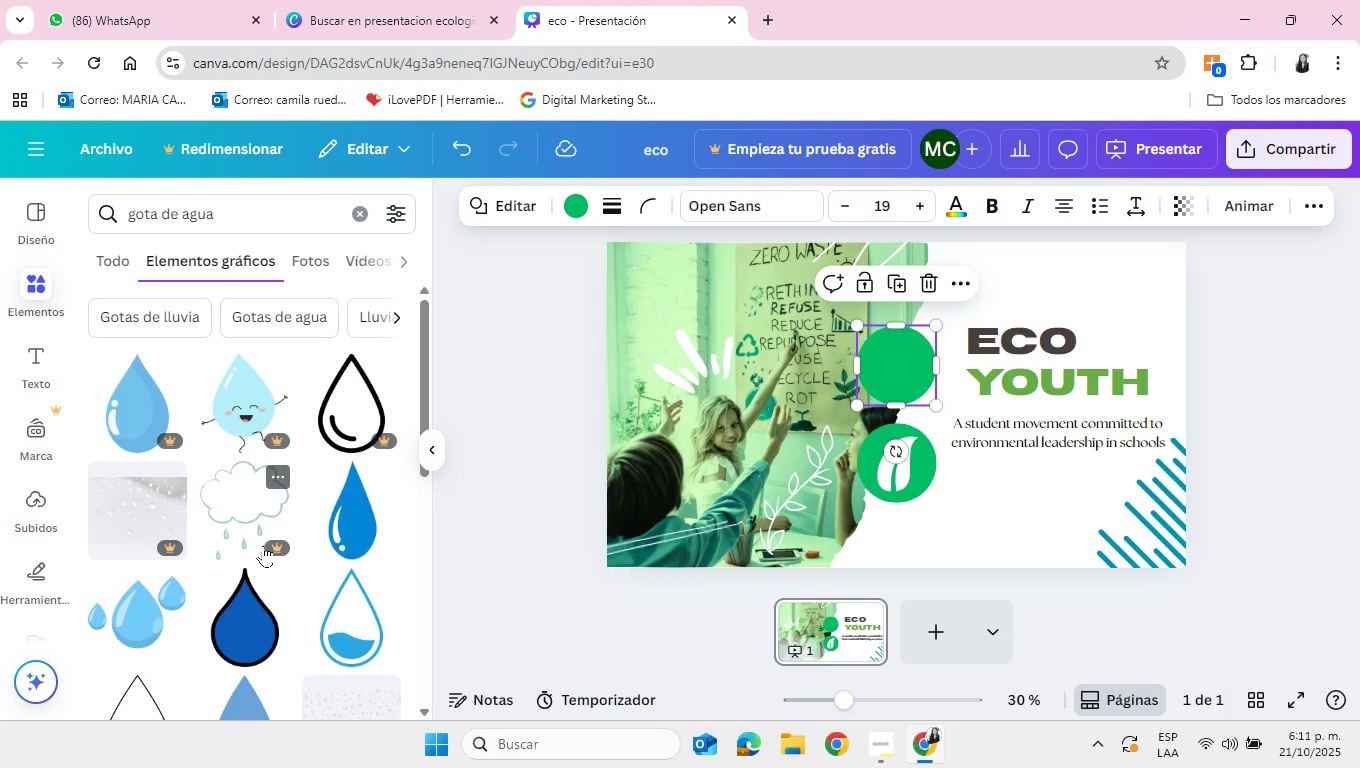 
scroll: coordinate [263, 545], scroll_direction: down, amount: 2.0
 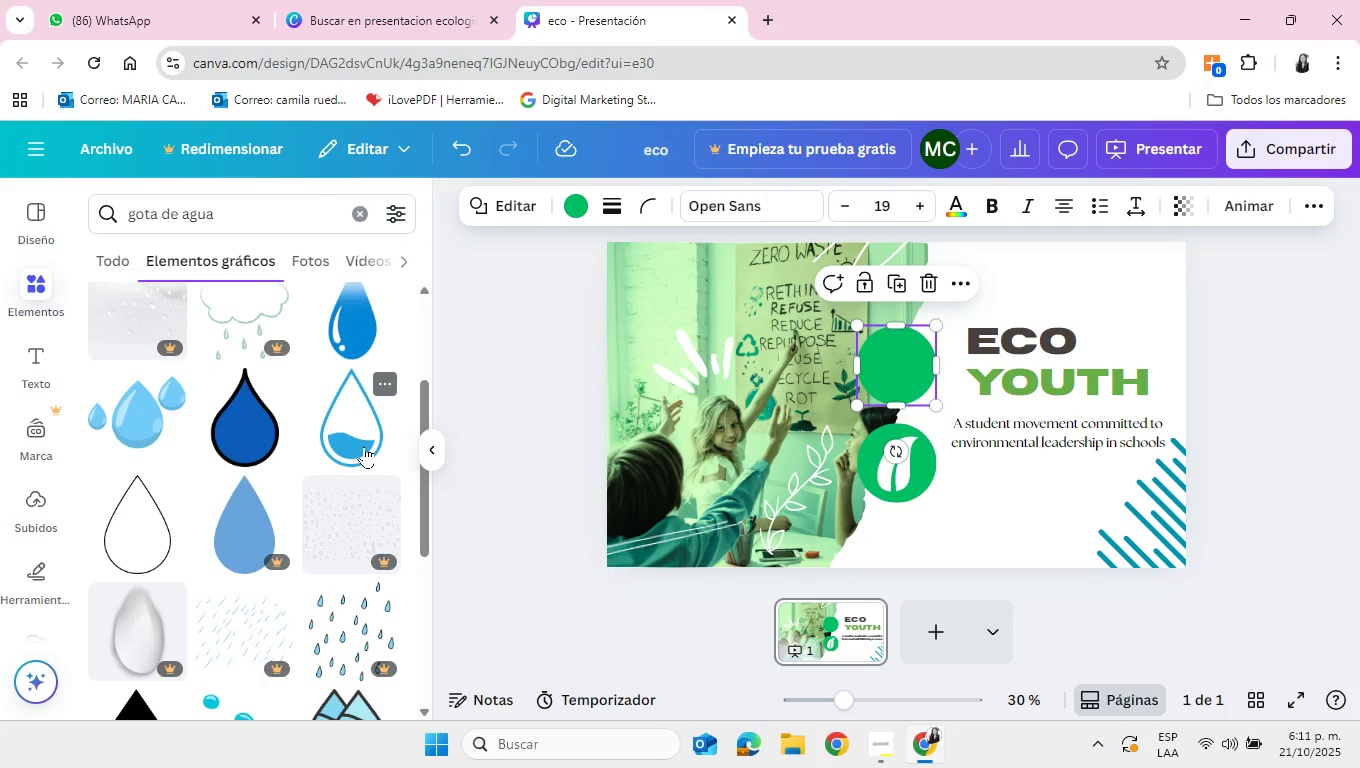 
left_click([364, 446])
 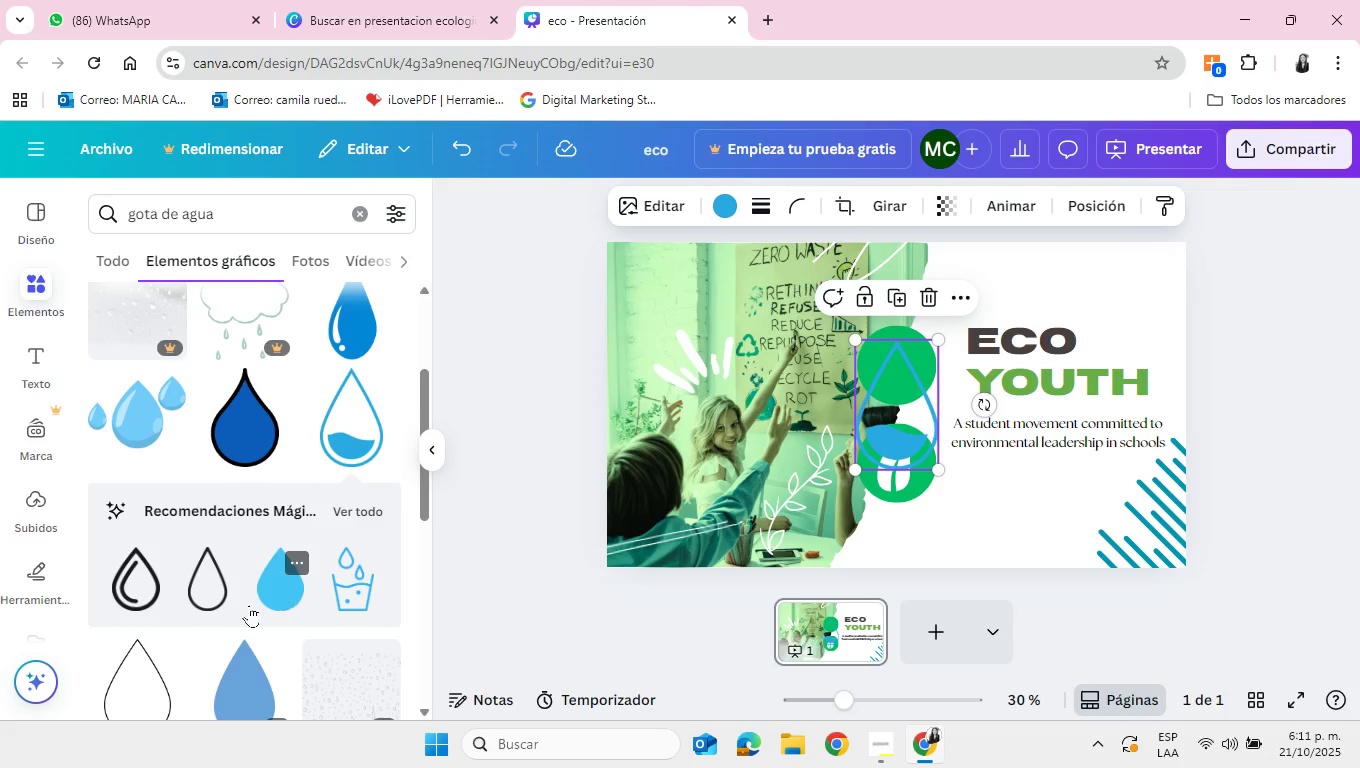 
left_click([273, 594])
 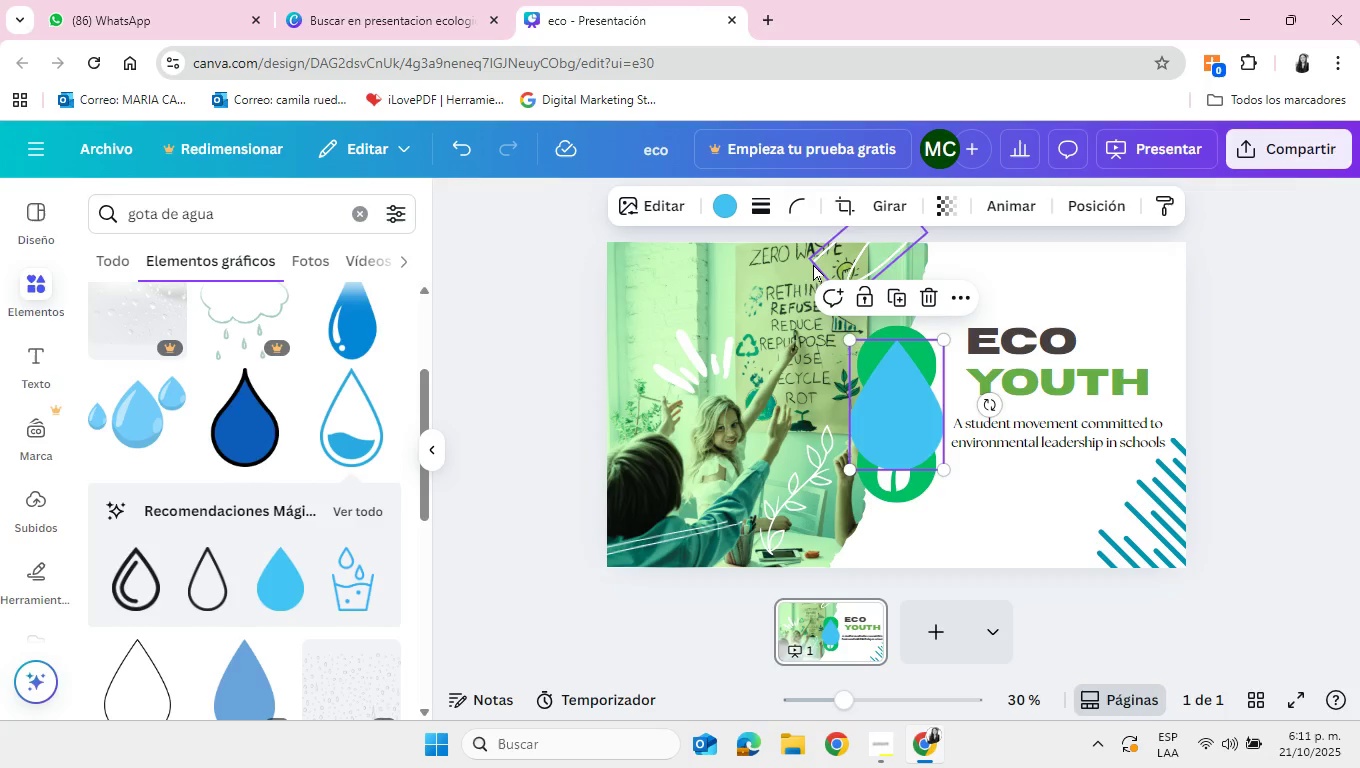 
left_click_drag(start_coordinate=[881, 384], to_coordinate=[825, 385])
 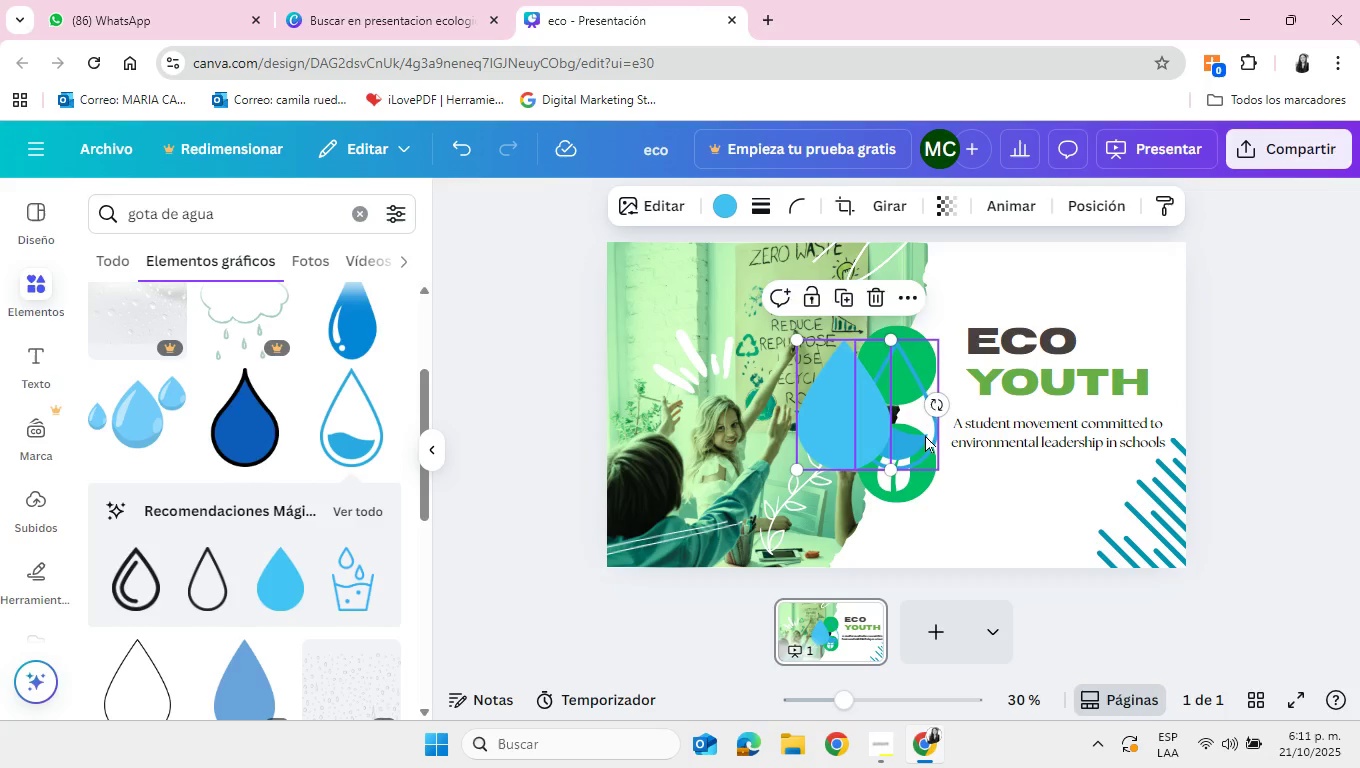 
left_click([925, 435])
 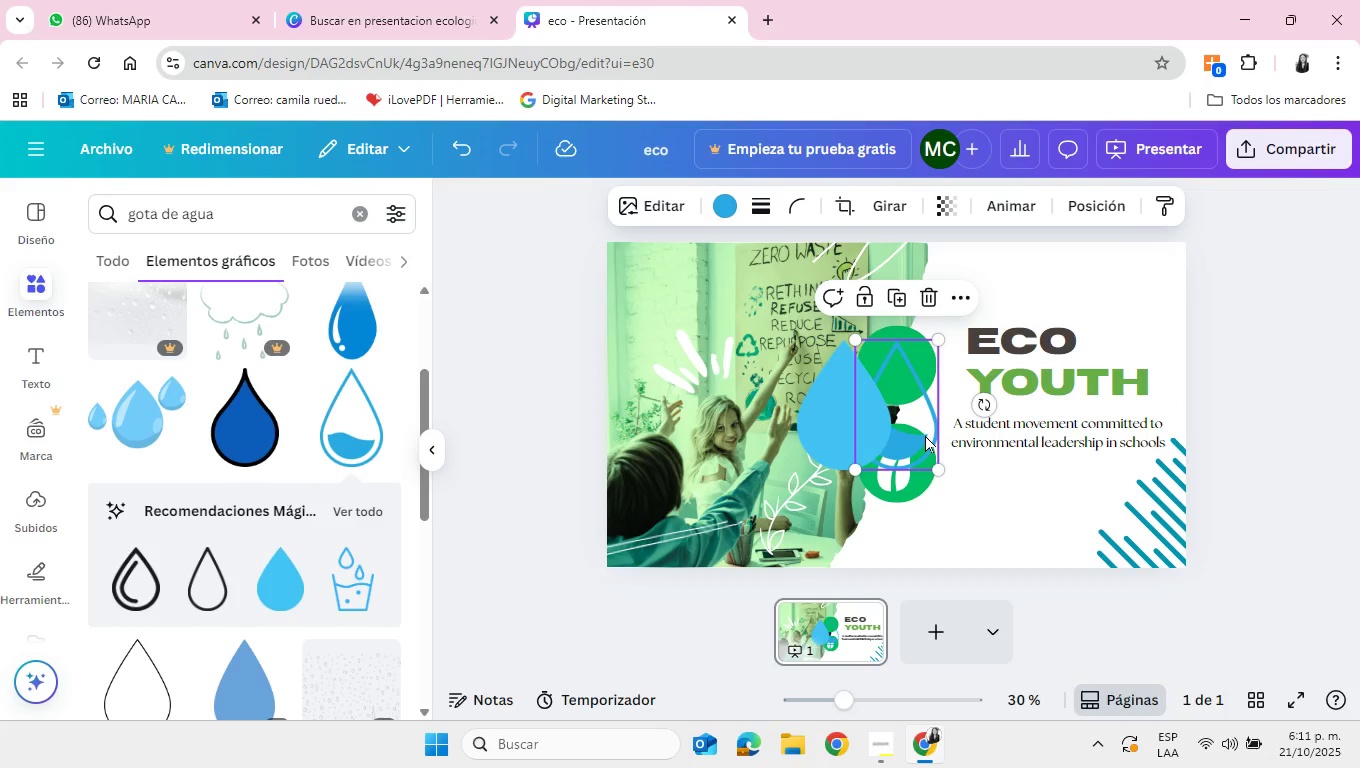 
key(Backspace)
 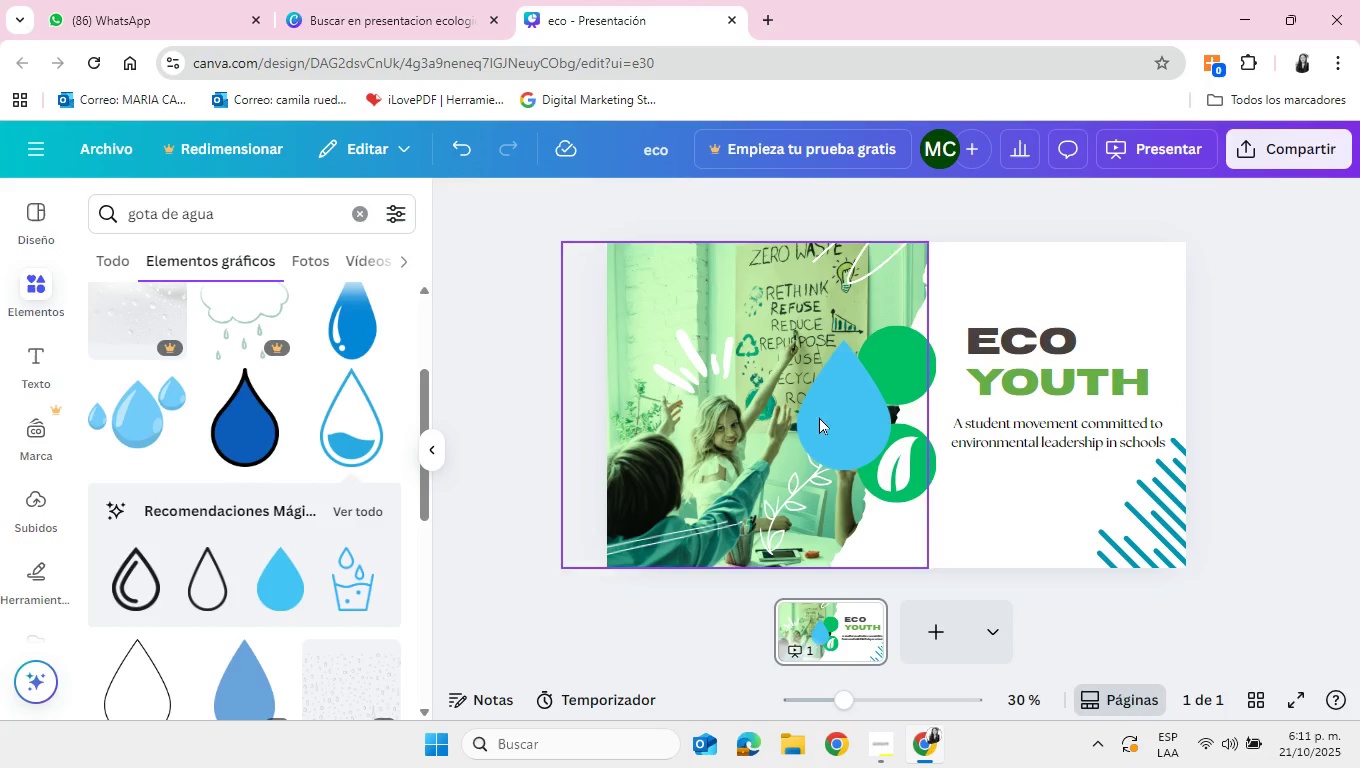 
left_click([825, 417])
 